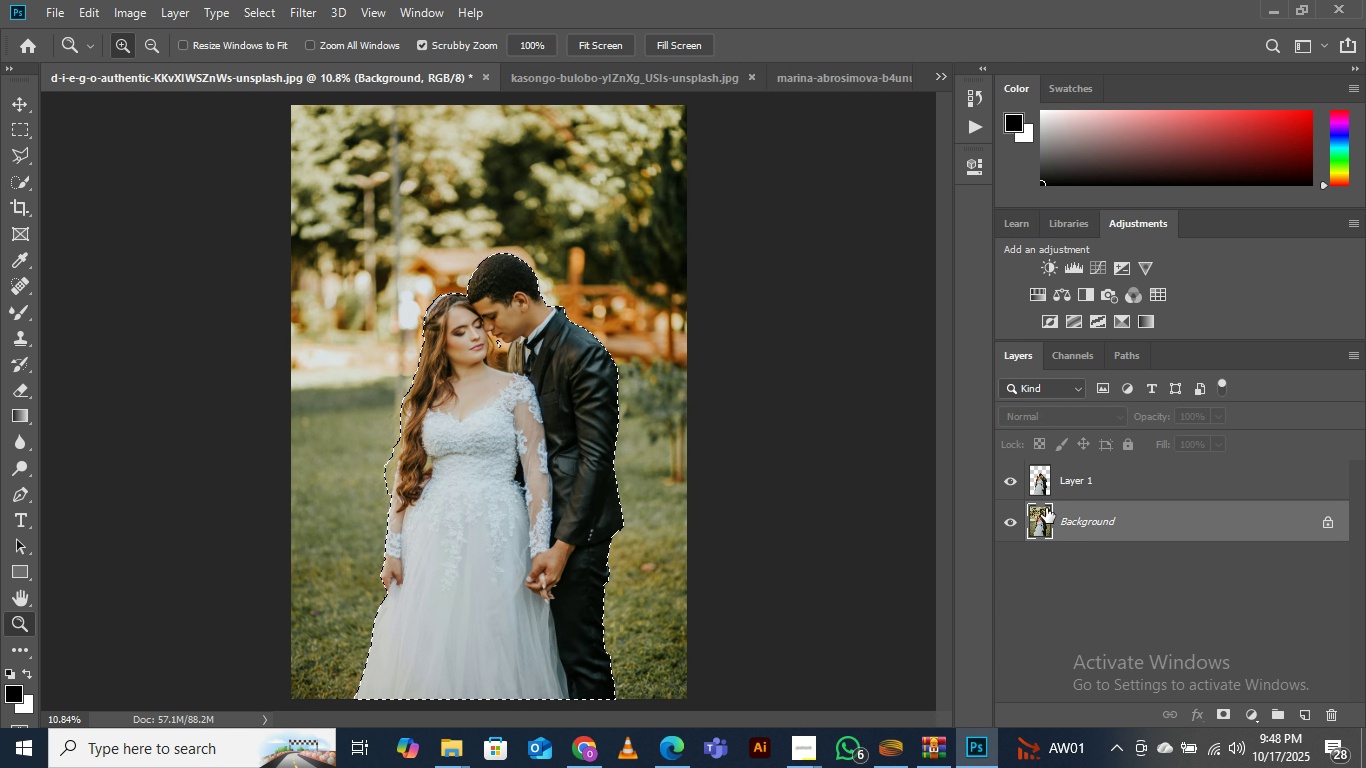 
key(Control+Z)
 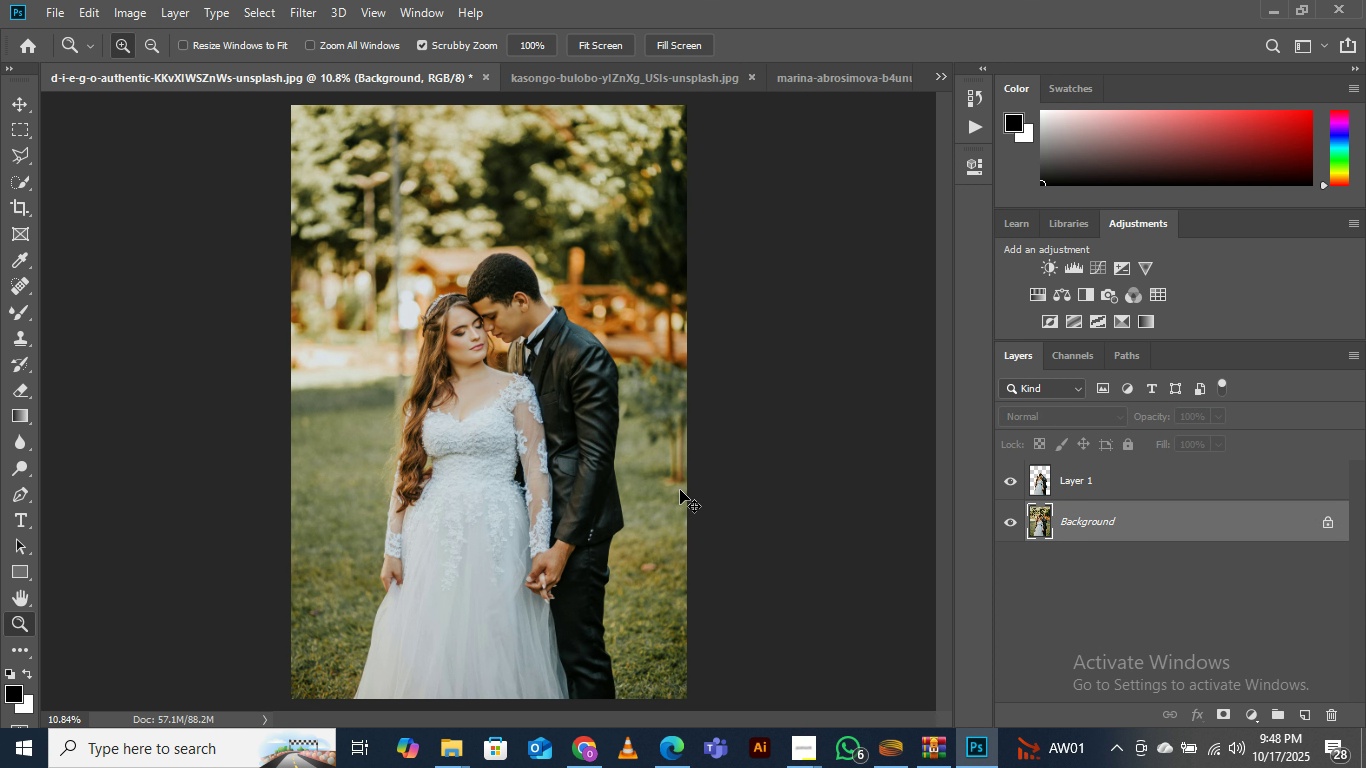 
key(Control+ControlLeft)
 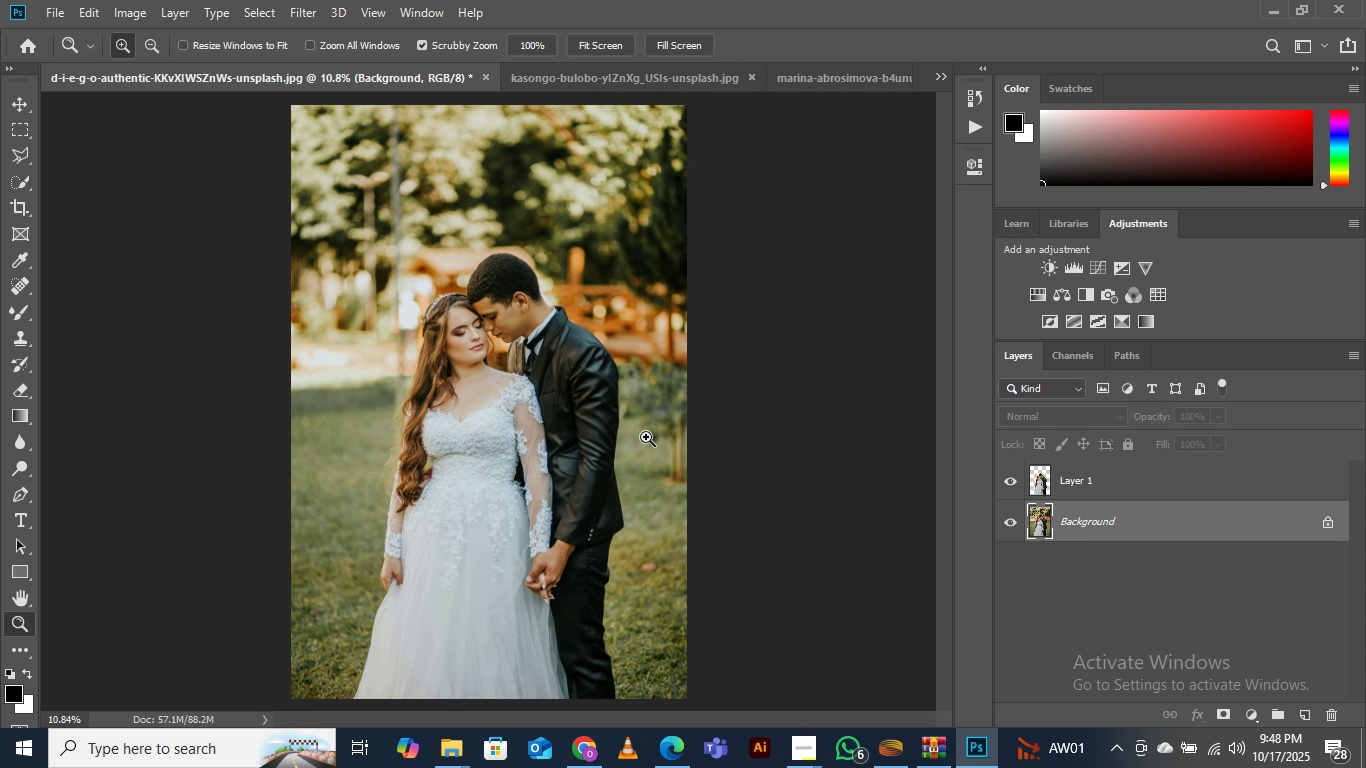 
key(Z)
 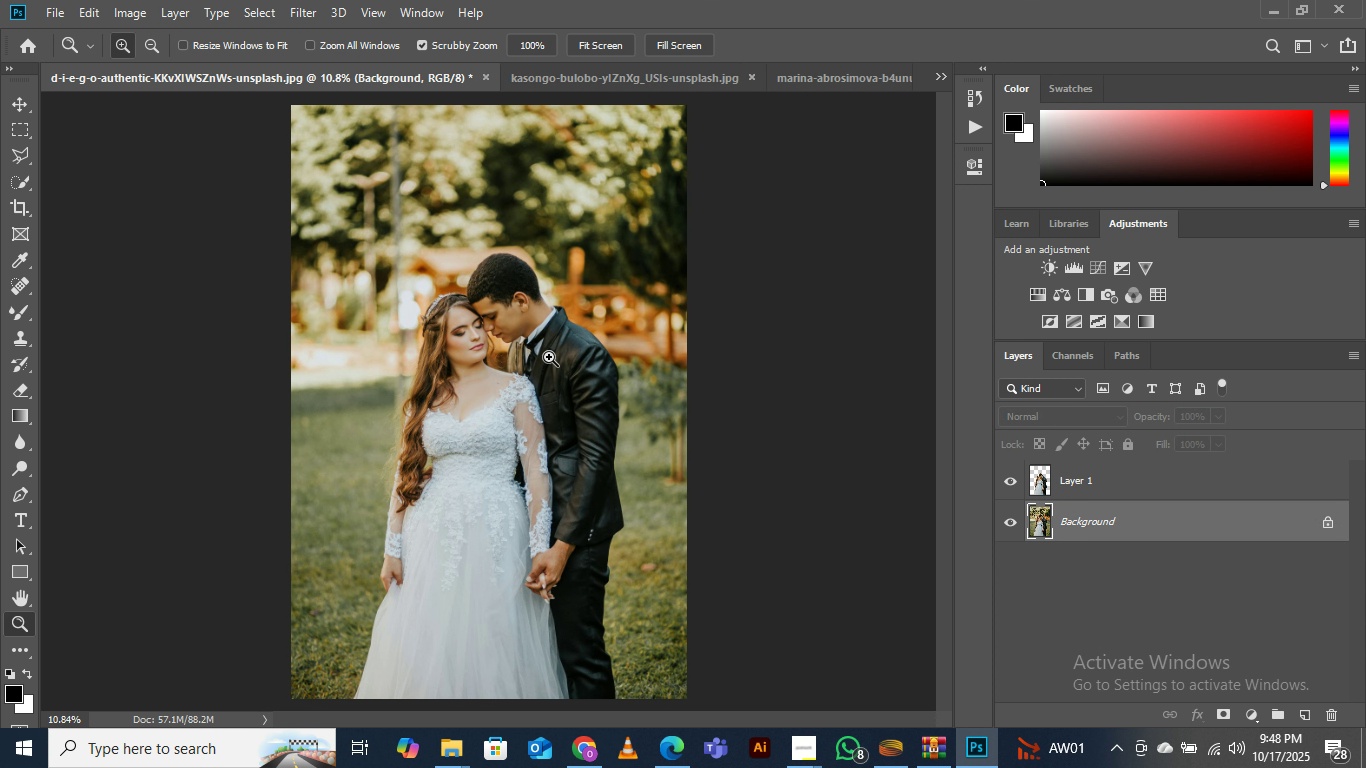 
left_click_drag(start_coordinate=[545, 365], to_coordinate=[696, 192])
 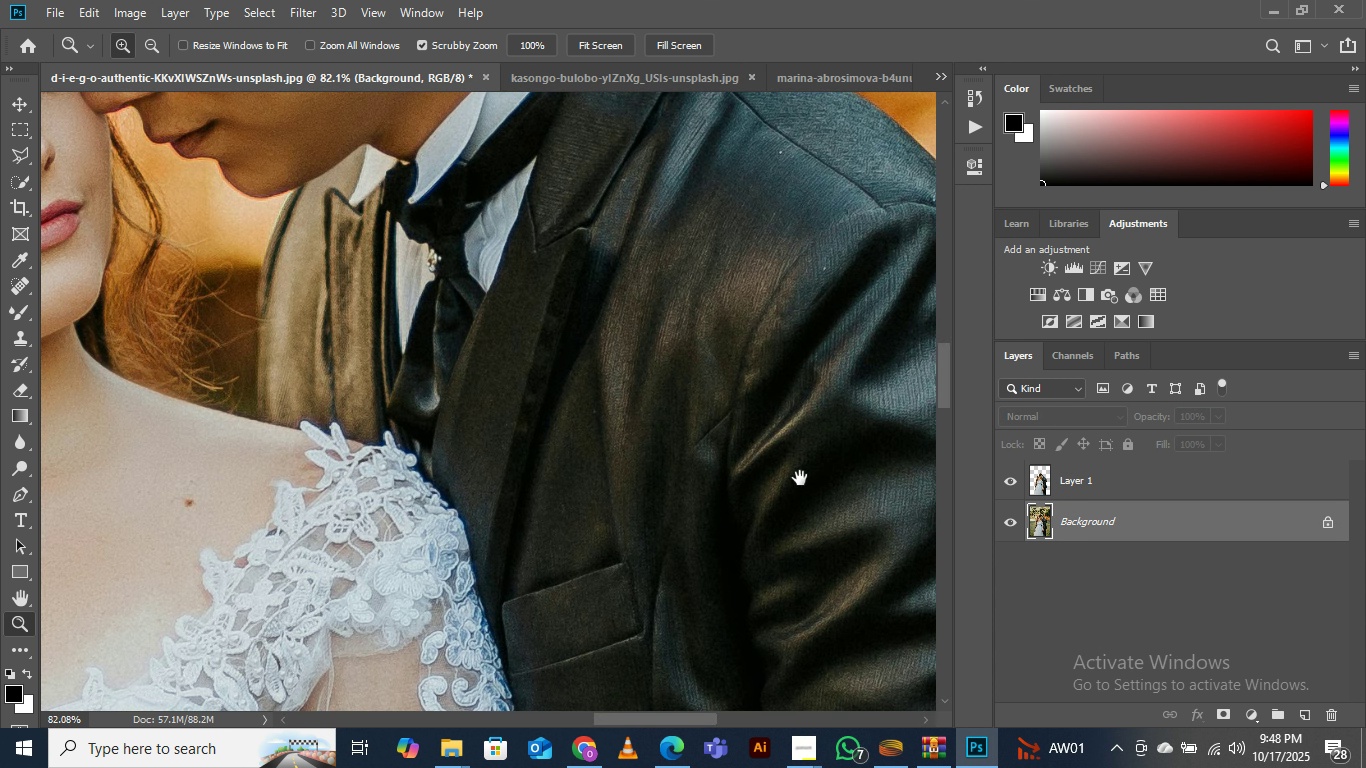 
hold_key(key=Space, duration=0.38)
 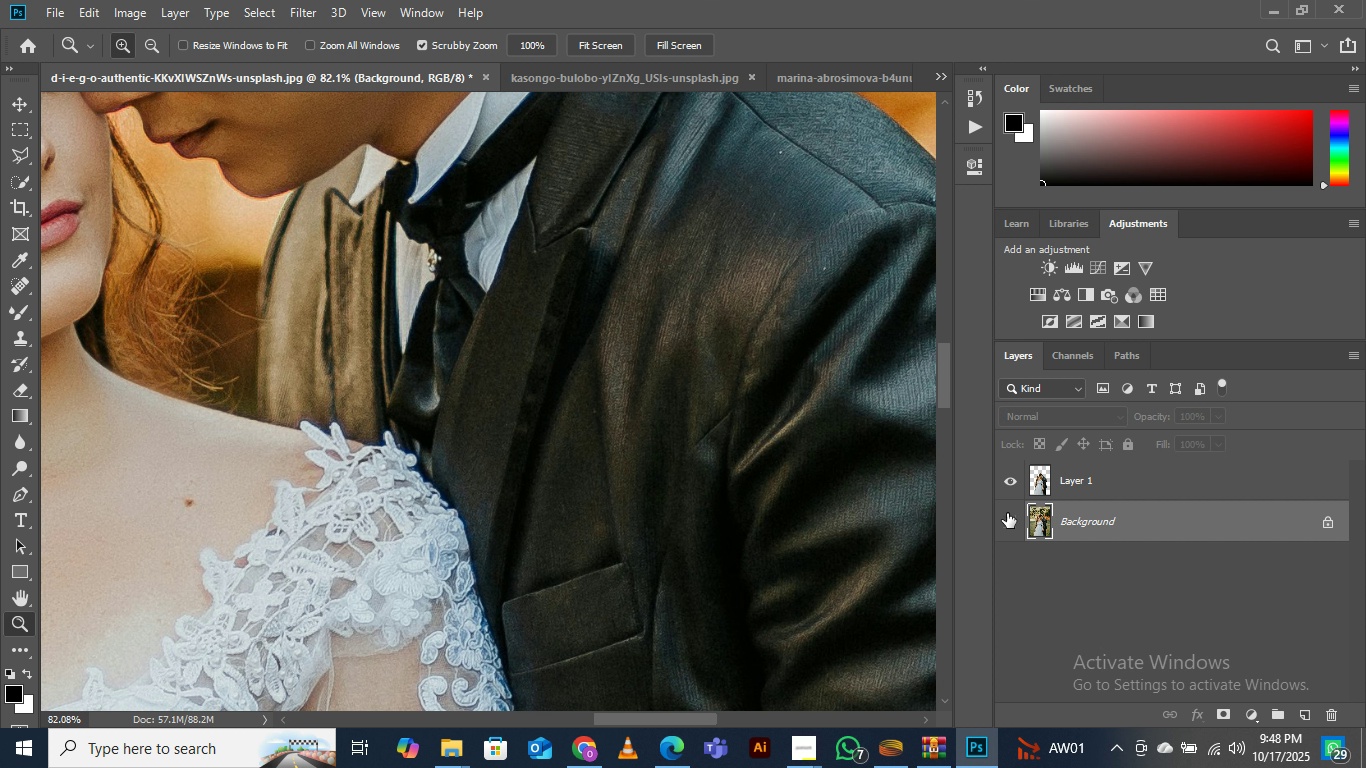 
left_click([1007, 513])
 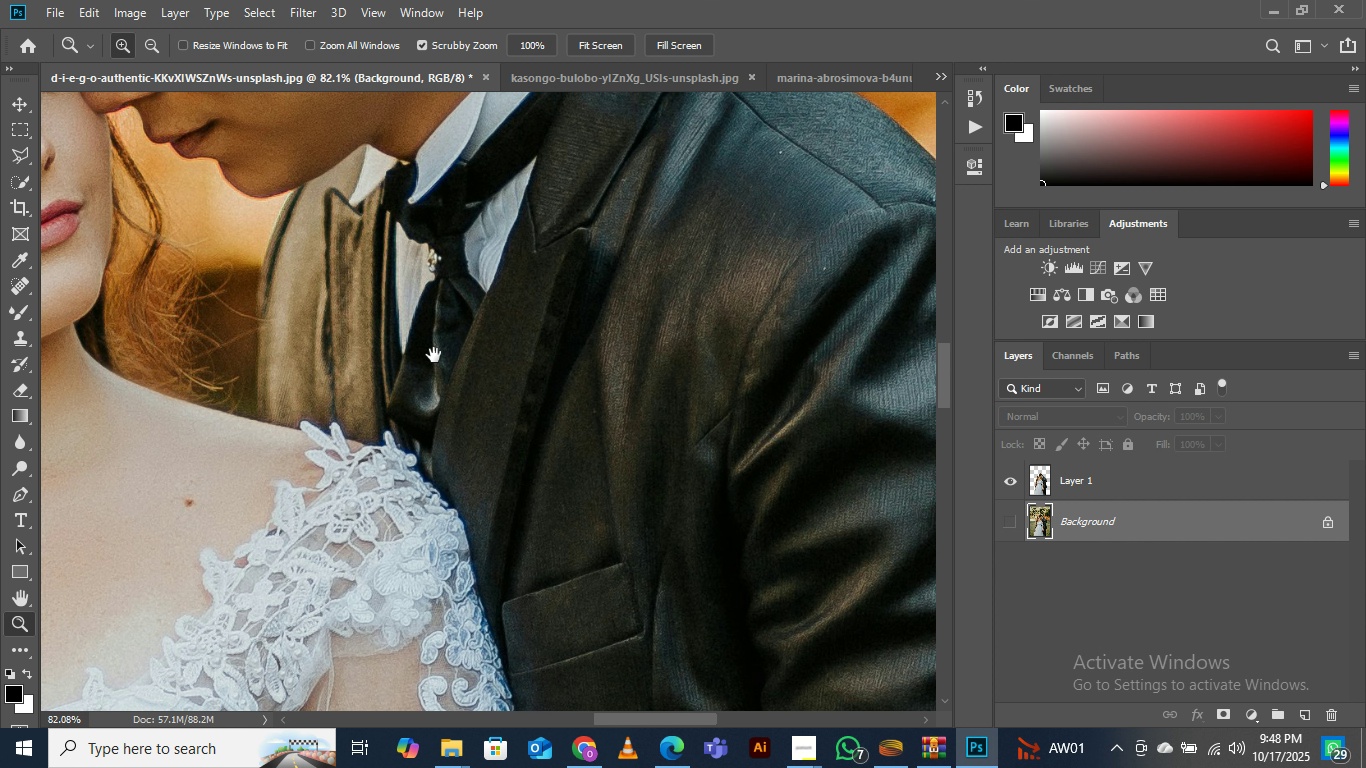 
hold_key(key=Space, duration=1.08)
 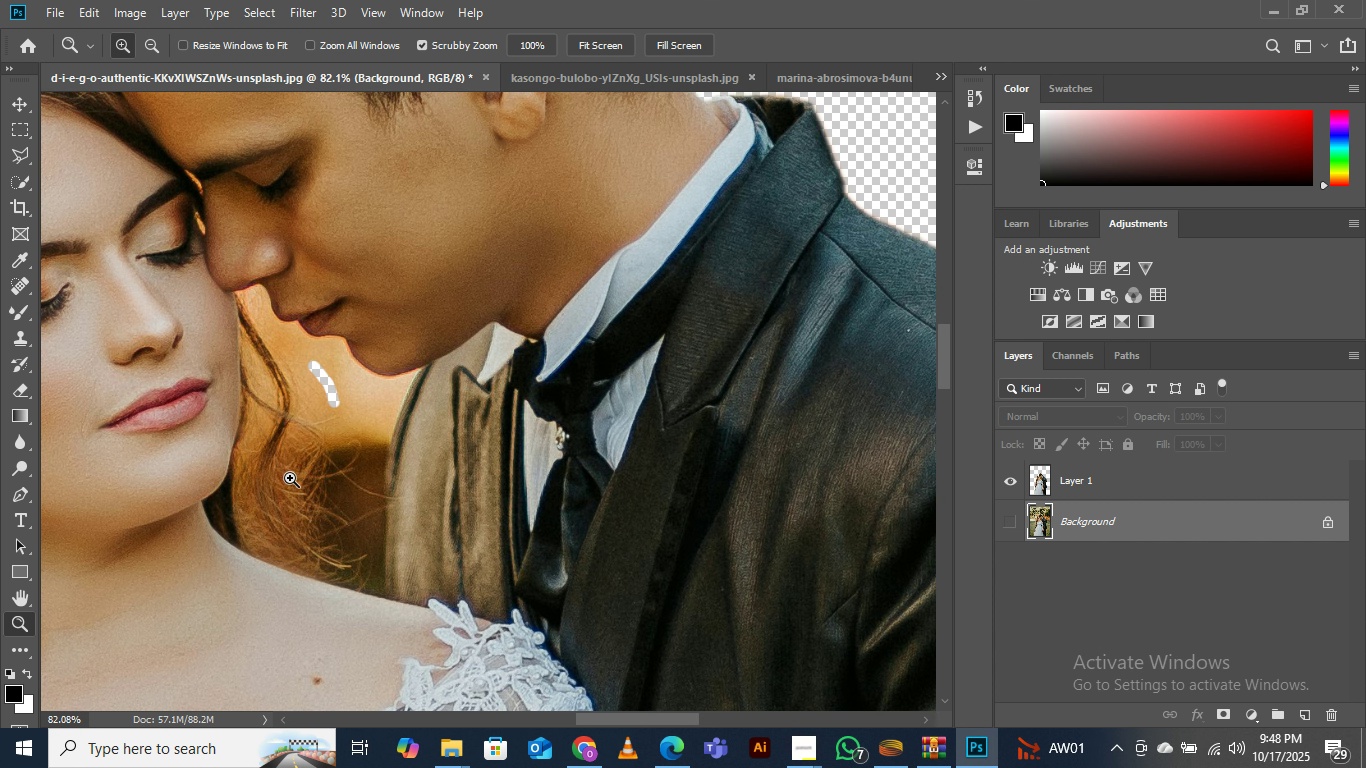 
left_click_drag(start_coordinate=[434, 355], to_coordinate=[562, 533])
 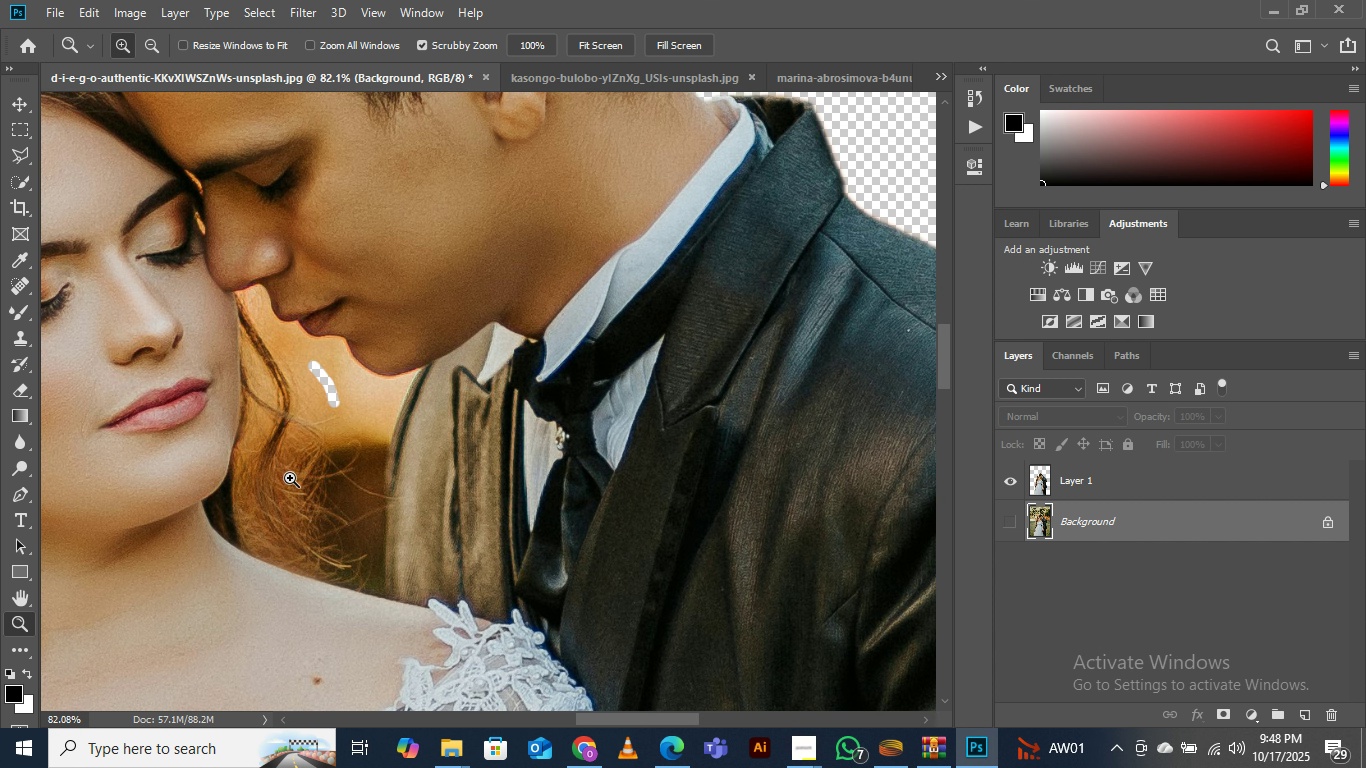 
key(W)
 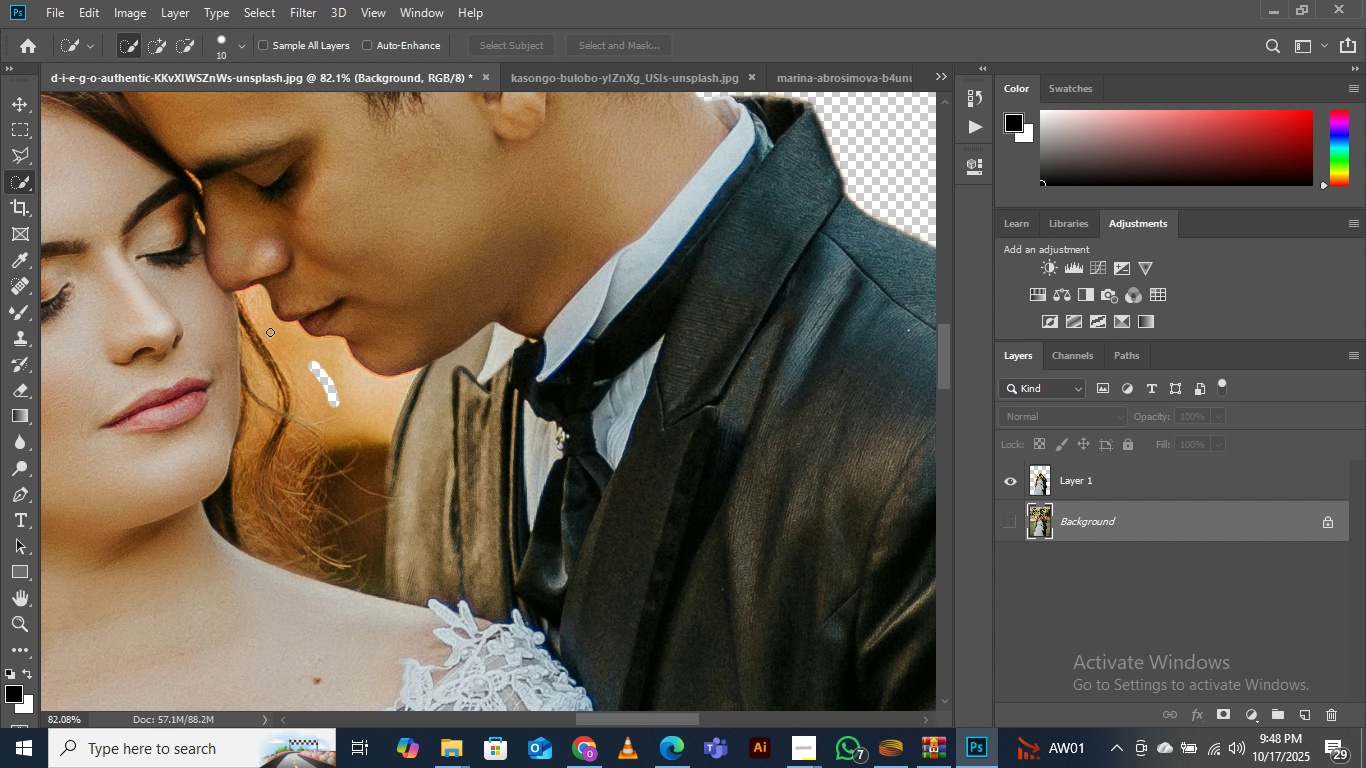 
left_click_drag(start_coordinate=[271, 330], to_coordinate=[317, 372])
 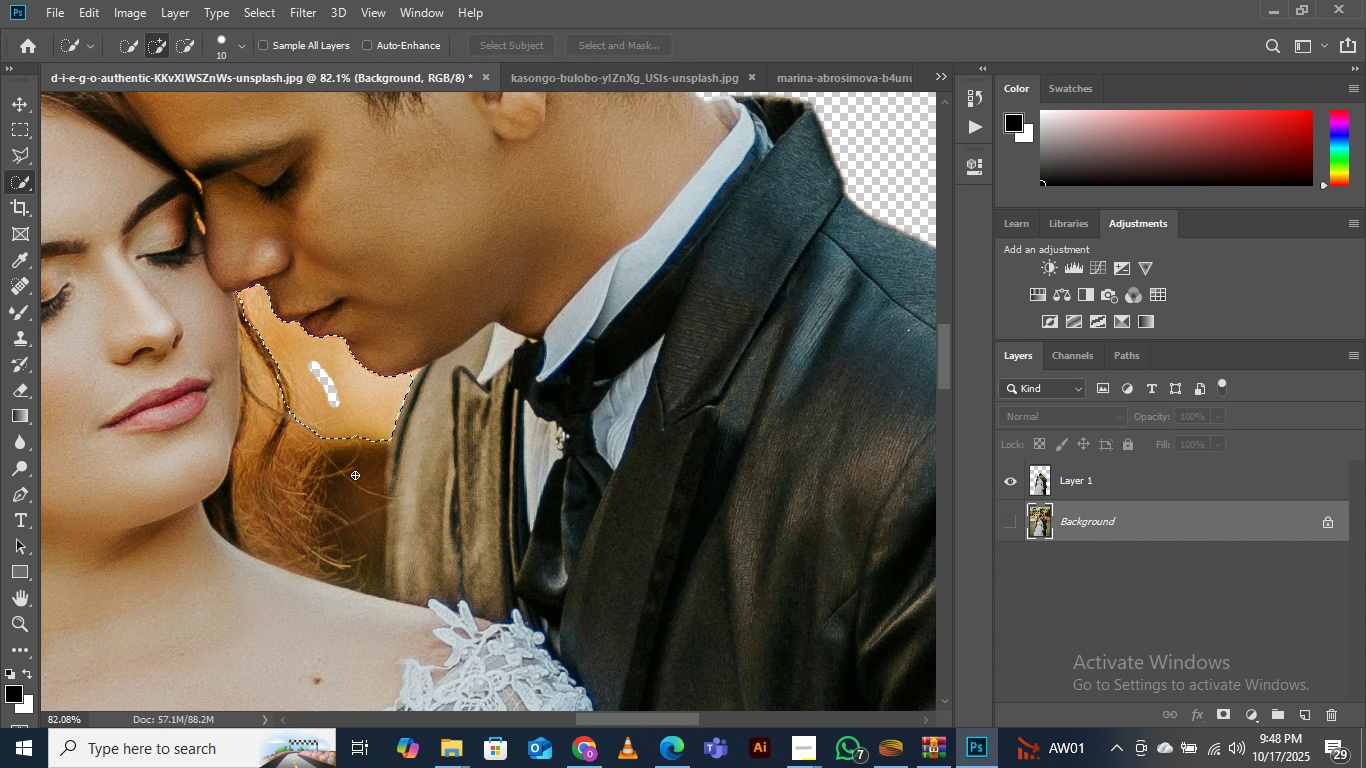 
left_click_drag(start_coordinate=[358, 470], to_coordinate=[357, 529])
 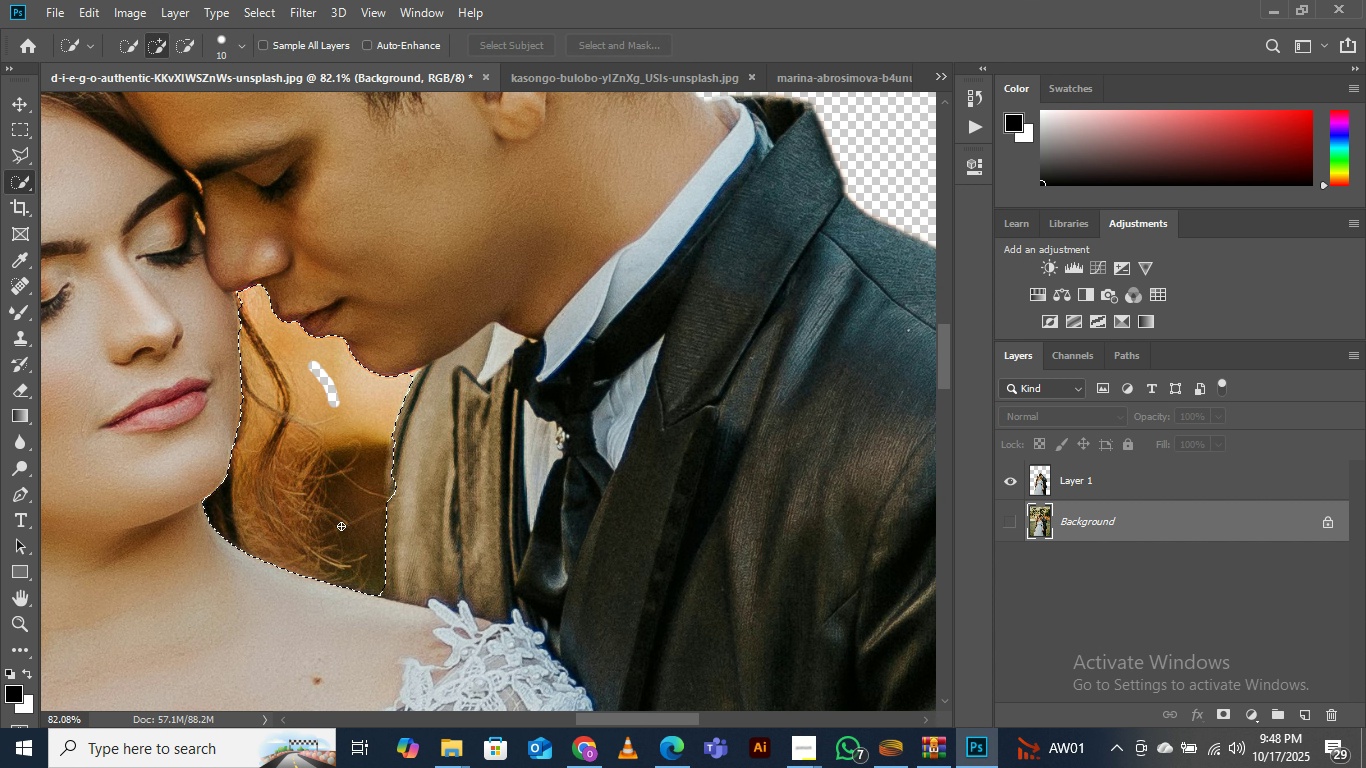 
key(Z)
 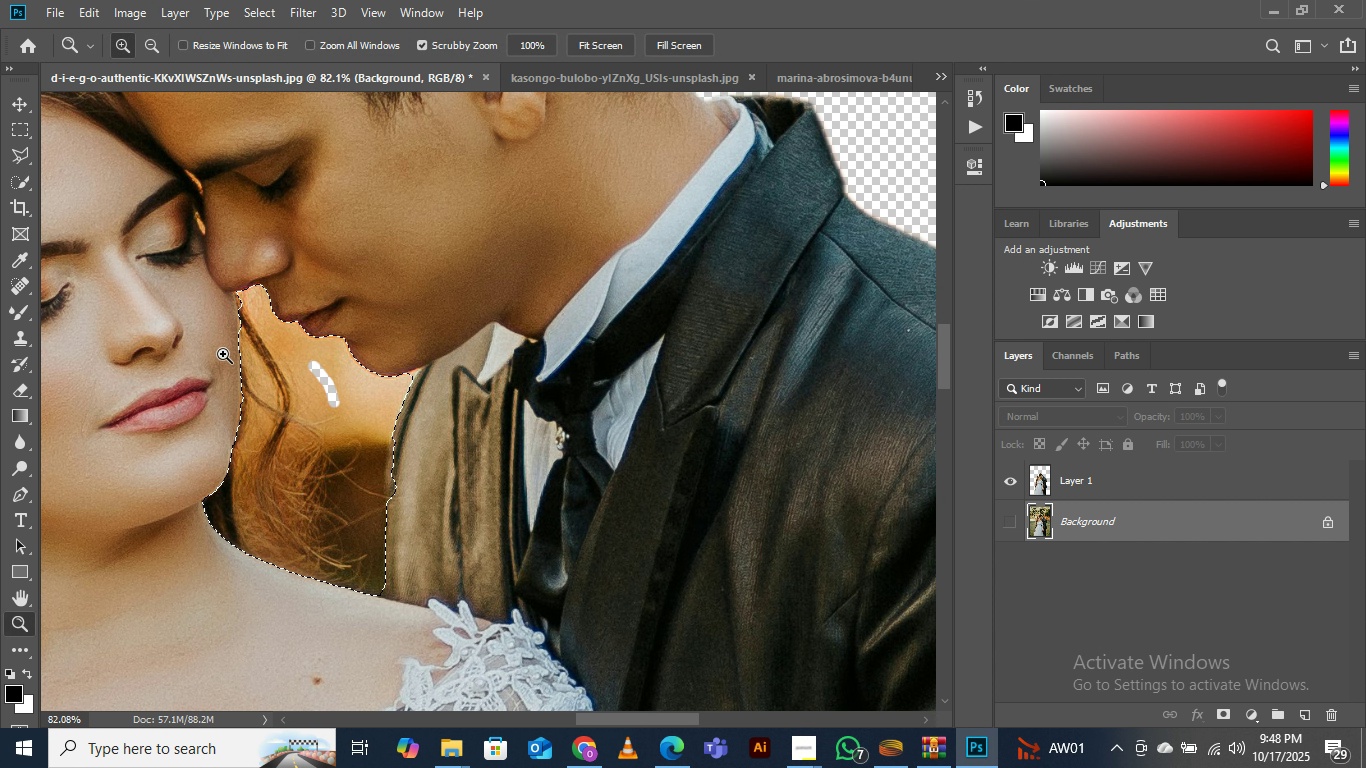 
left_click_drag(start_coordinate=[224, 356], to_coordinate=[276, 310])
 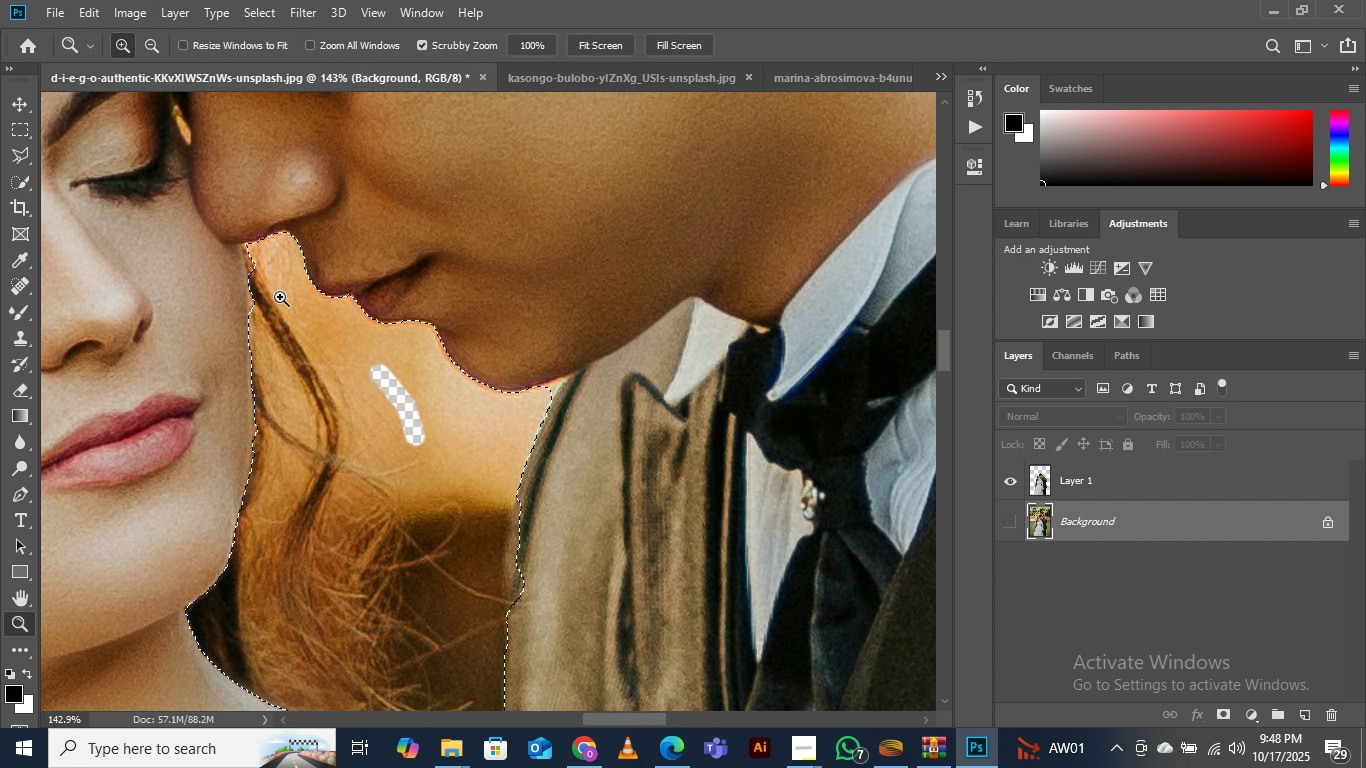 
key(W)
 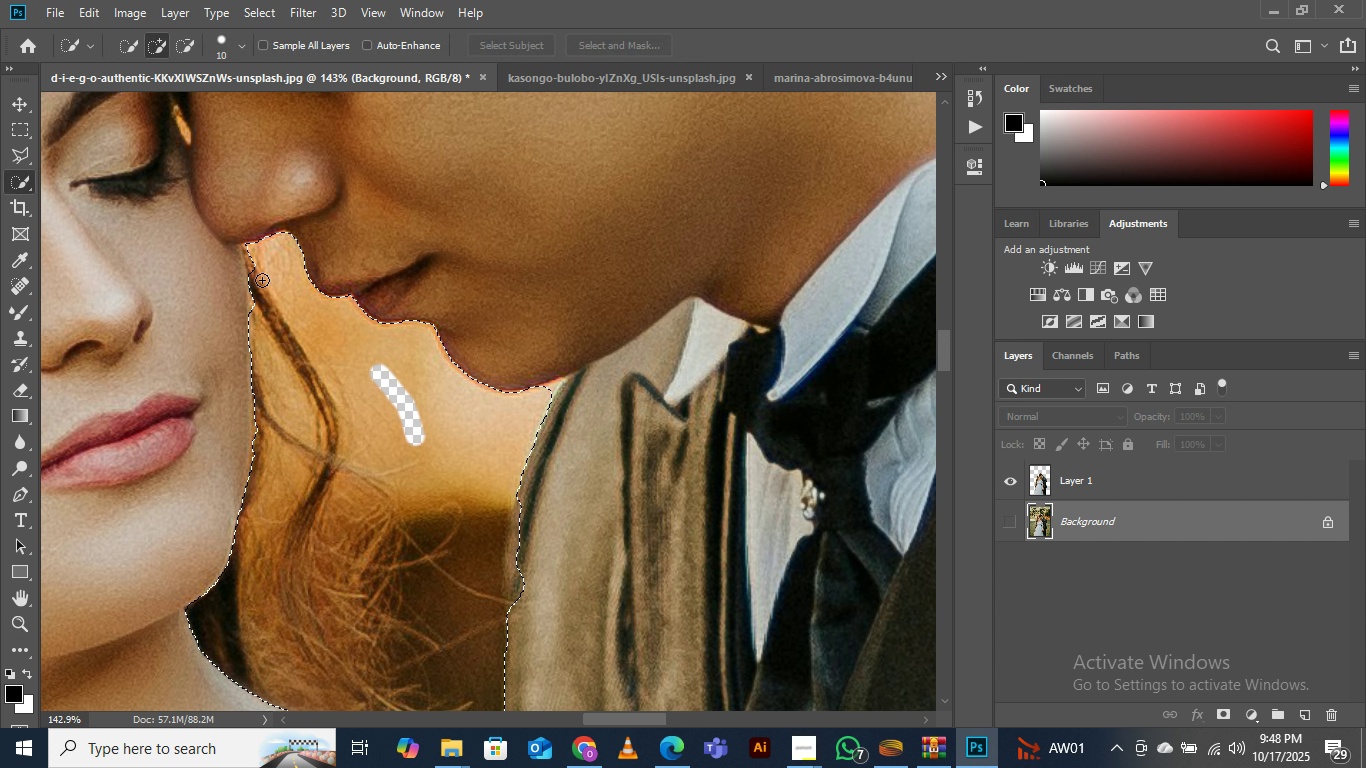 
key(Shift+ShiftLeft)
 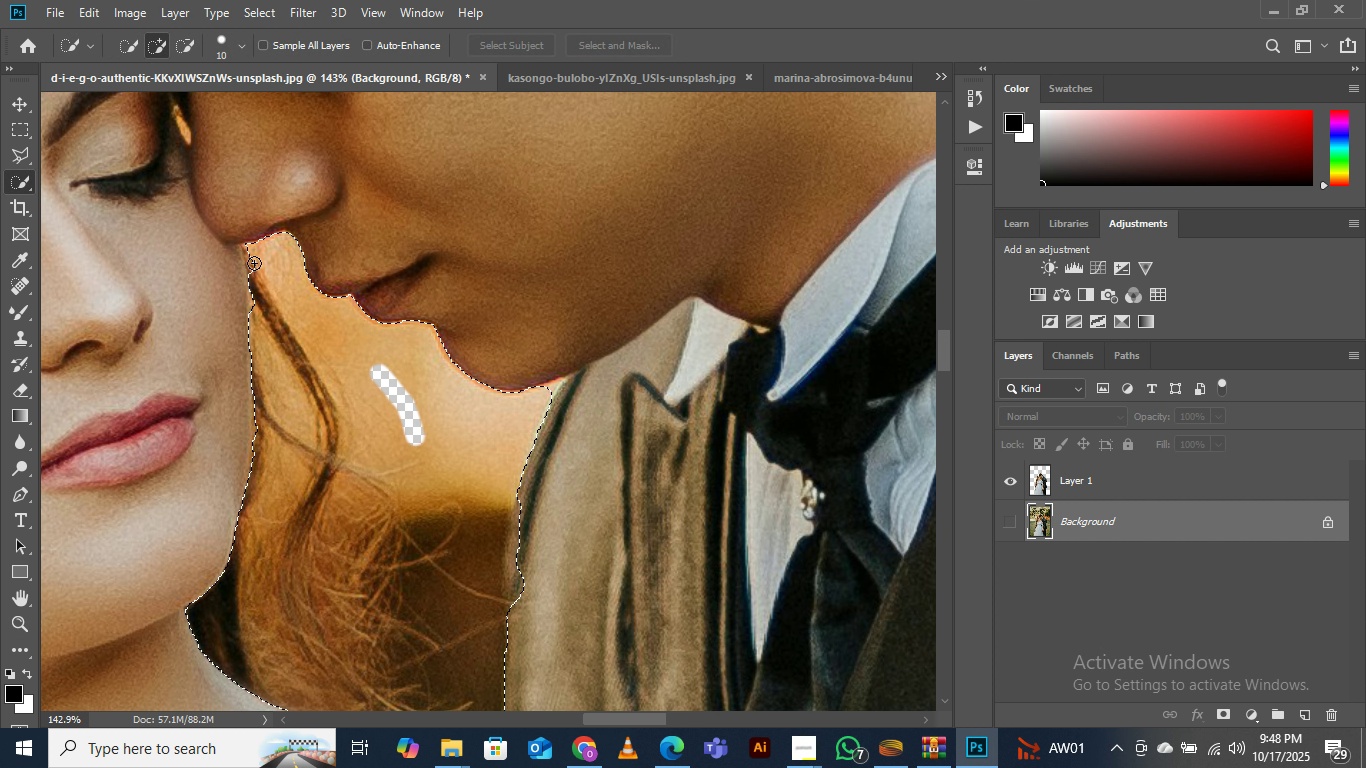 
left_click_drag(start_coordinate=[254, 263], to_coordinate=[254, 270])
 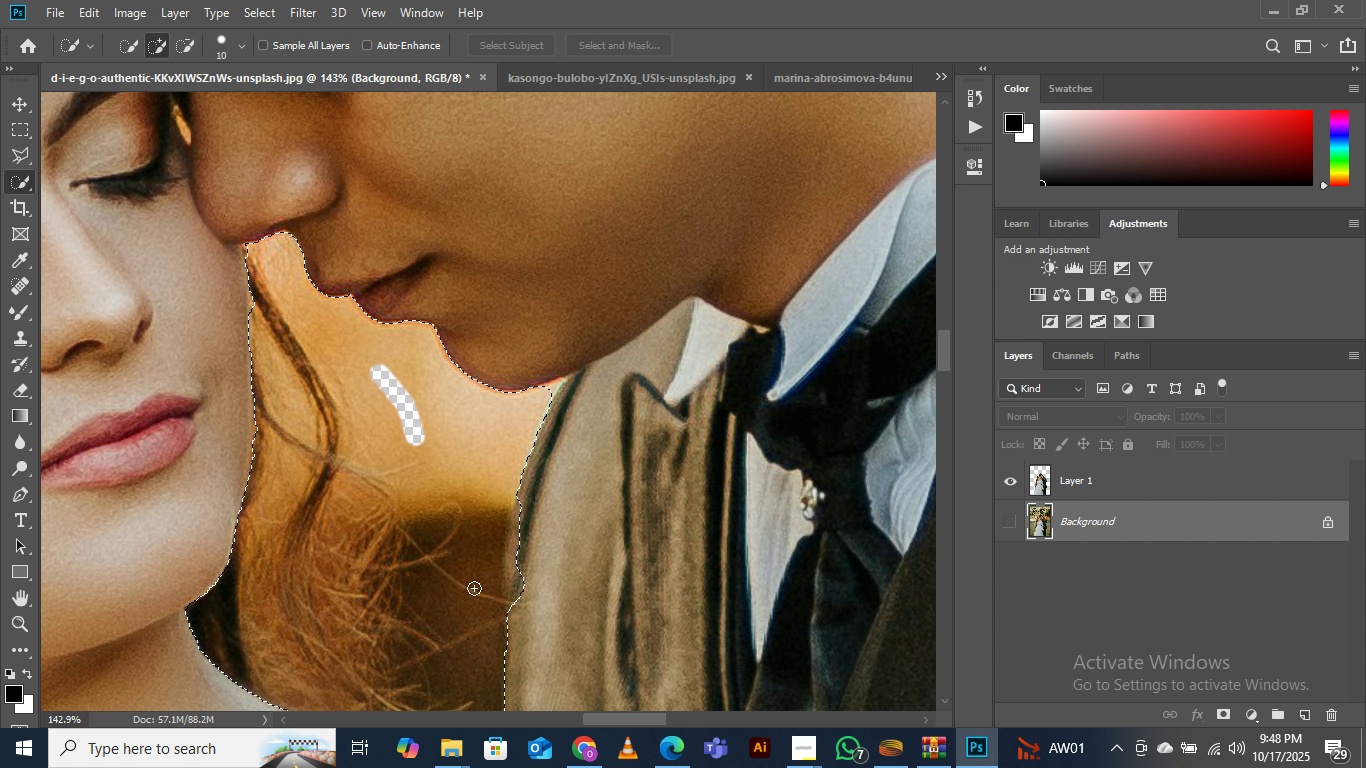 
hold_key(key=AltLeft, duration=1.53)
left_click_drag(start_coordinate=[522, 553], to_coordinate=[521, 600])
 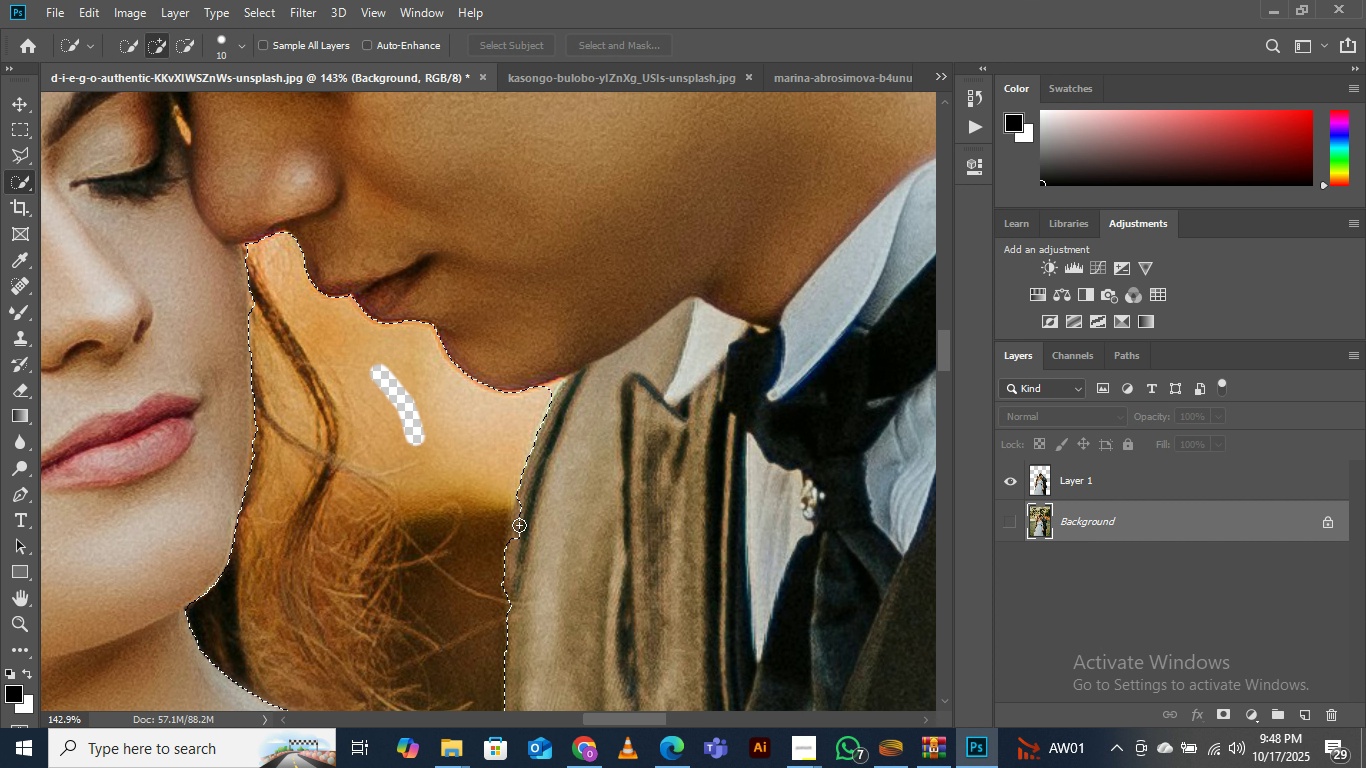 
key(Alt+AltLeft)
 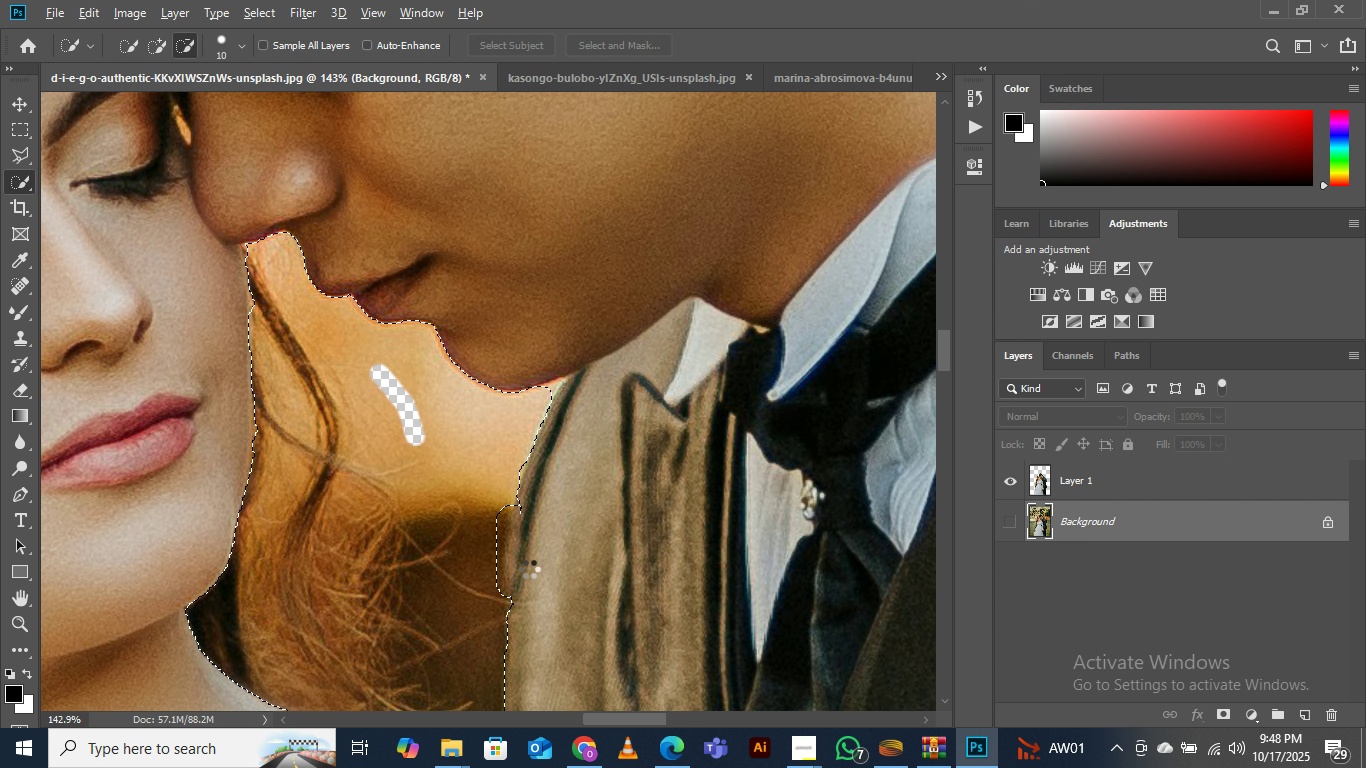 
key(Alt+AltLeft)
 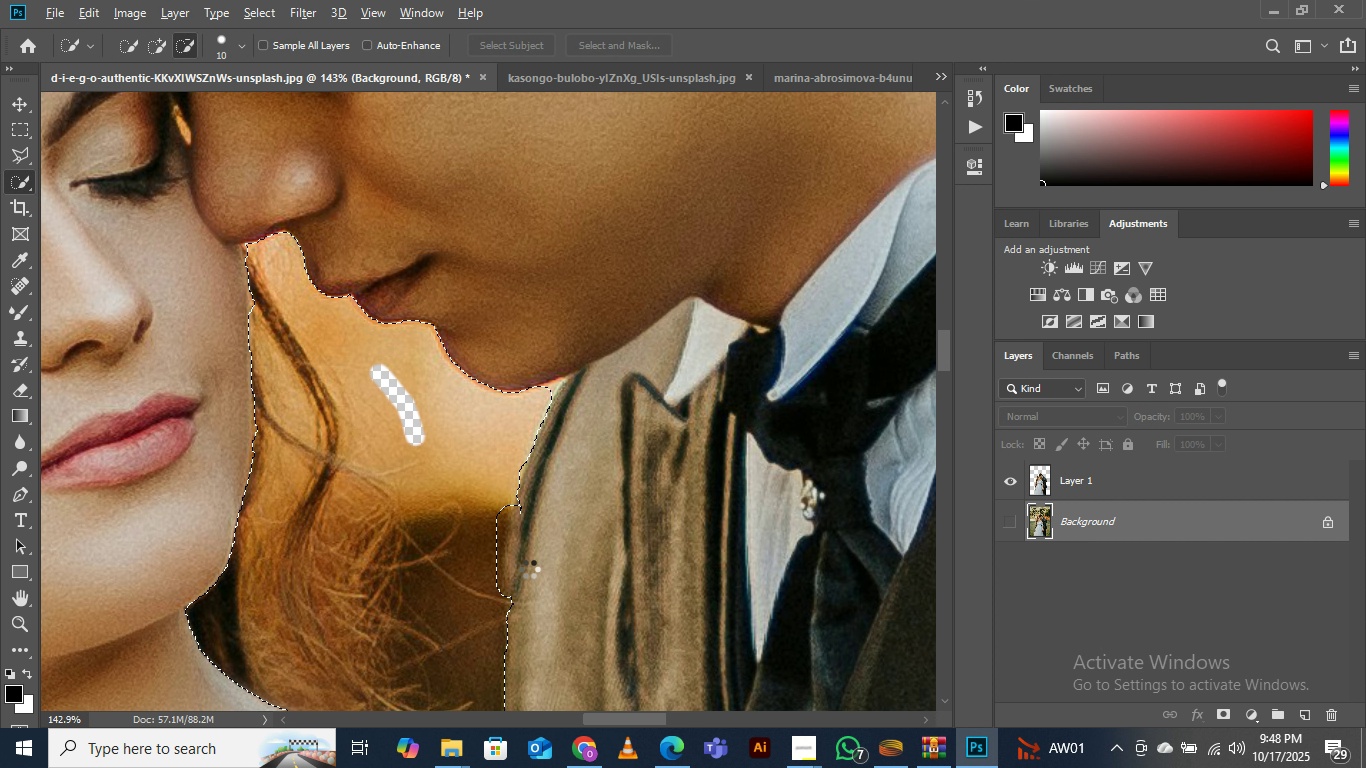 
key(Alt+AltLeft)
 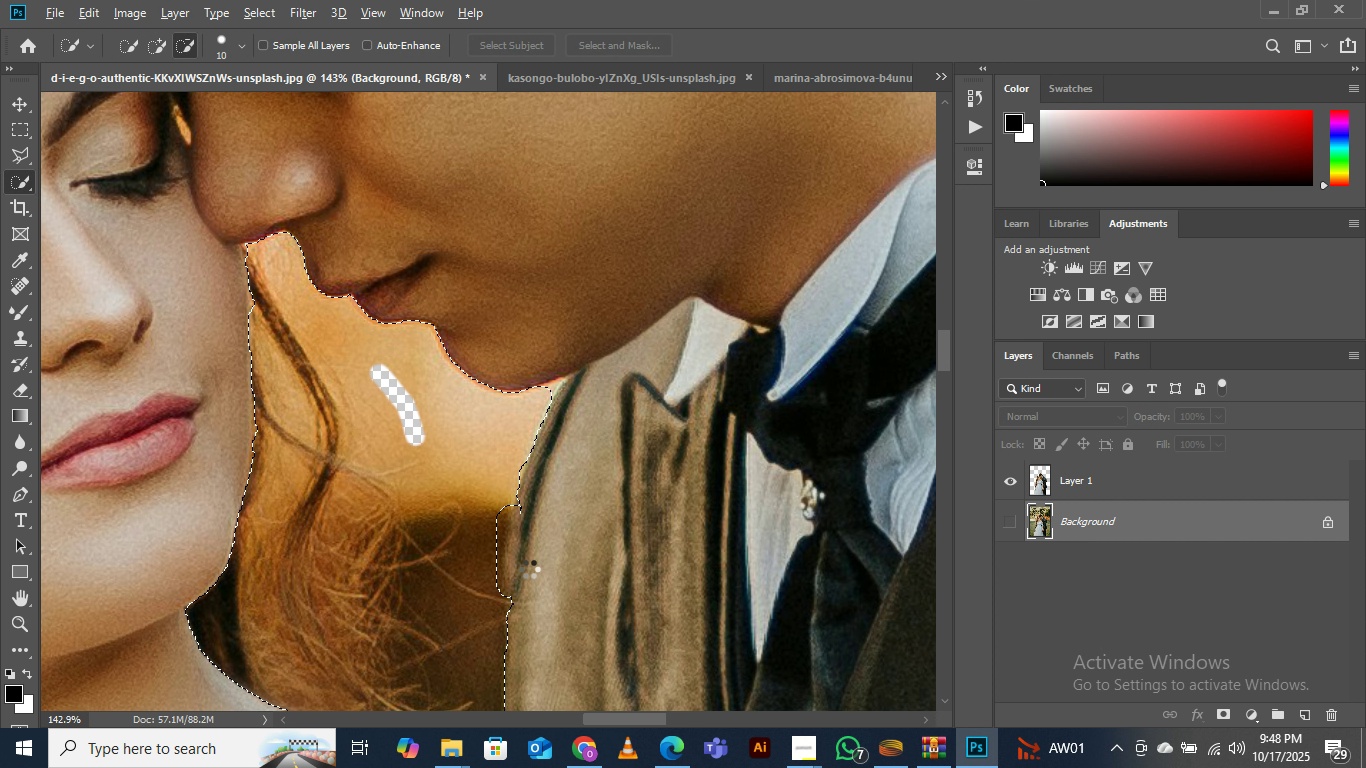 
key(Alt+AltLeft)
 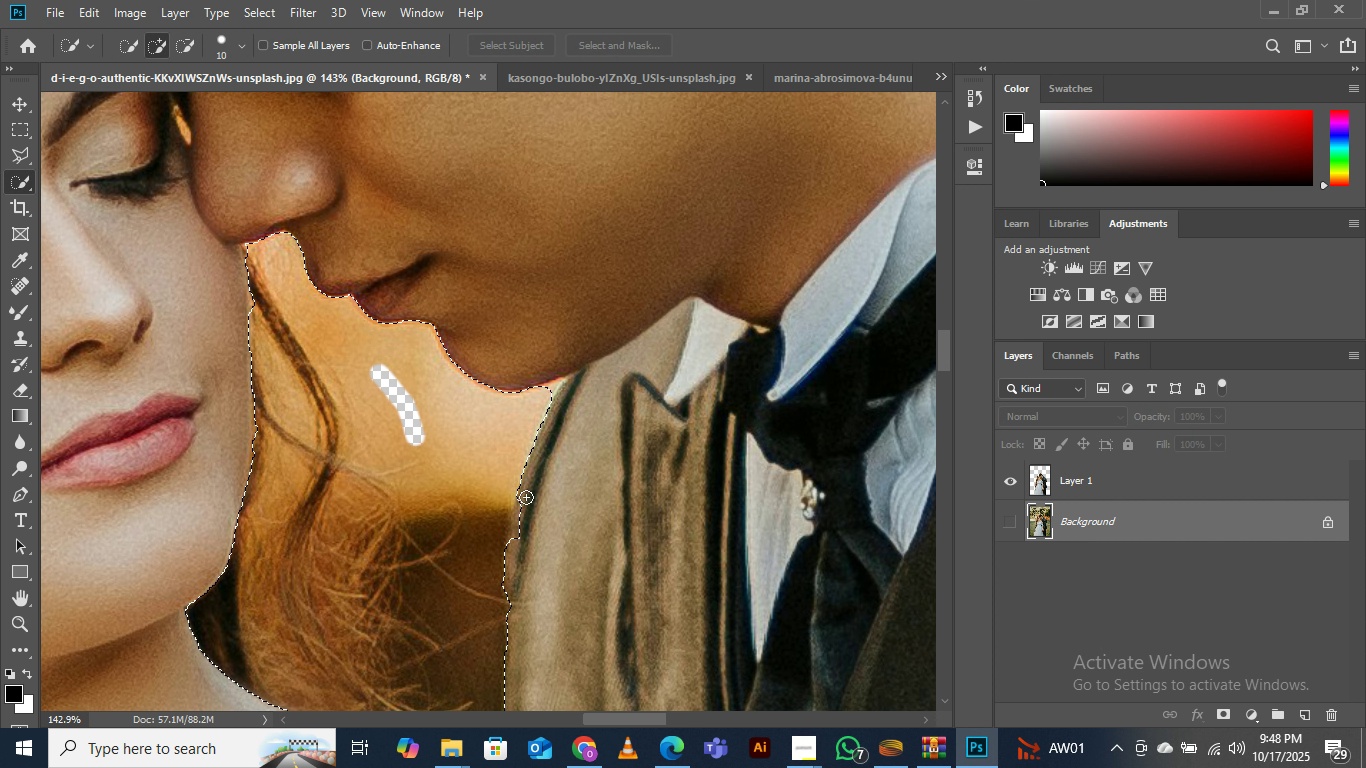 
key(L)
 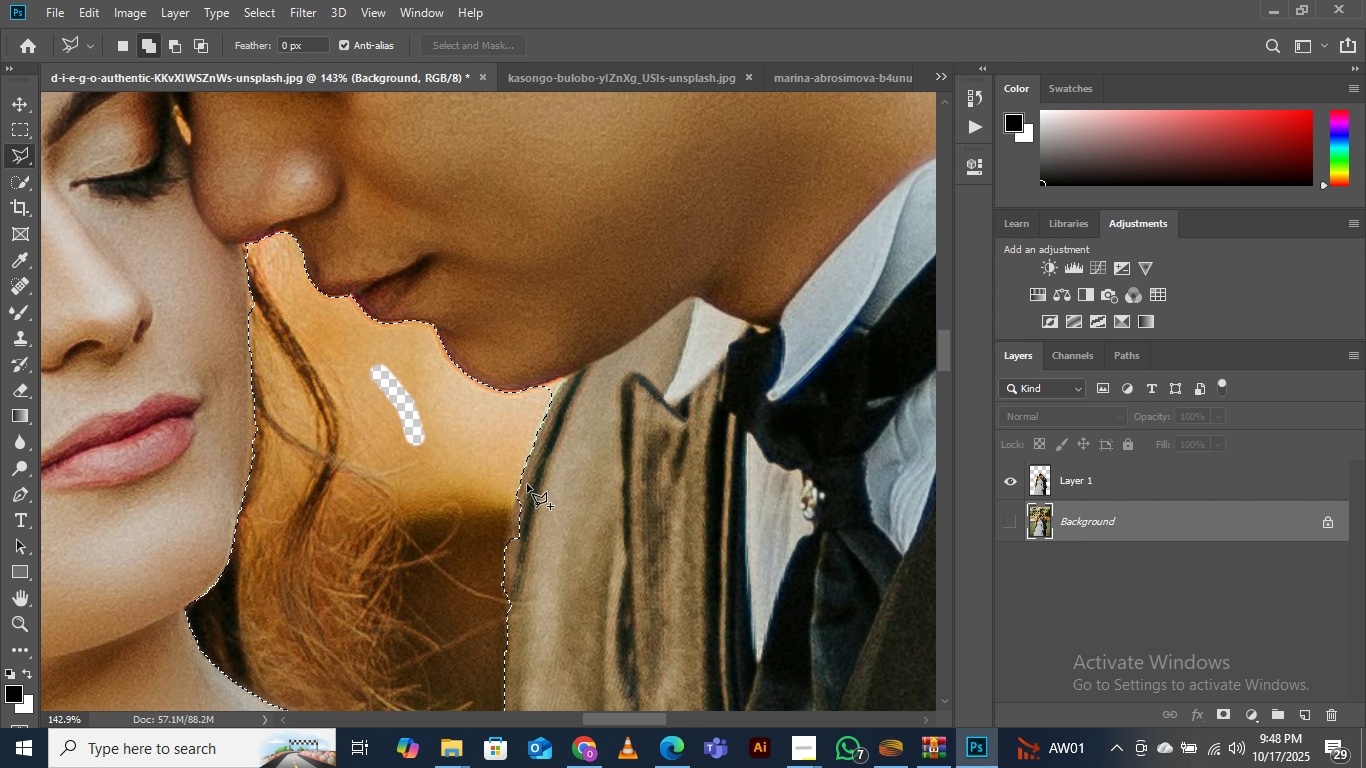 
hold_key(key=ShiftLeft, duration=1.53)
left_click([516, 486])
 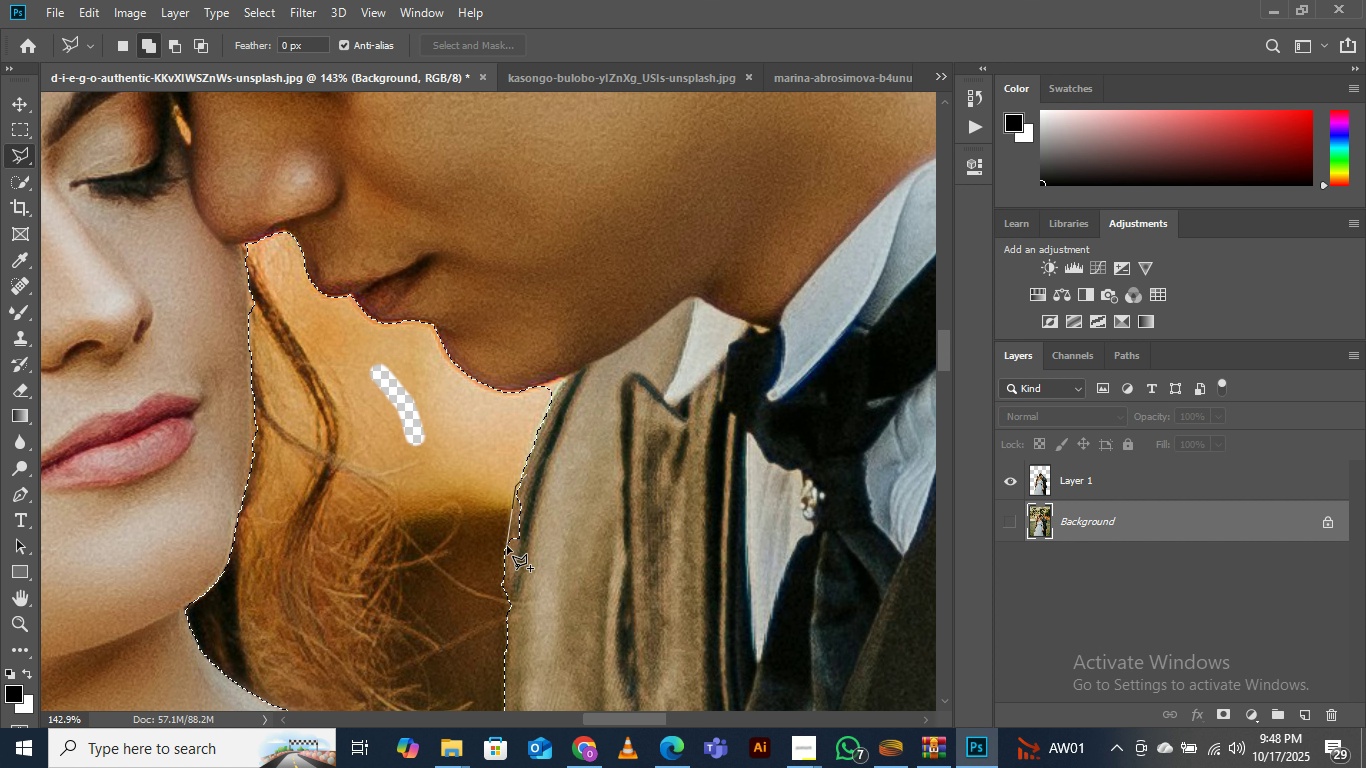 
left_click([506, 545])
 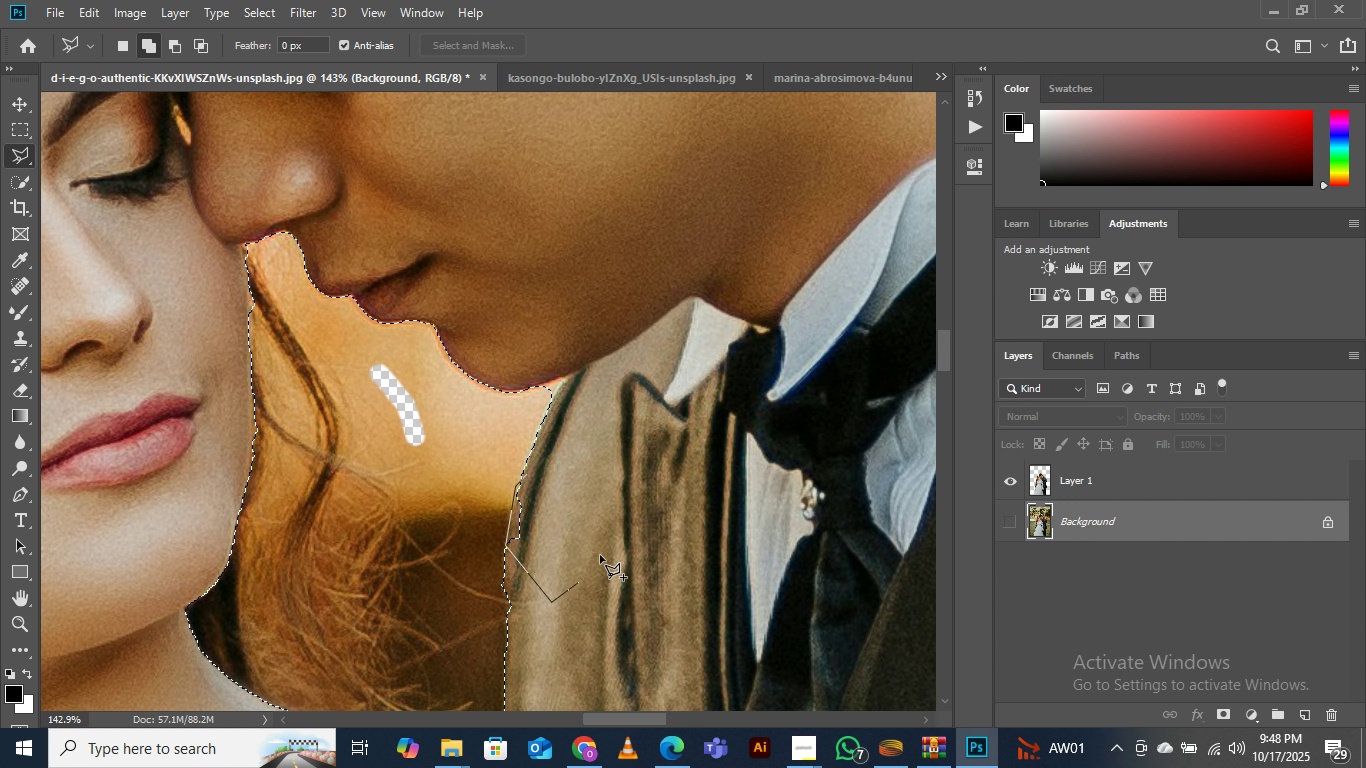 
left_click_drag(start_coordinate=[541, 603], to_coordinate=[552, 602])
 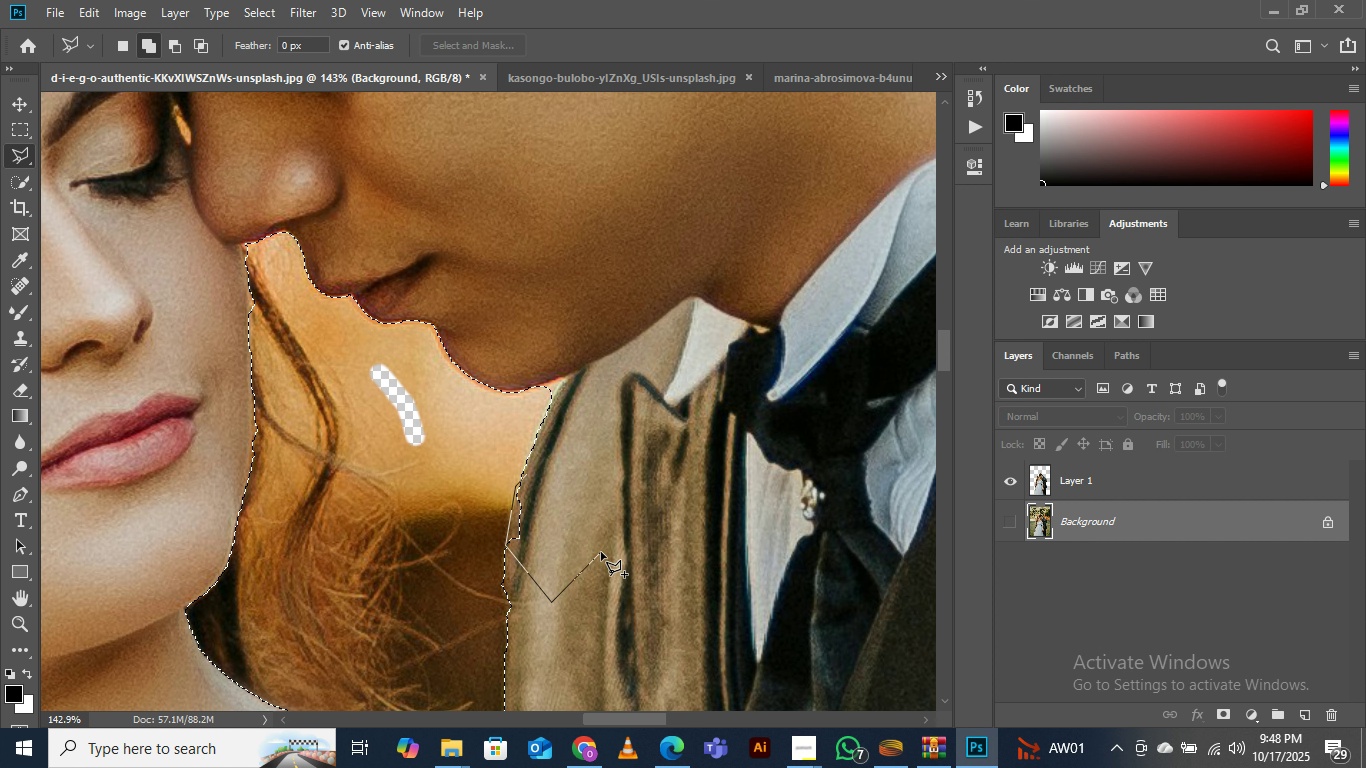 
triple_click([601, 552])
 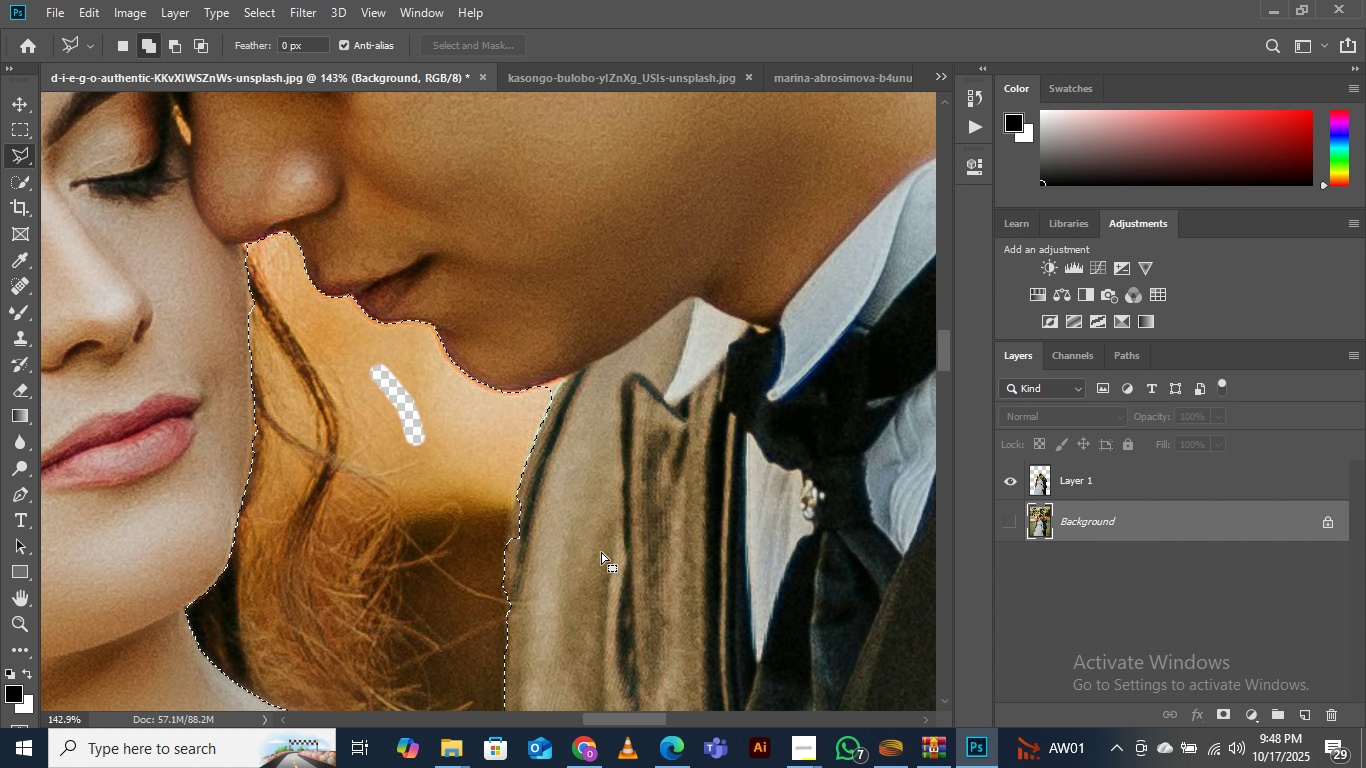 
triple_click([601, 552])
 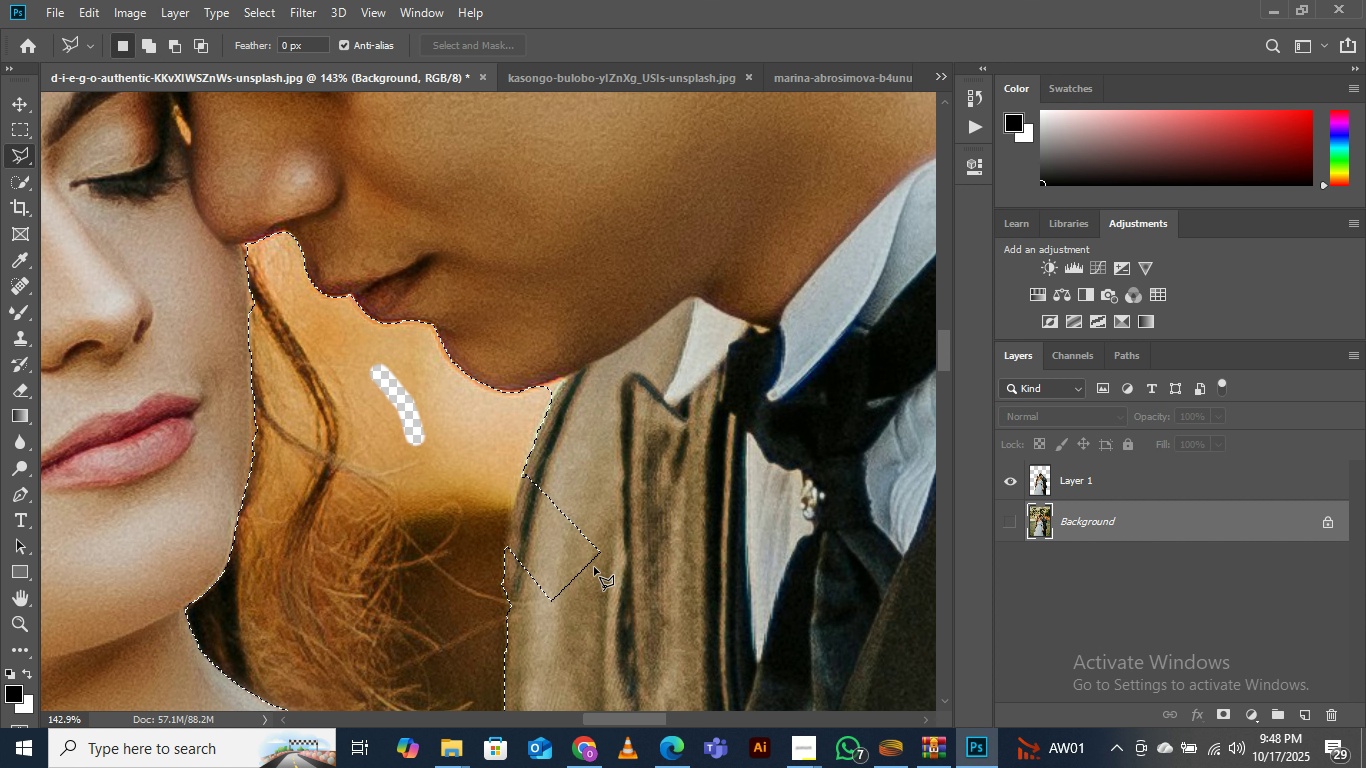 
key(Control+Z)
 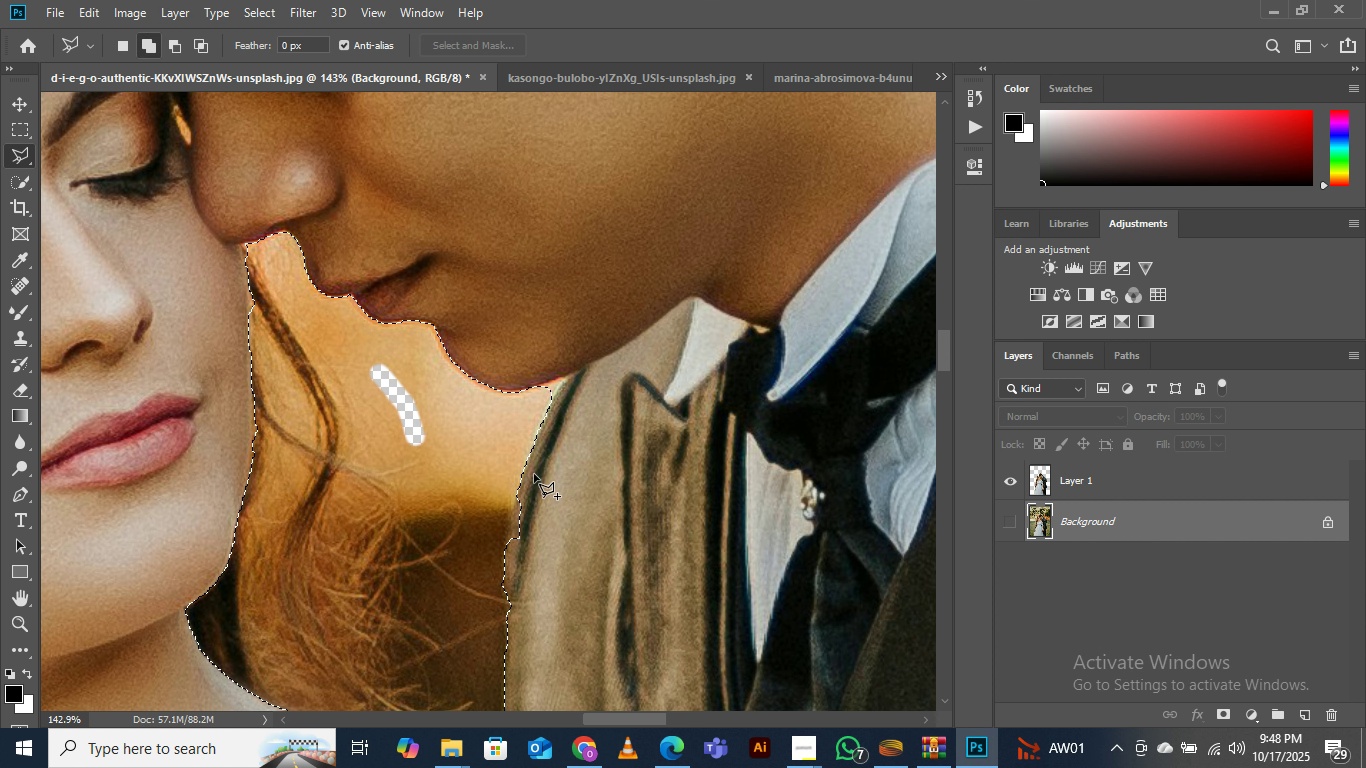 
hold_key(key=ShiftLeft, duration=1.15)
left_click([512, 510])
 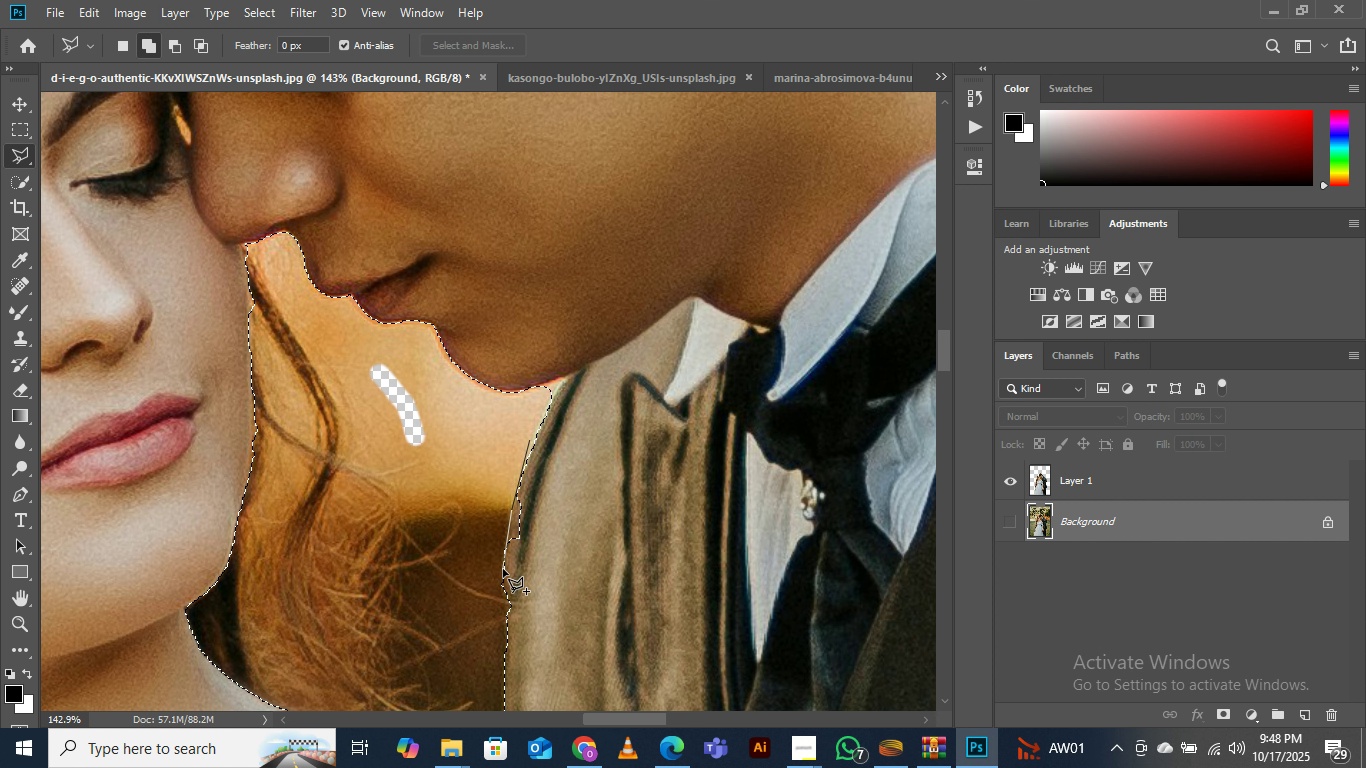 
left_click([503, 569])
 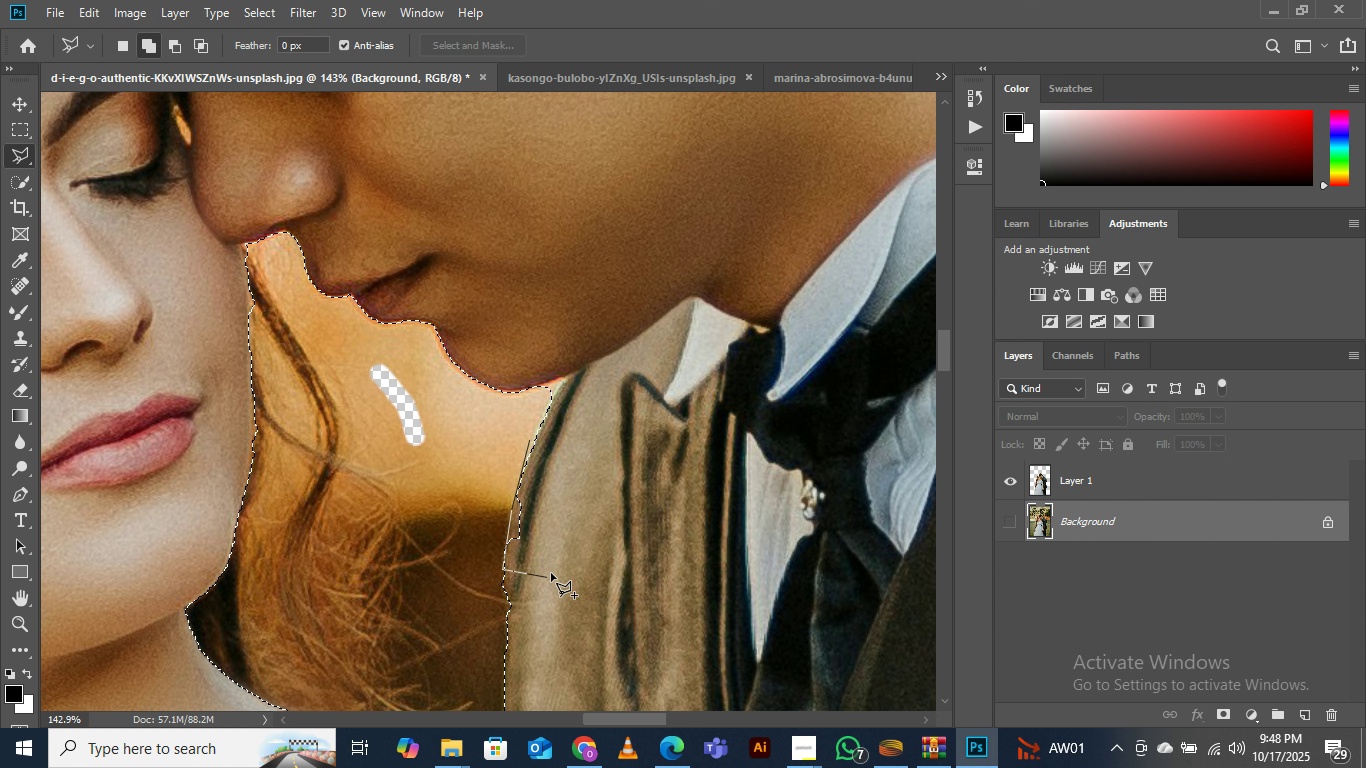 
left_click_drag(start_coordinate=[547, 577], to_coordinate=[559, 549])
 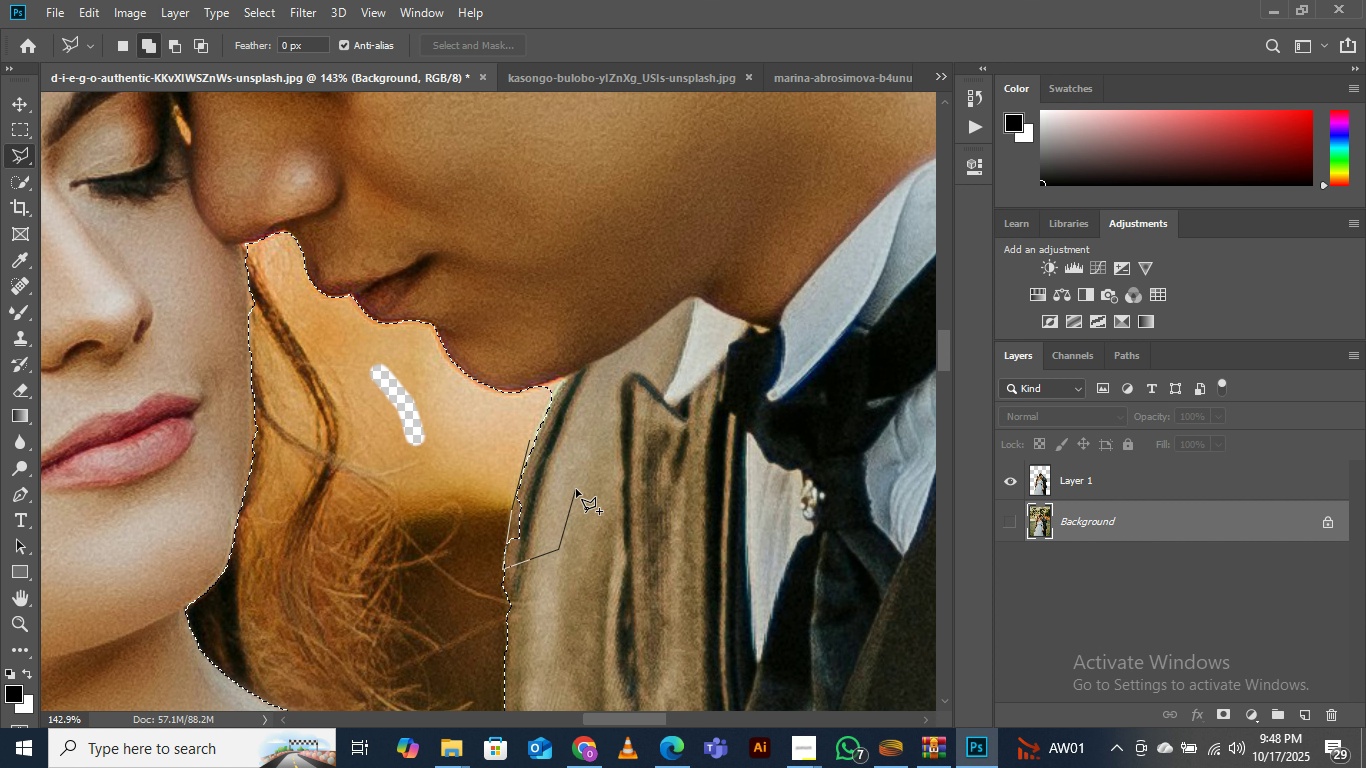 
triple_click([576, 489])
 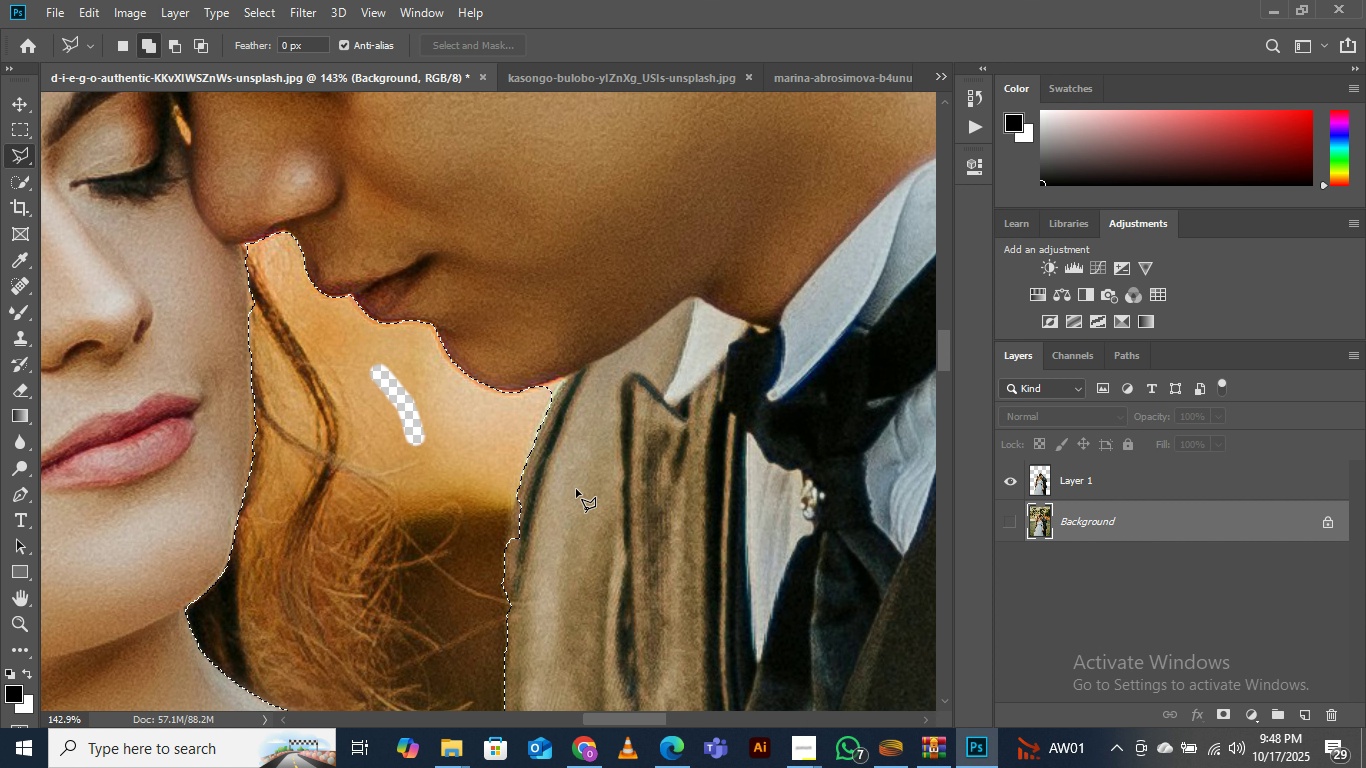 
triple_click([576, 489])
 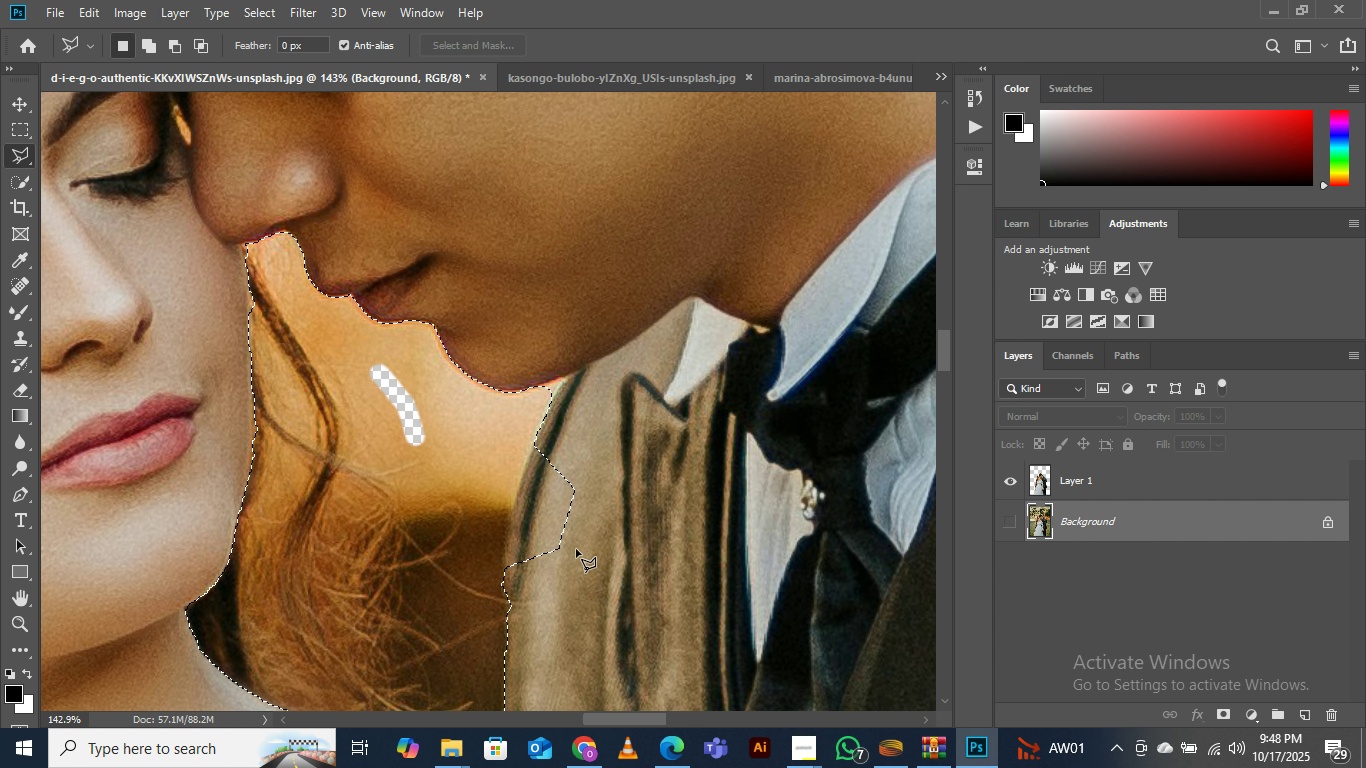 
key(Control+Z)
 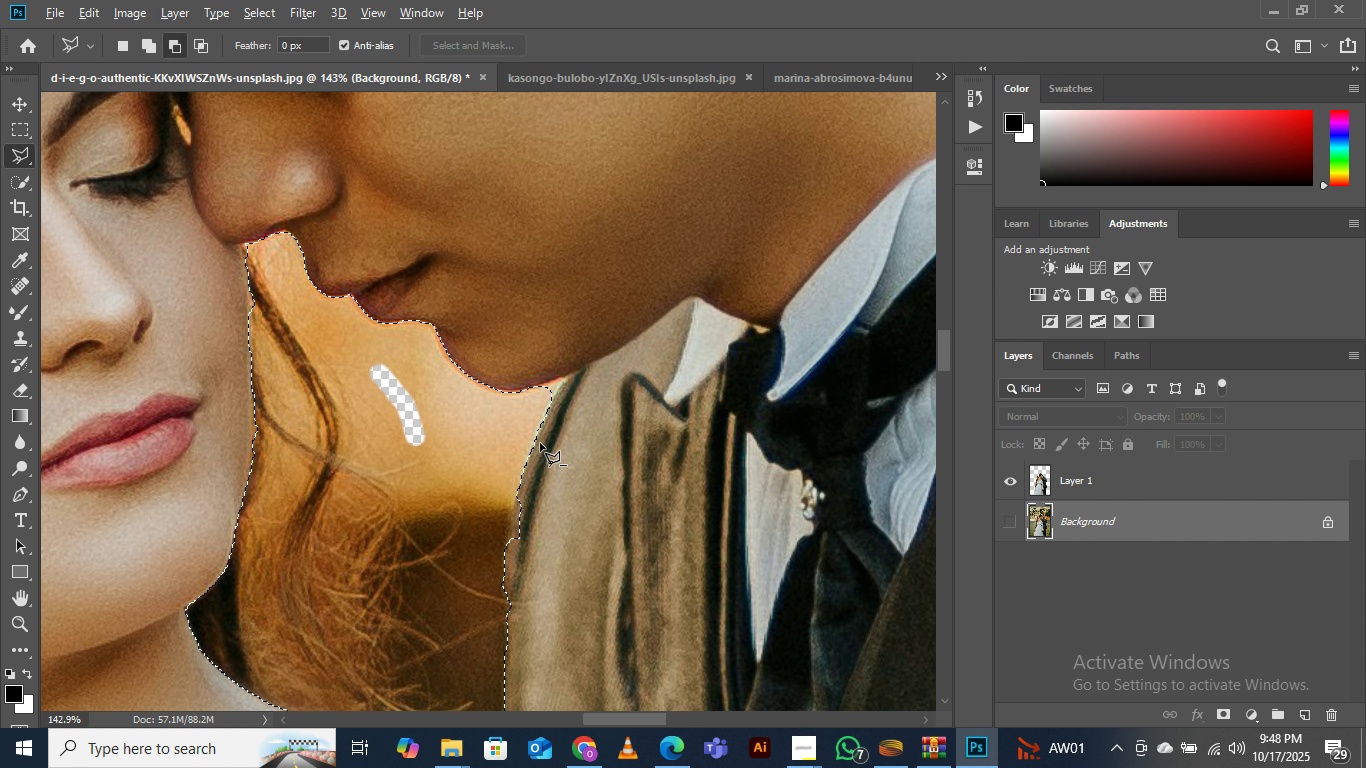 
hold_key(key=AltLeft, duration=1.55)
left_click_drag(start_coordinate=[539, 431], to_coordinate=[536, 437])
 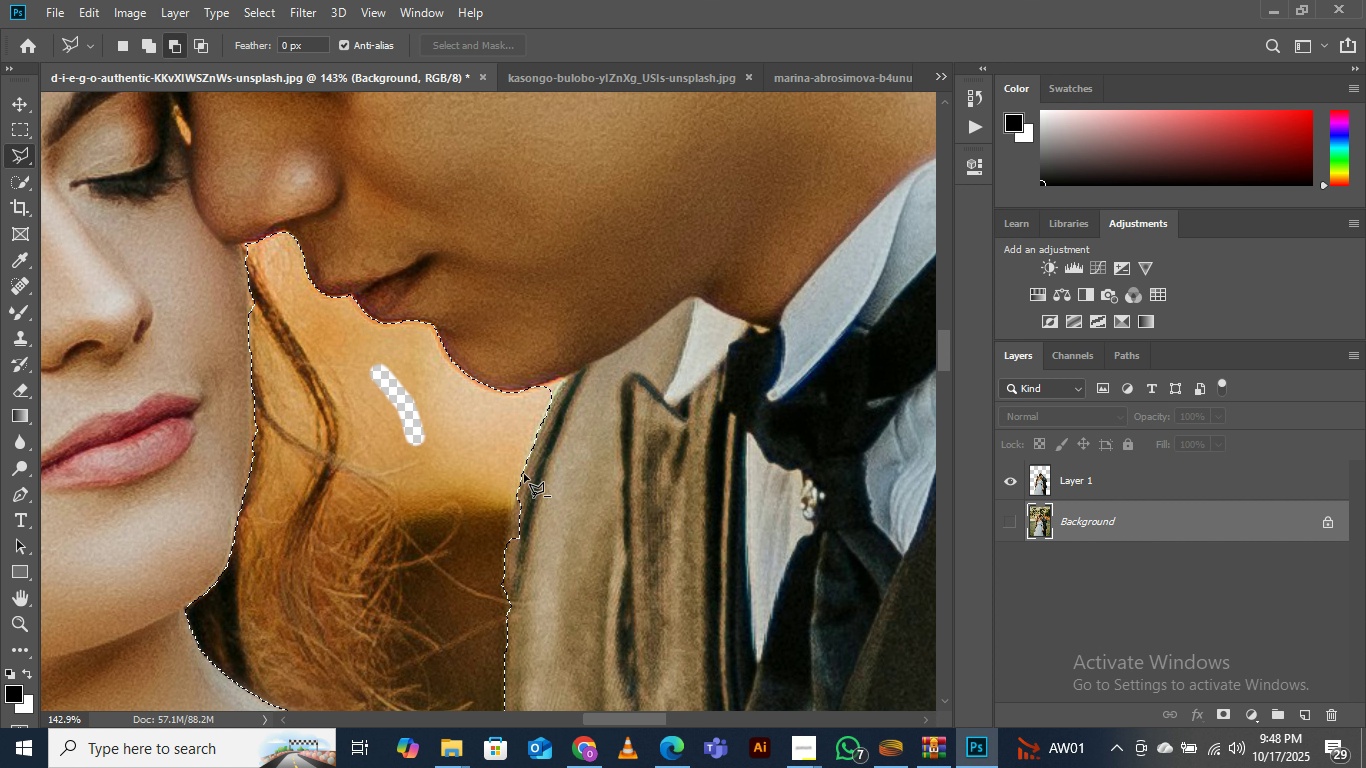 
hold_key(key=AltLeft, duration=1.38)
left_click_drag(start_coordinate=[529, 450], to_coordinate=[527, 461])
 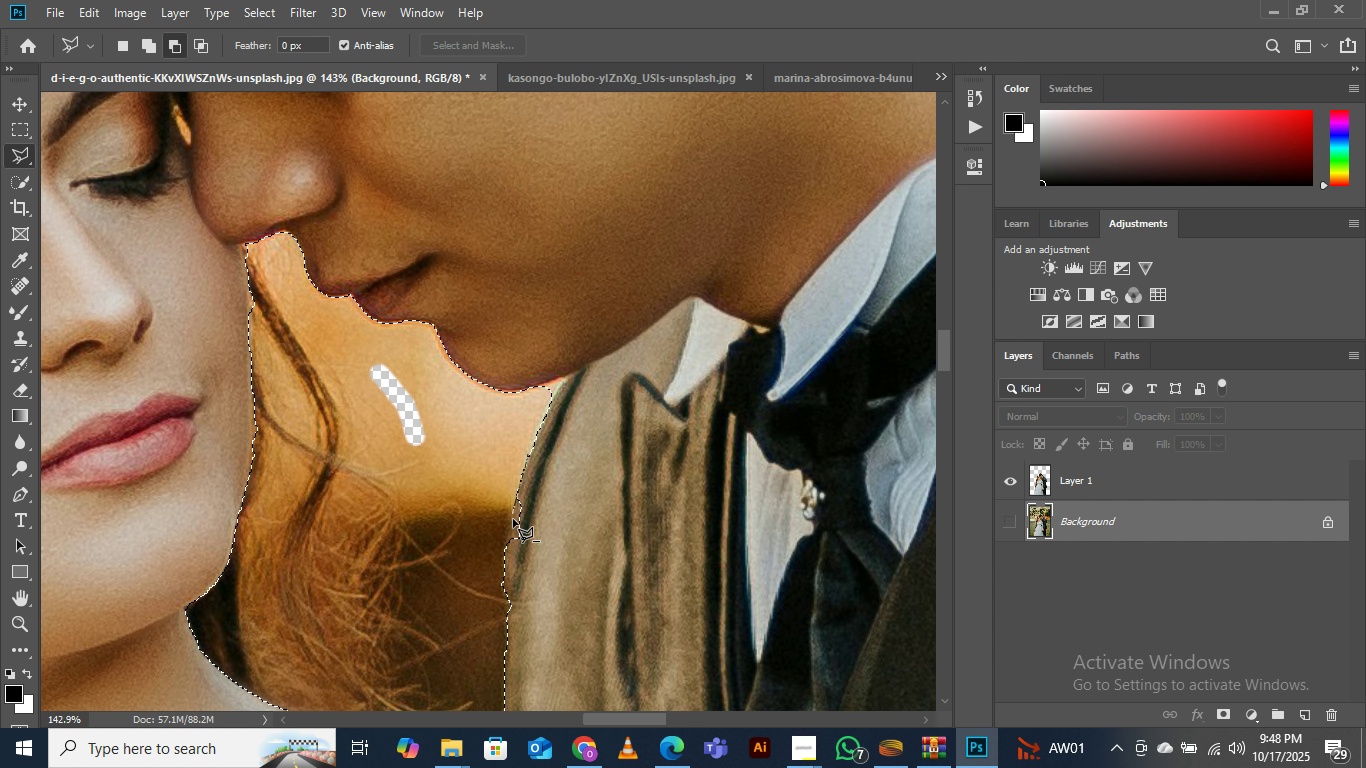 
left_click([513, 512])
 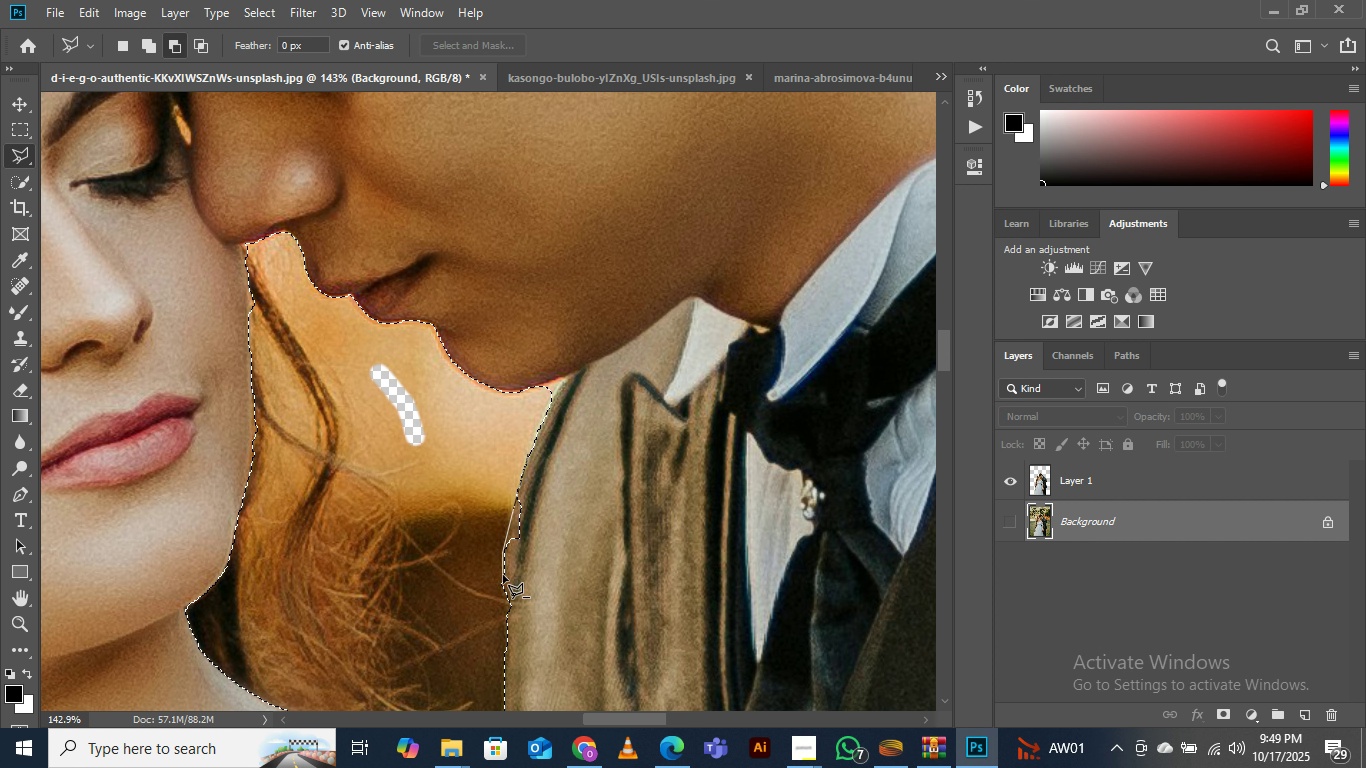 
left_click([504, 576])
 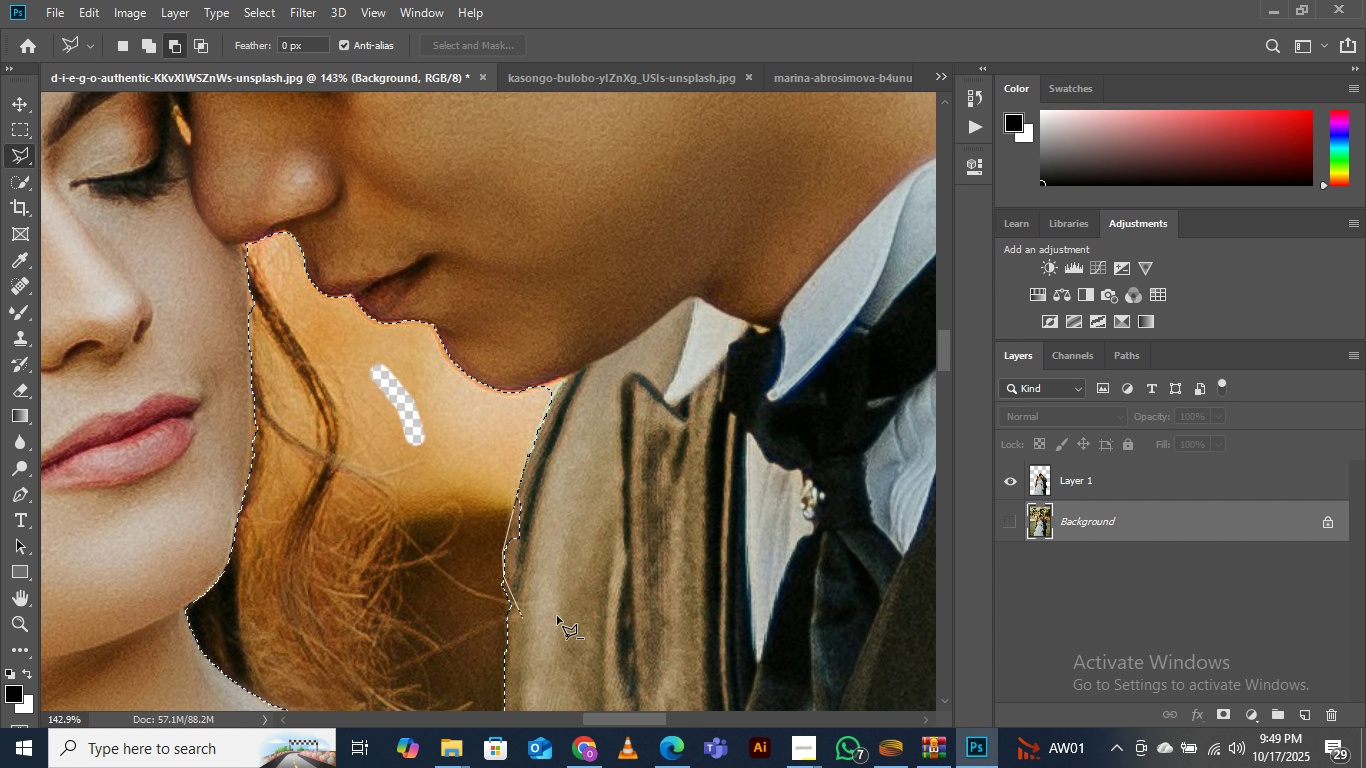 
left_click_drag(start_coordinate=[524, 618], to_coordinate=[537, 618])
 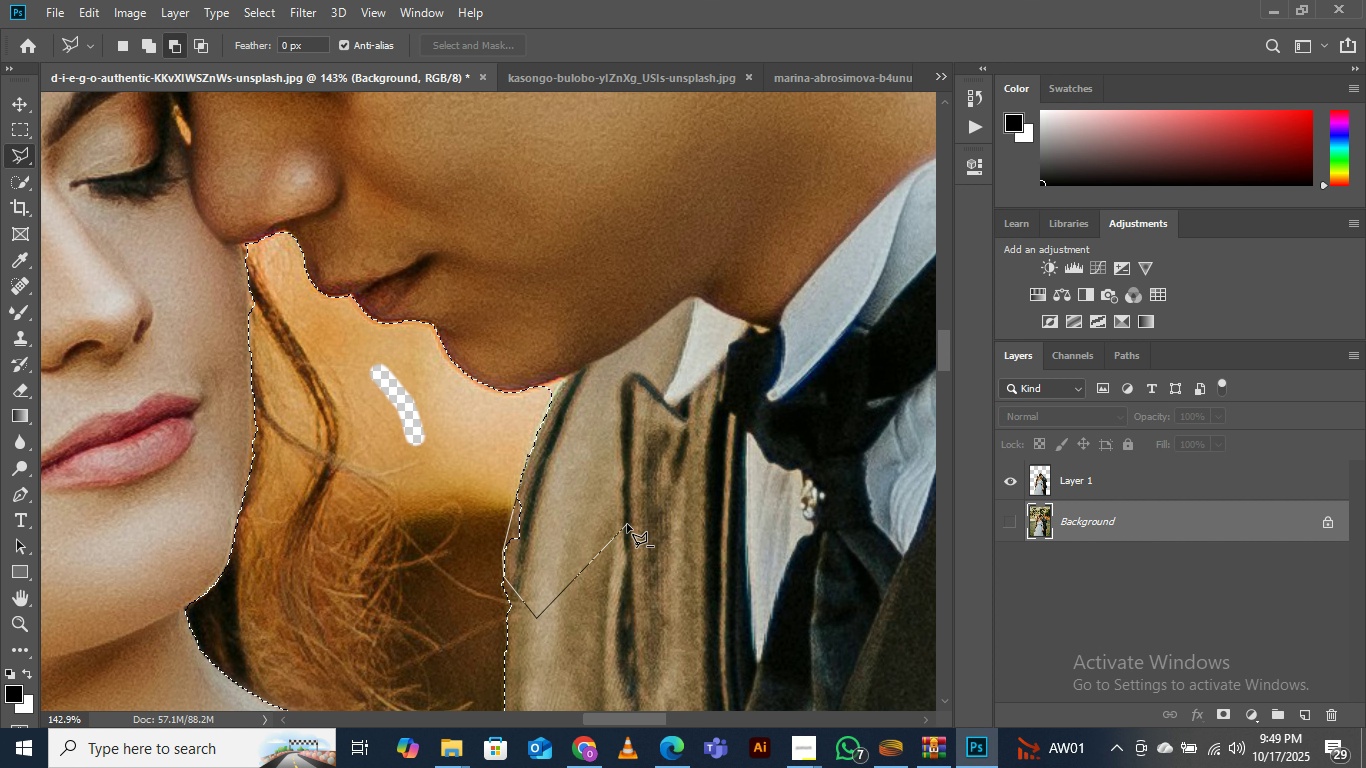 
triple_click([627, 524])
 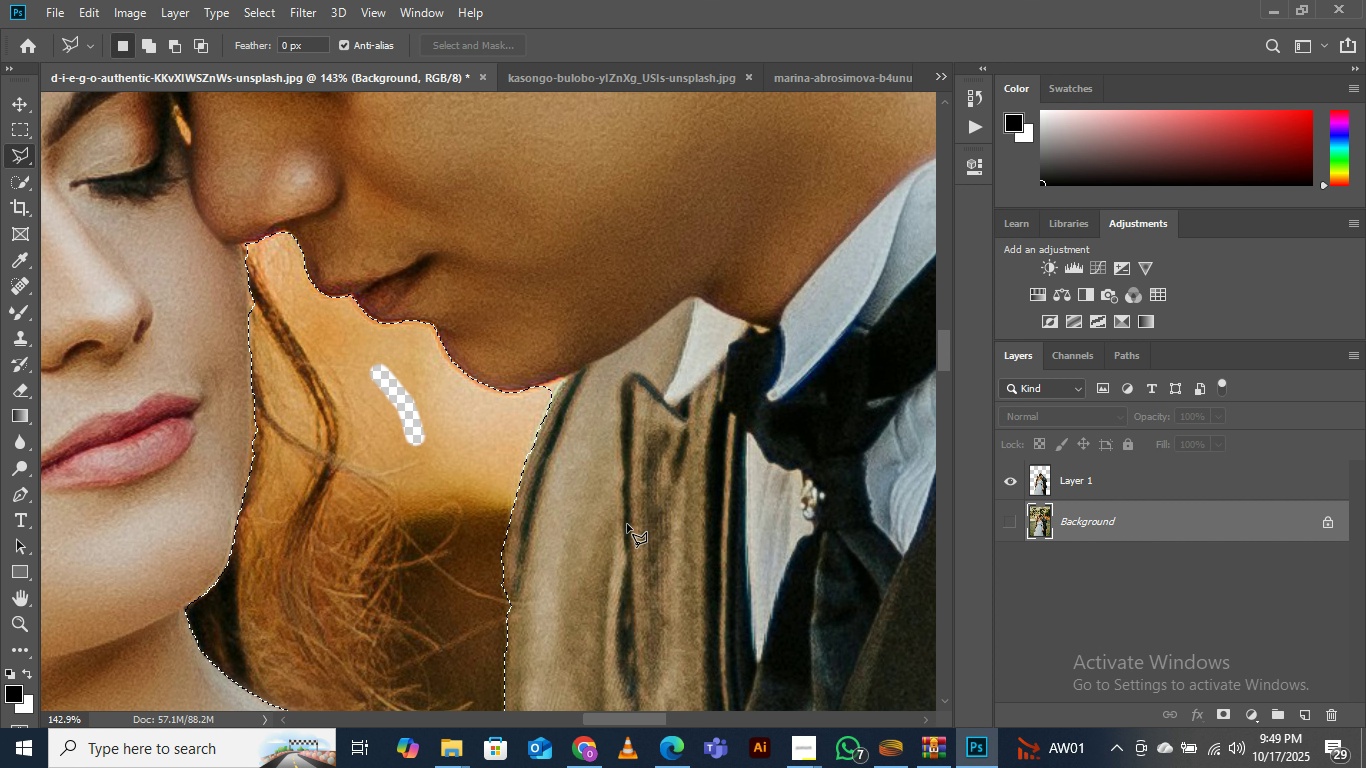 
triple_click([627, 524])
 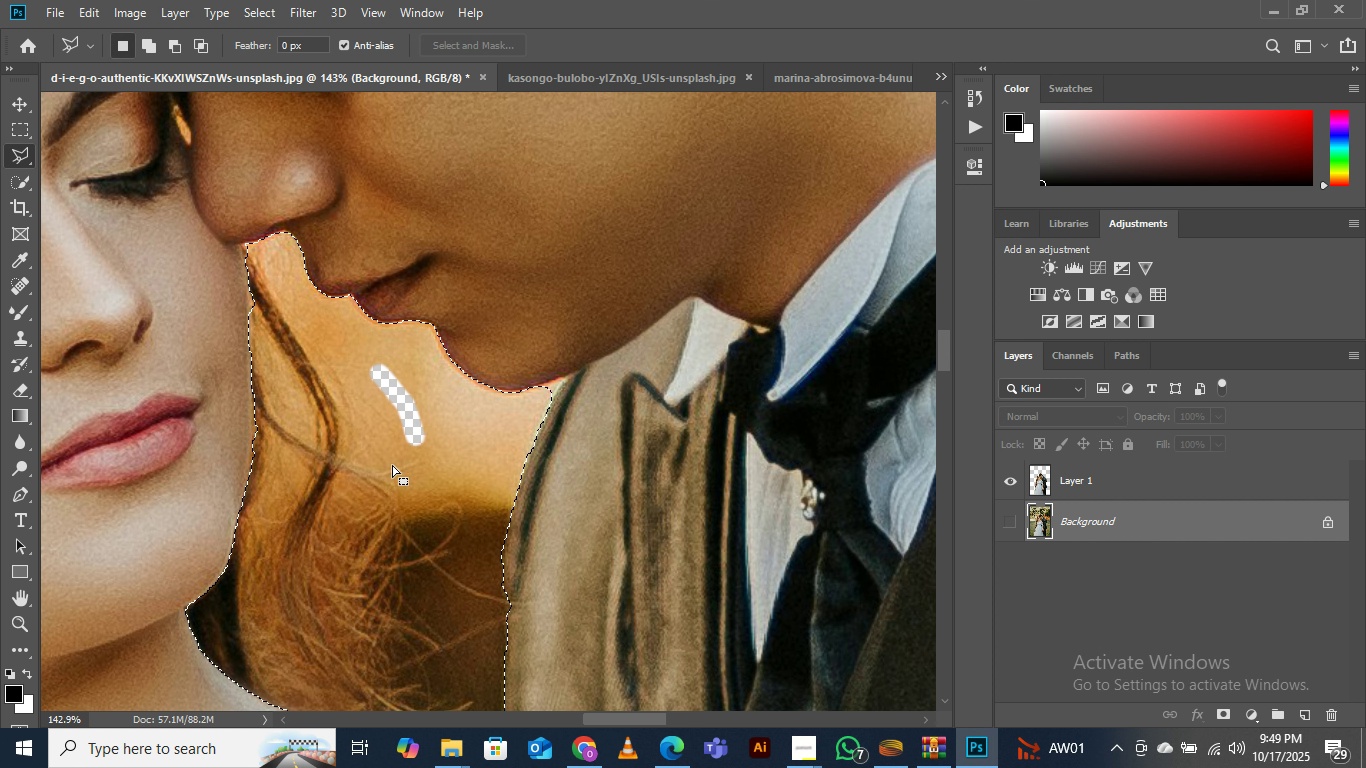 
key(Z)
 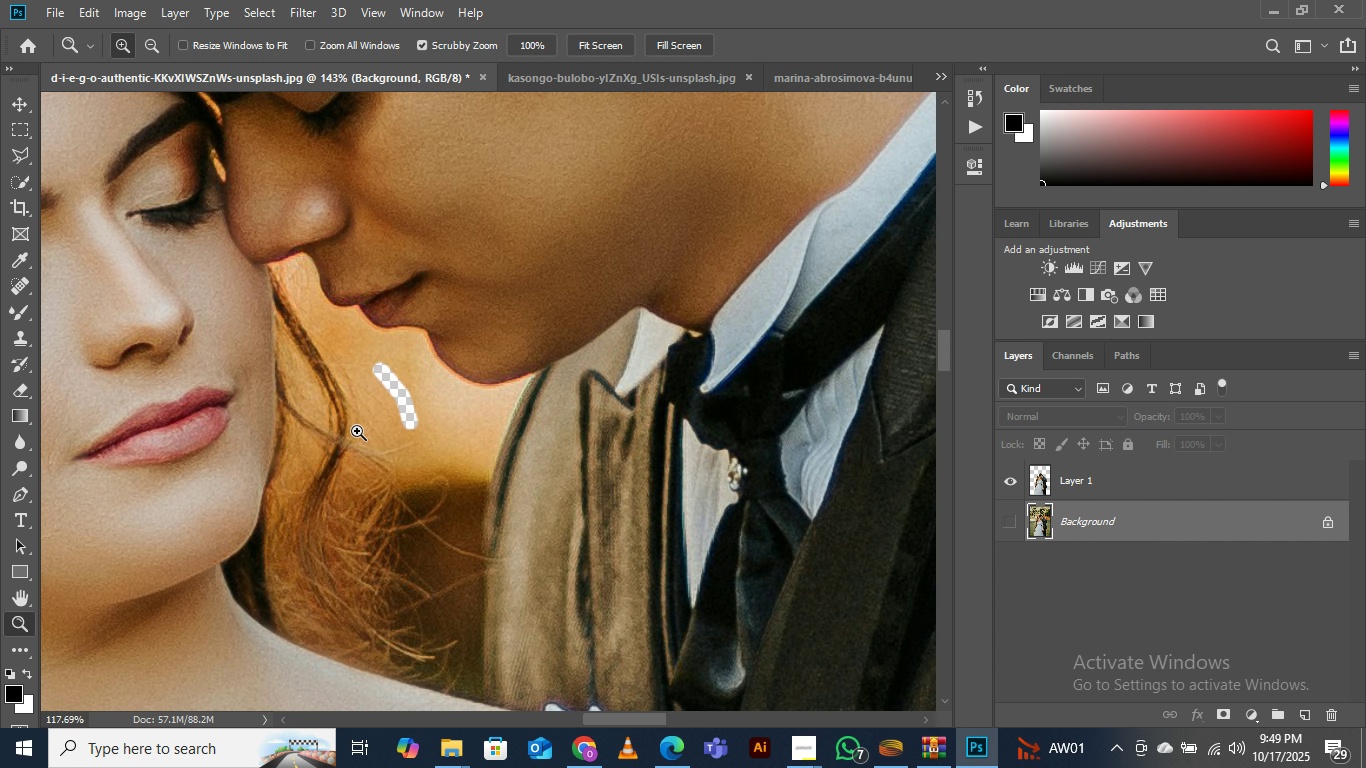 
left_click_drag(start_coordinate=[386, 358], to_coordinate=[355, 436])
 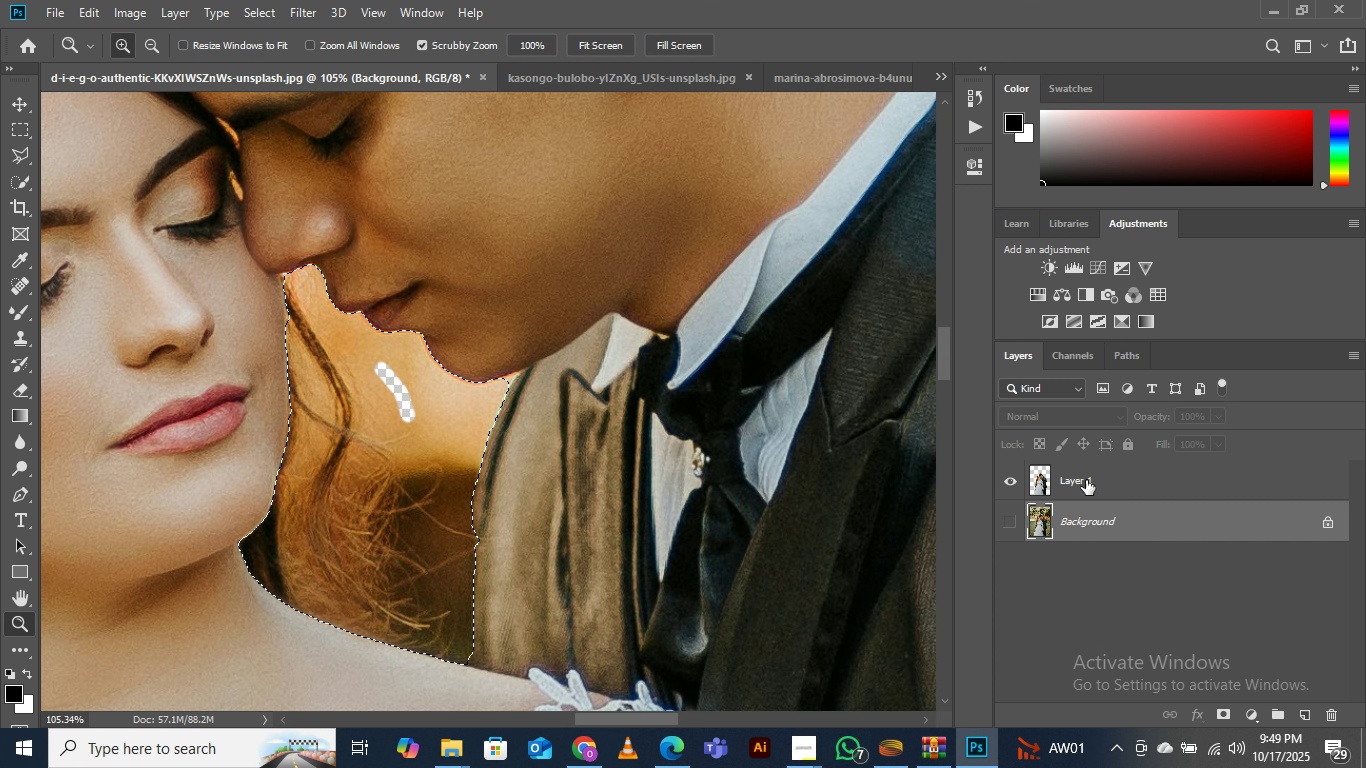 
left_click([1086, 480])
 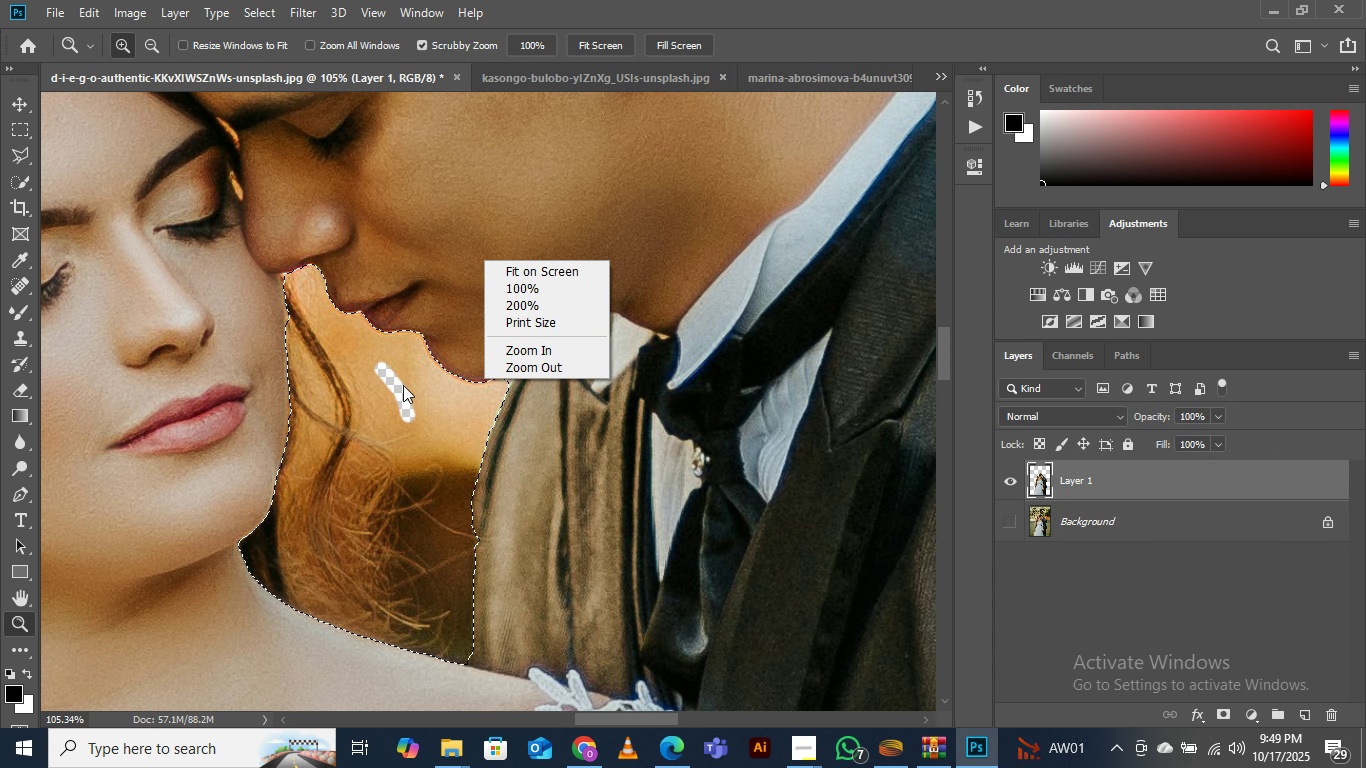 
left_click([390, 384])
 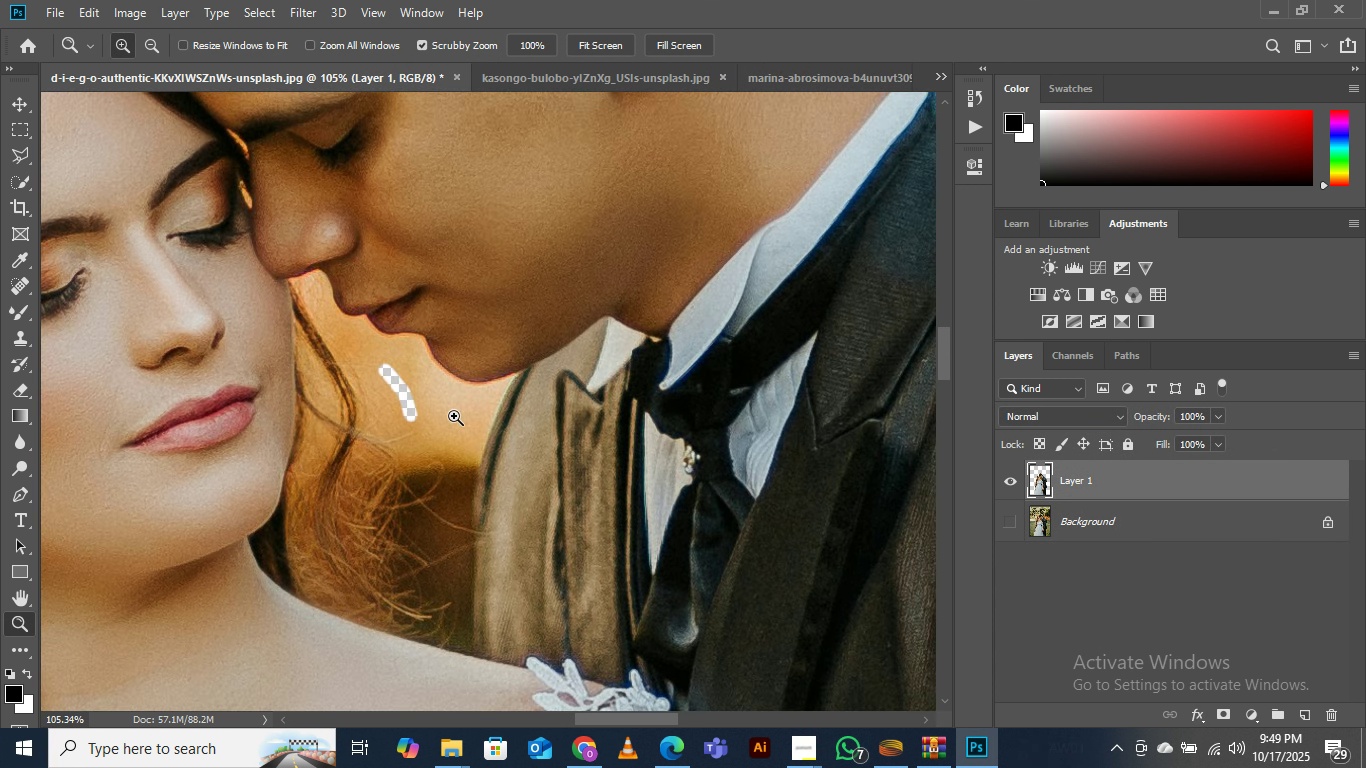 
left_click_drag(start_coordinate=[469, 394], to_coordinate=[458, 406])
 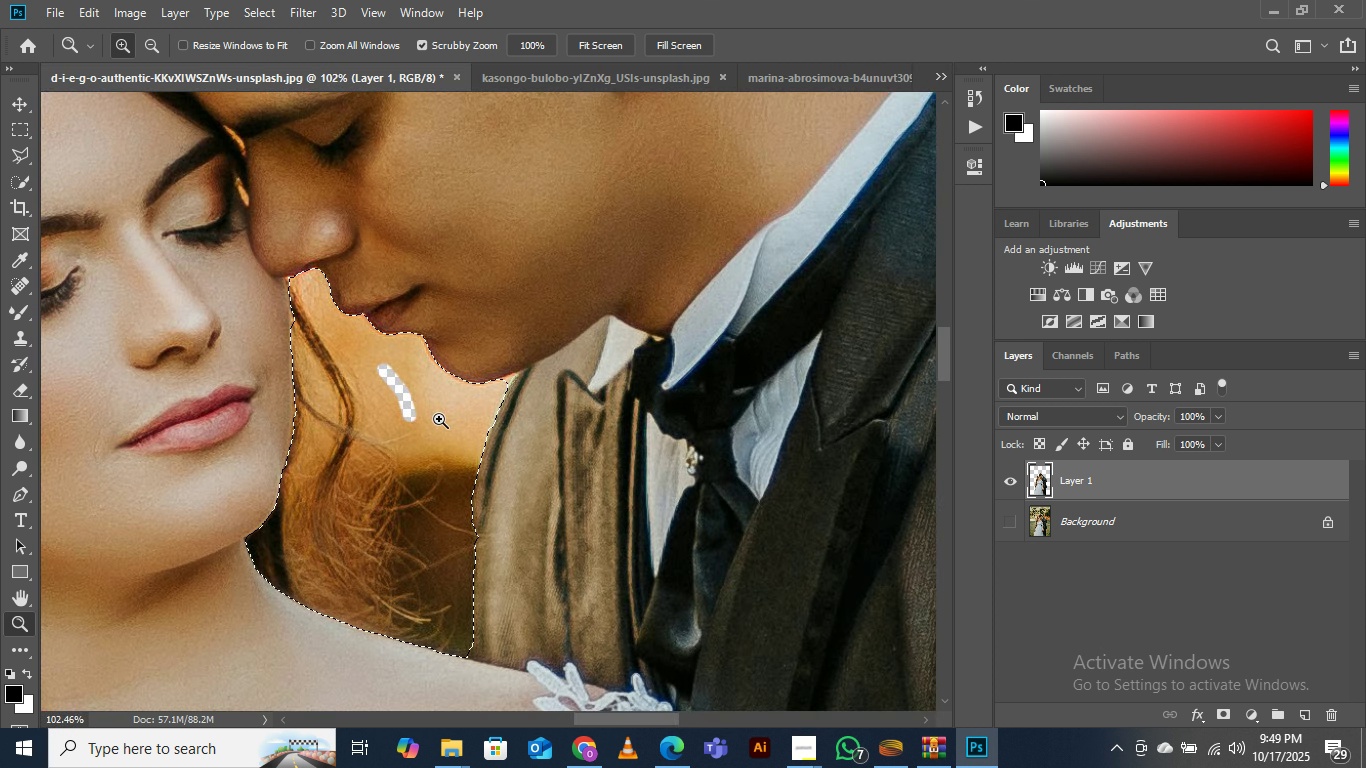 
key(L)
 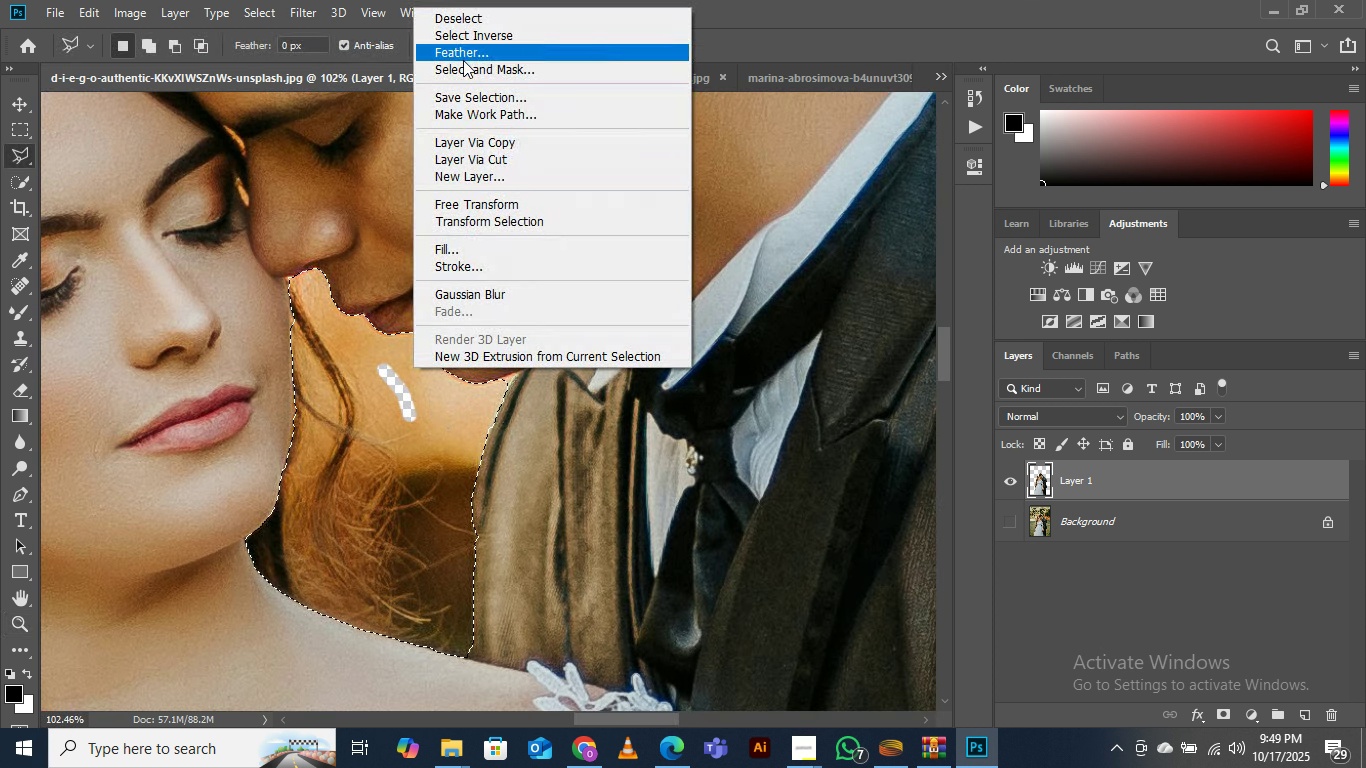 
left_click([467, 54])
 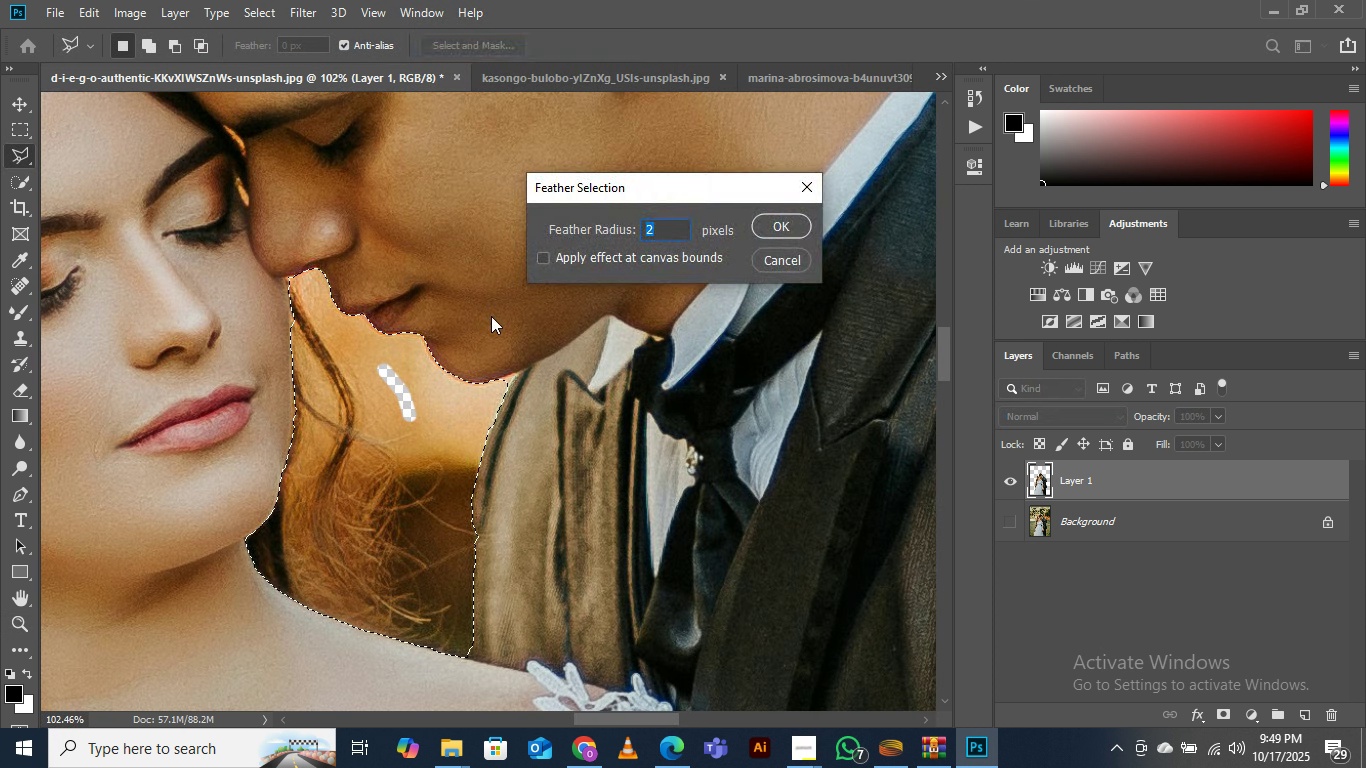 
key(Enter)
 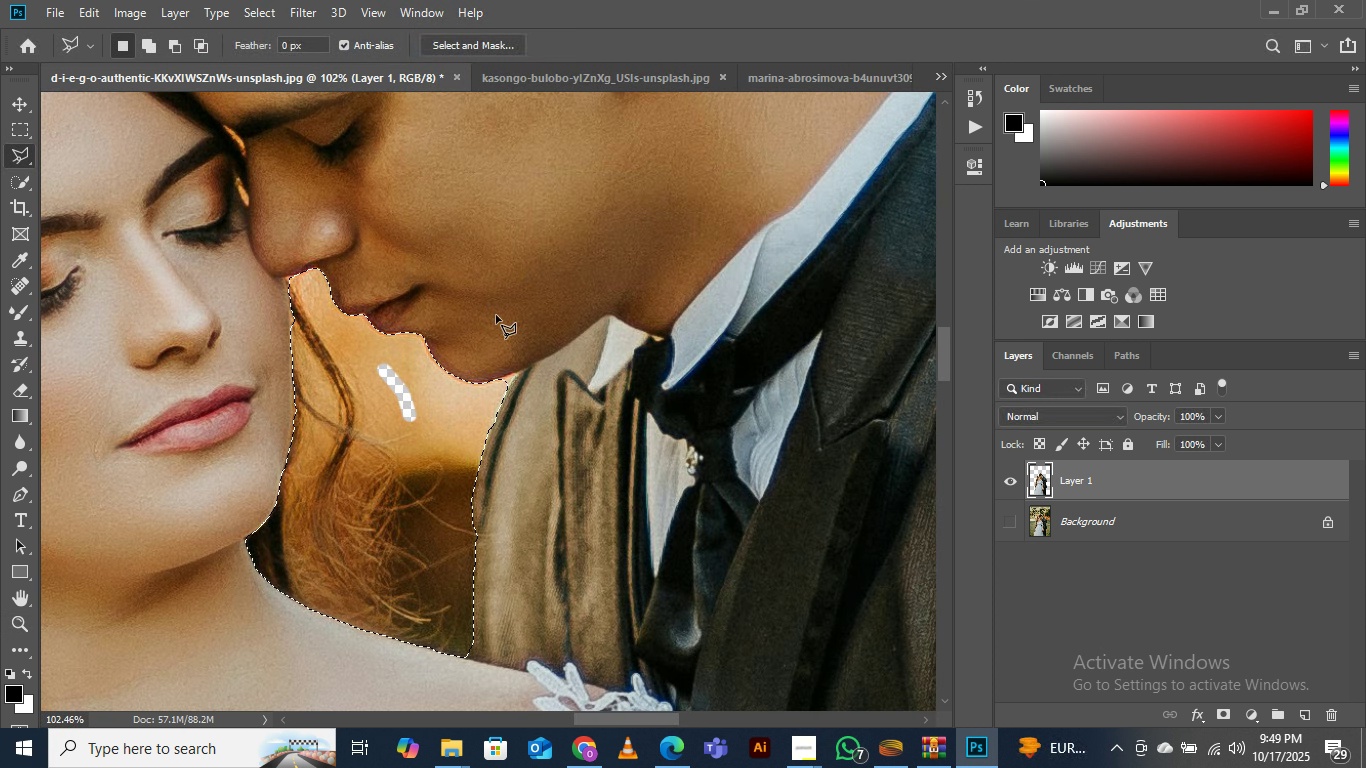 
key(Backspace)
 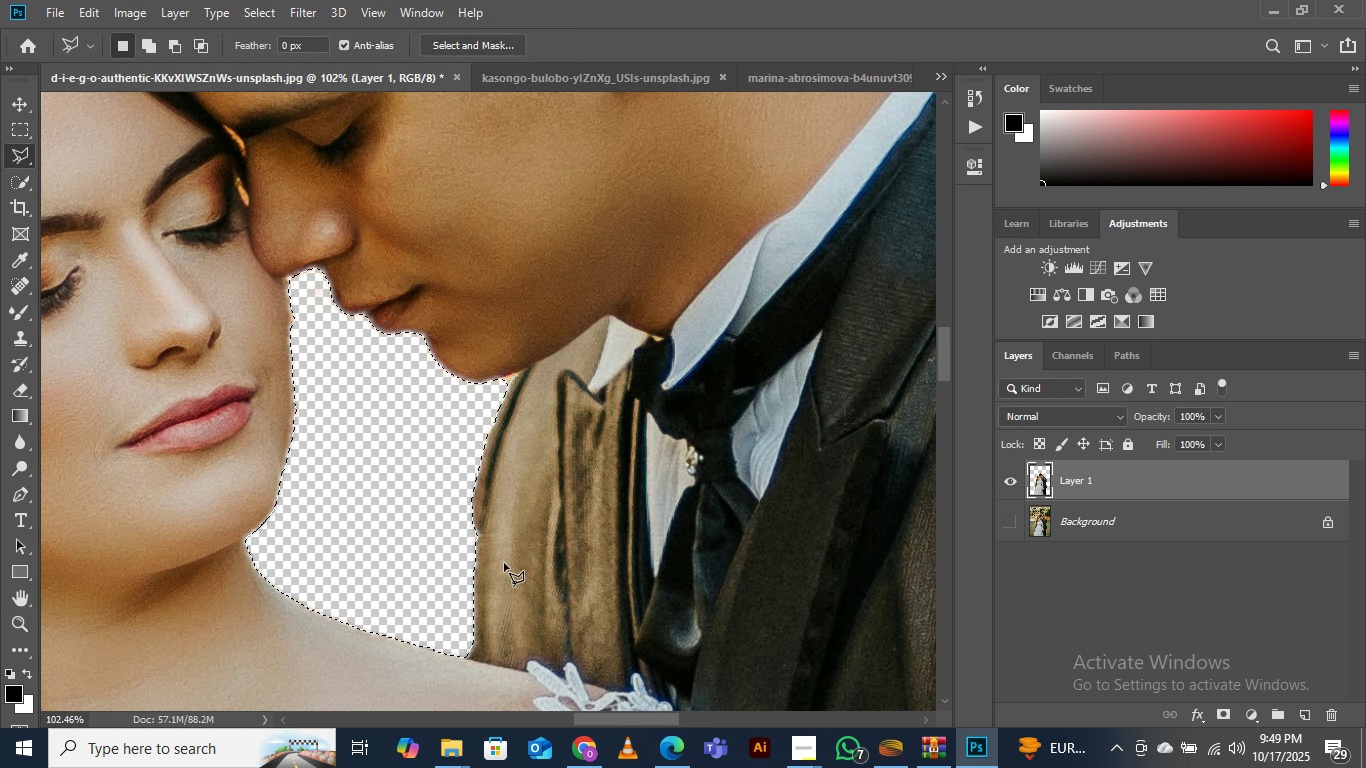 
key(Control+D)
 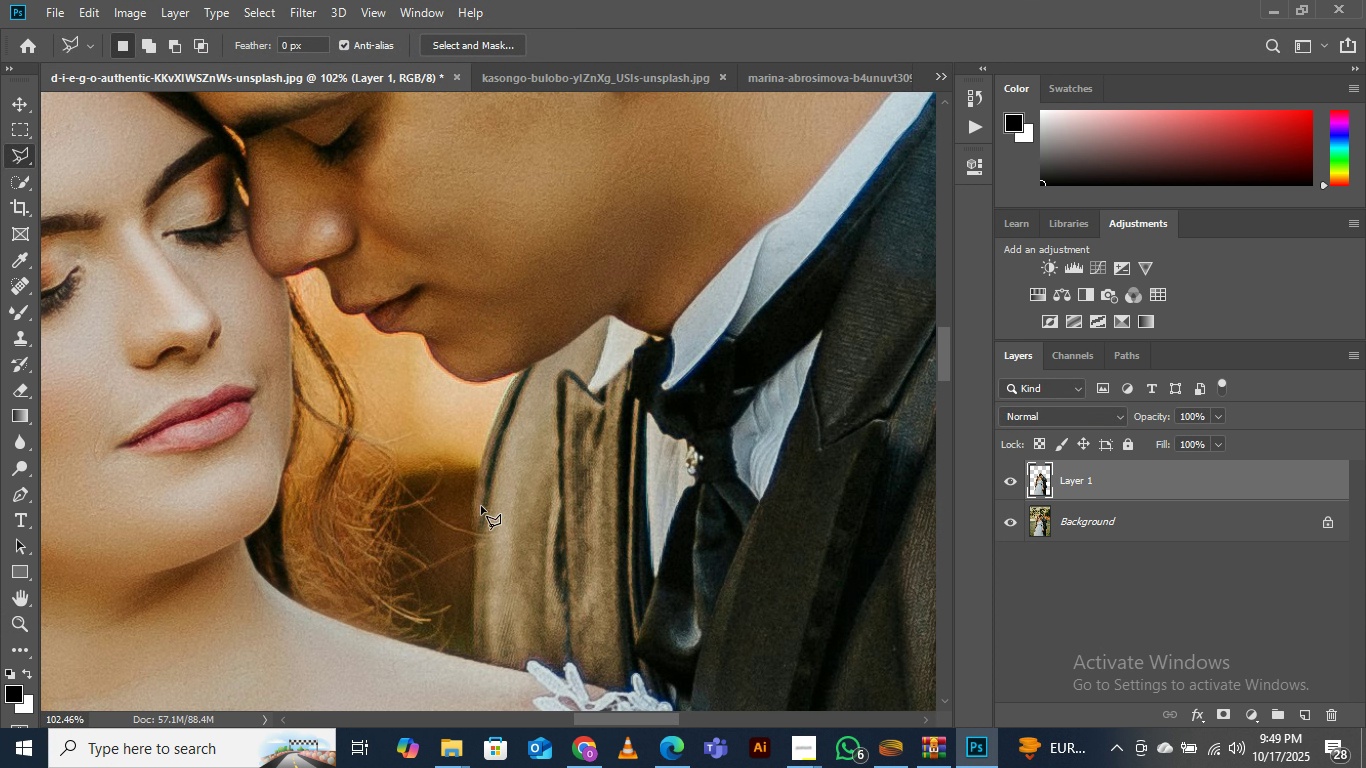 
key(Z)
 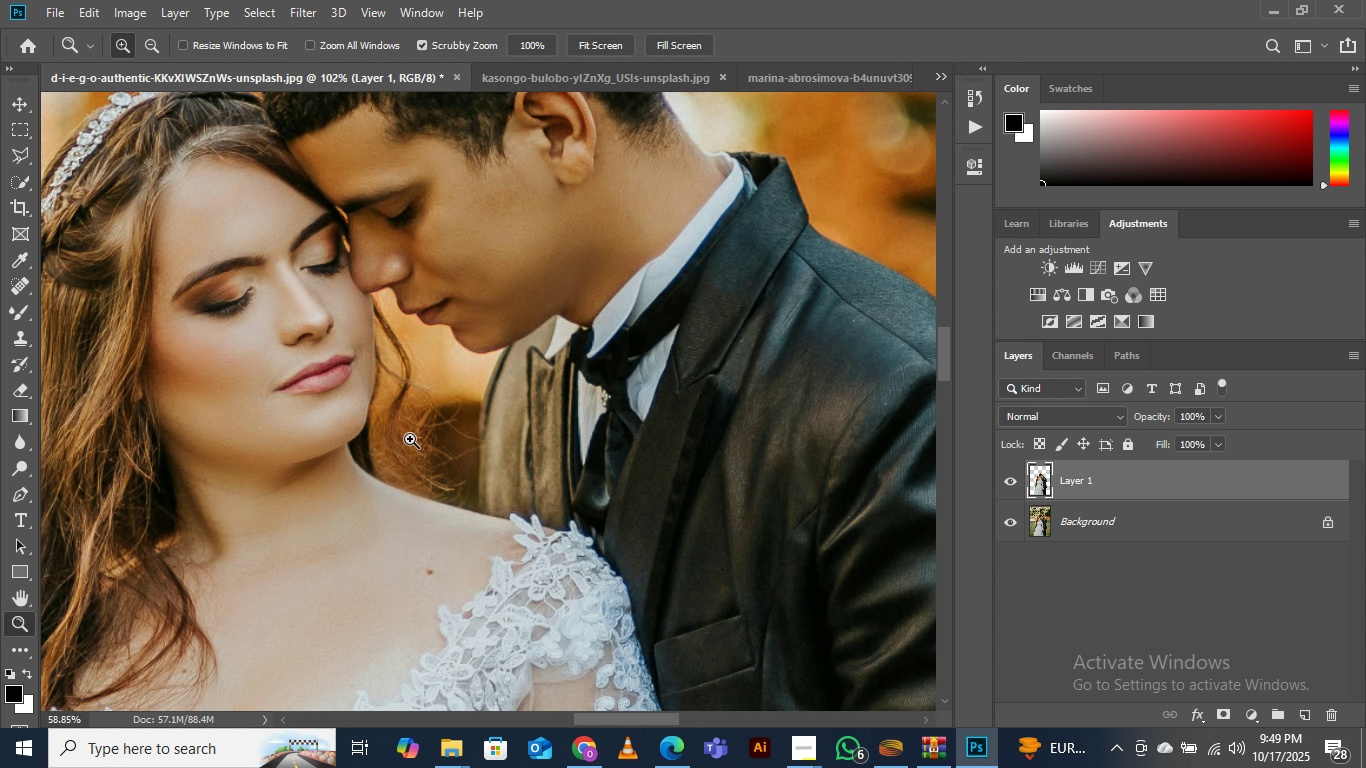 
left_click_drag(start_coordinate=[486, 314], to_coordinate=[385, 475])
 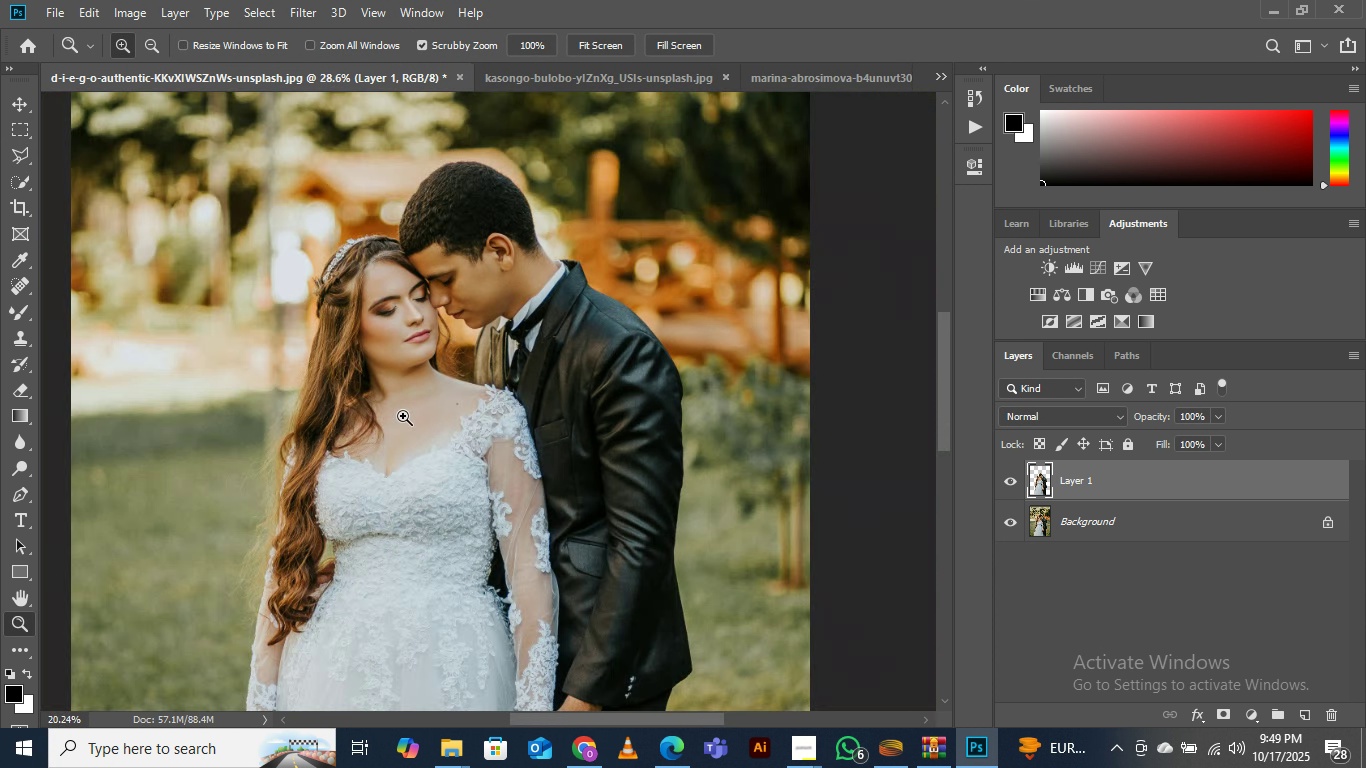 
left_click_drag(start_coordinate=[455, 319], to_coordinate=[403, 416])
 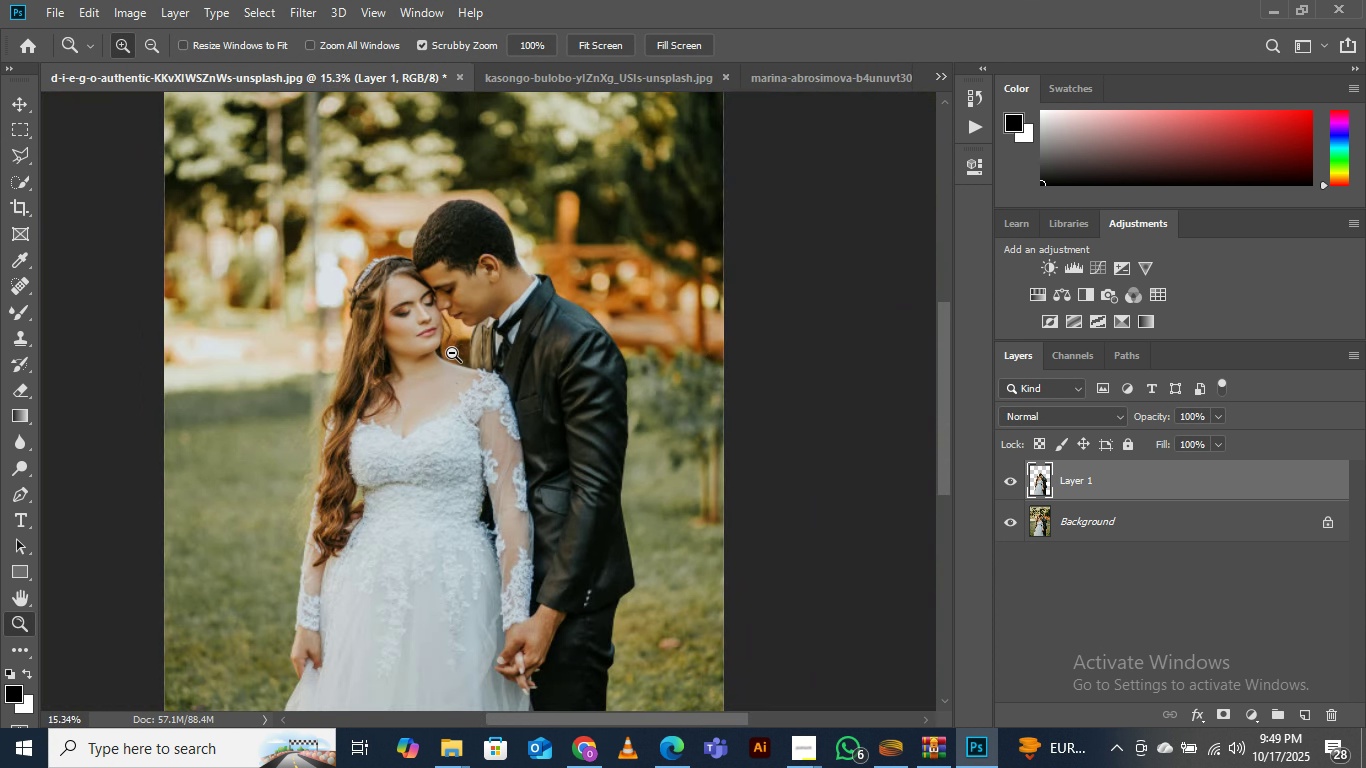 
left_click_drag(start_coordinate=[453, 341], to_coordinate=[438, 368])
 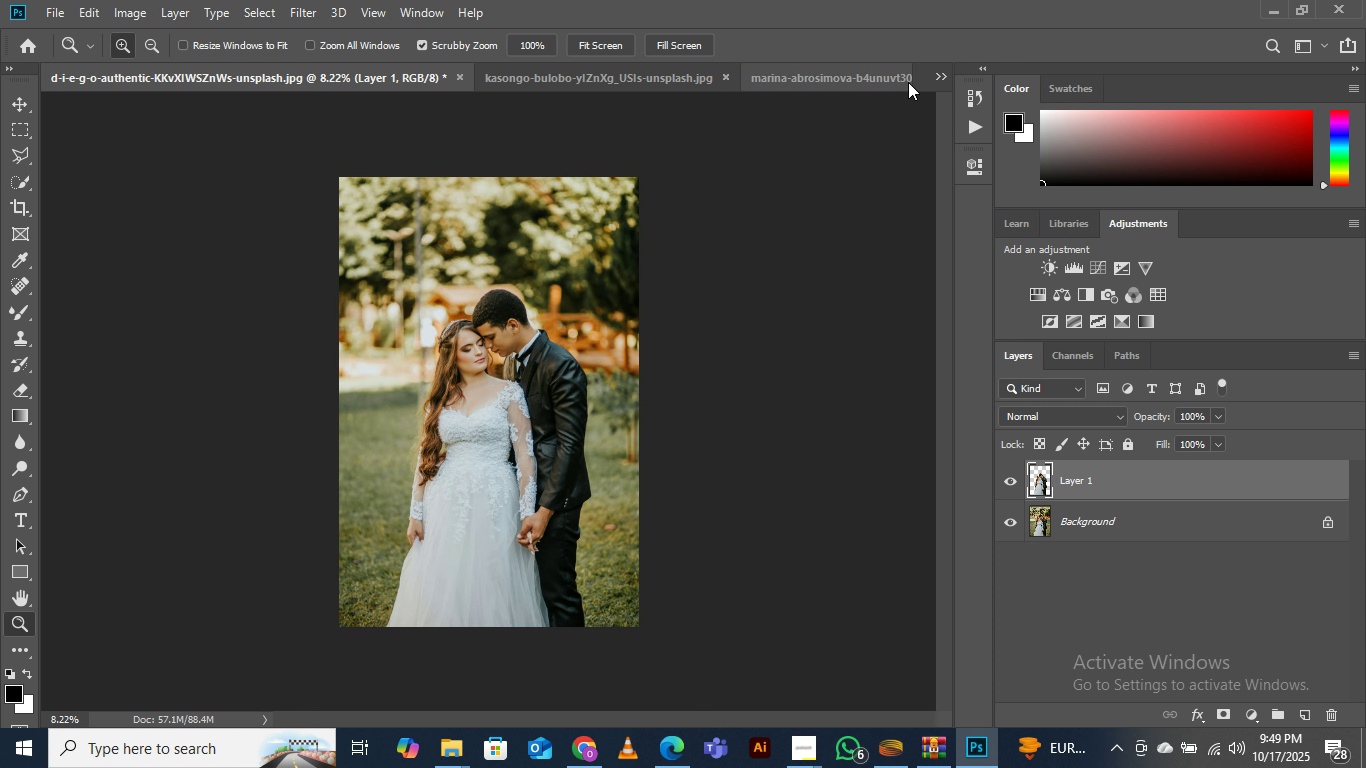 
left_click([936, 73])
 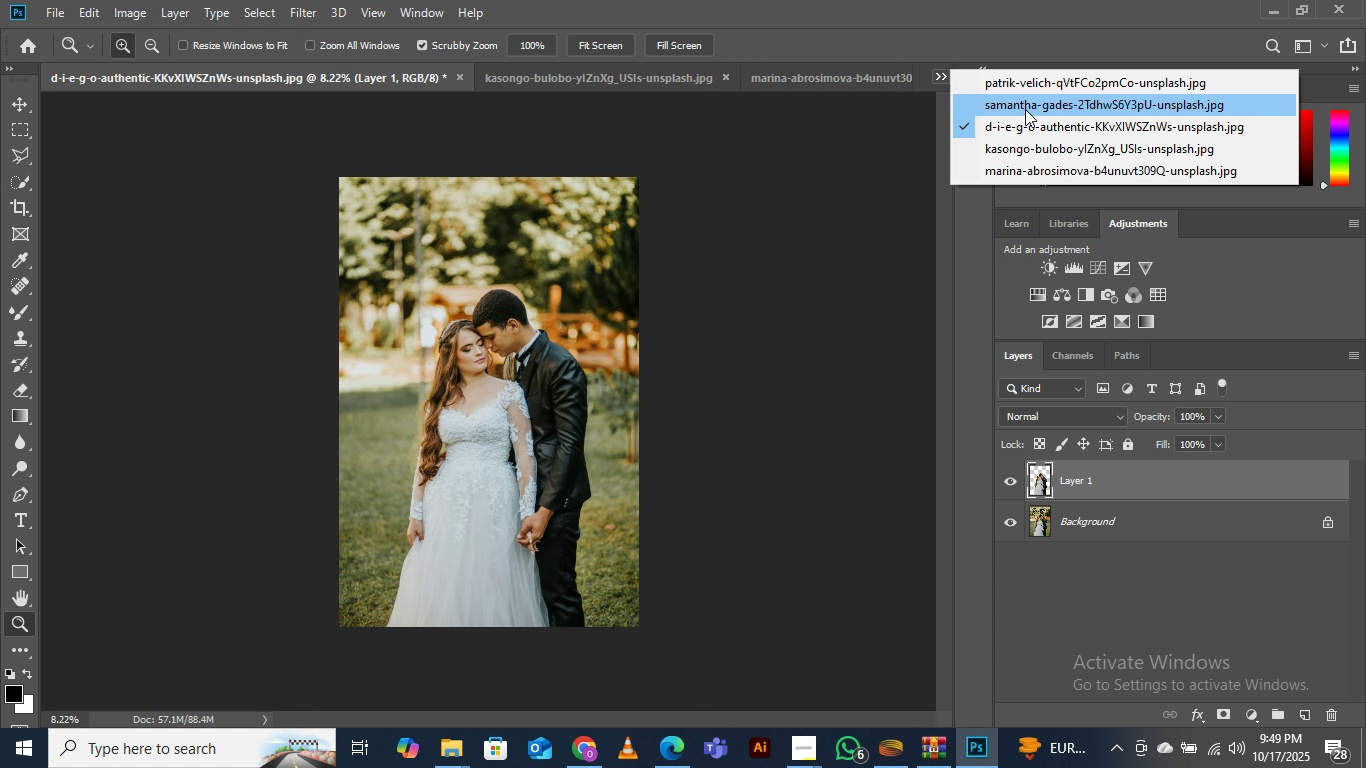 
left_click([1025, 109])
 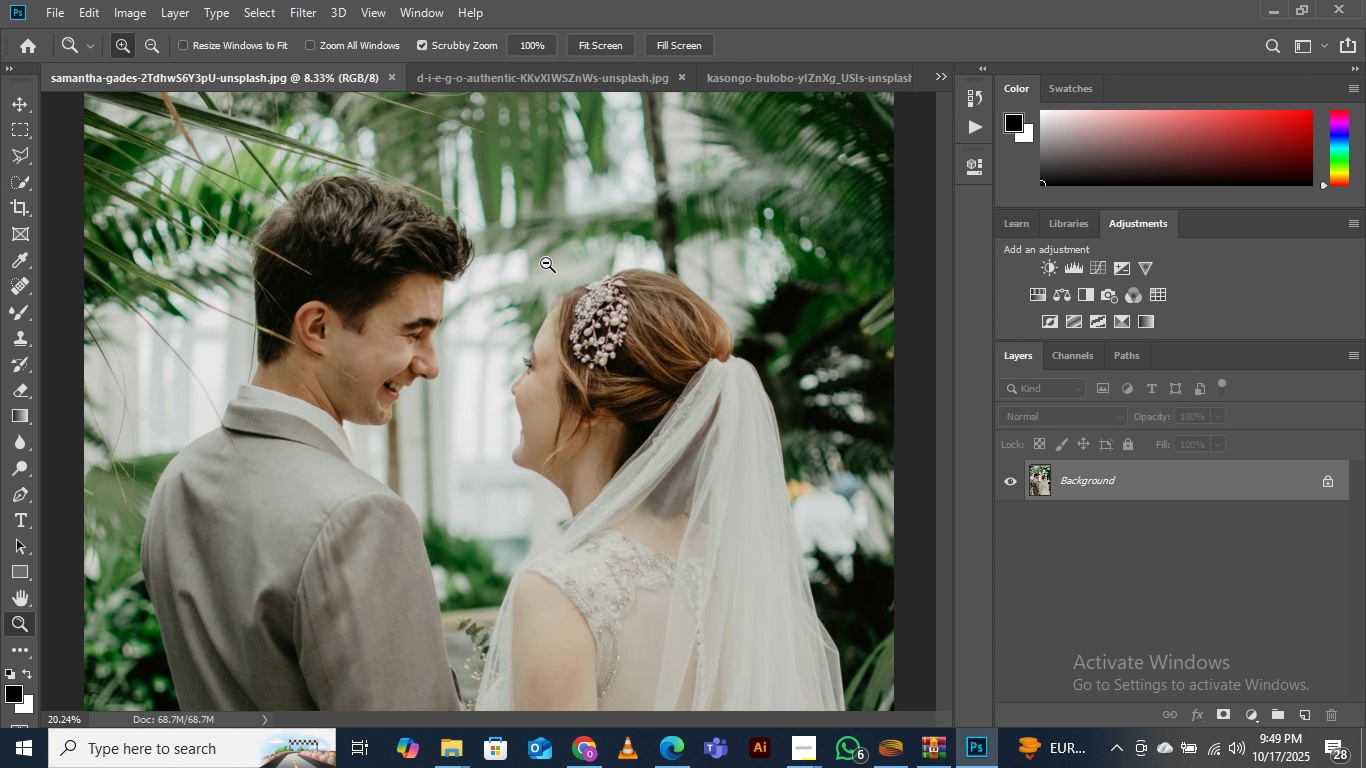 
hold_key(key=Space, duration=0.91)
 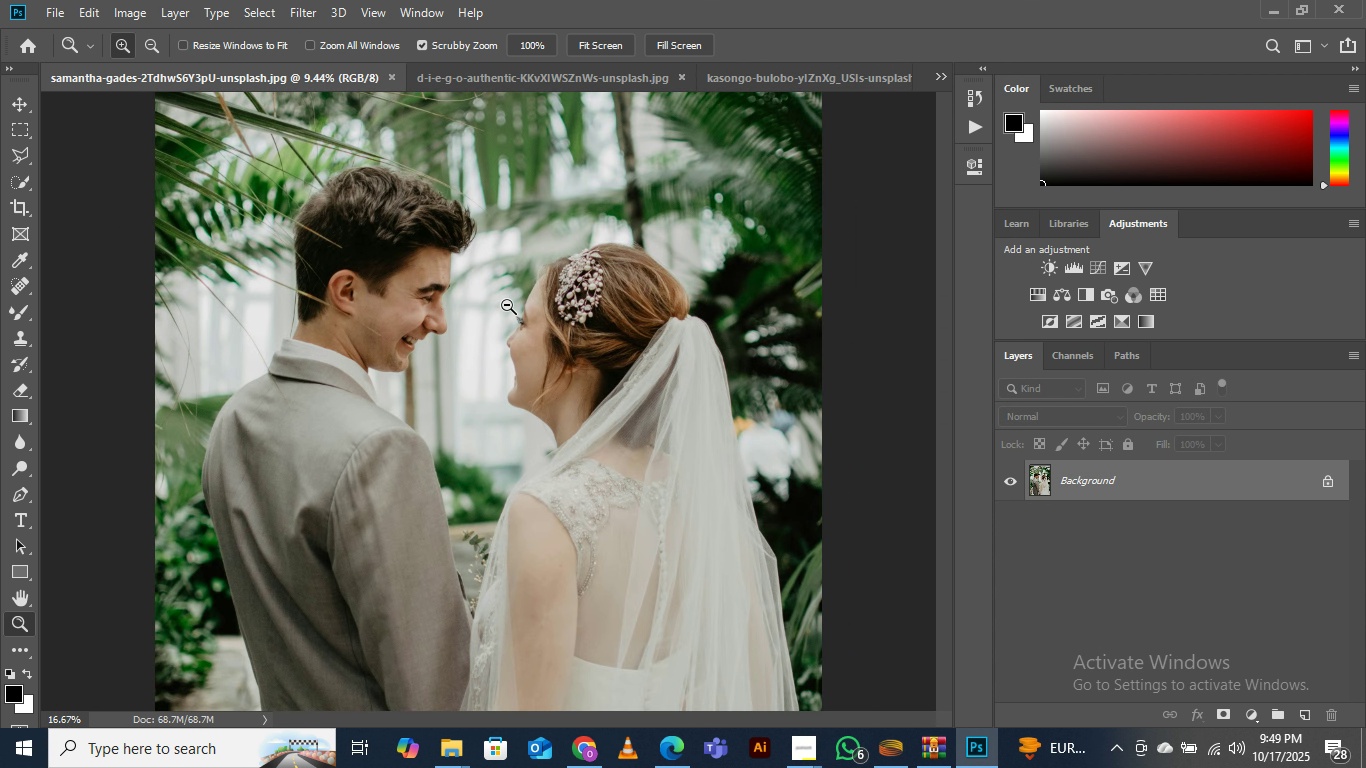 
hold_key(key=Space, duration=0.76)
 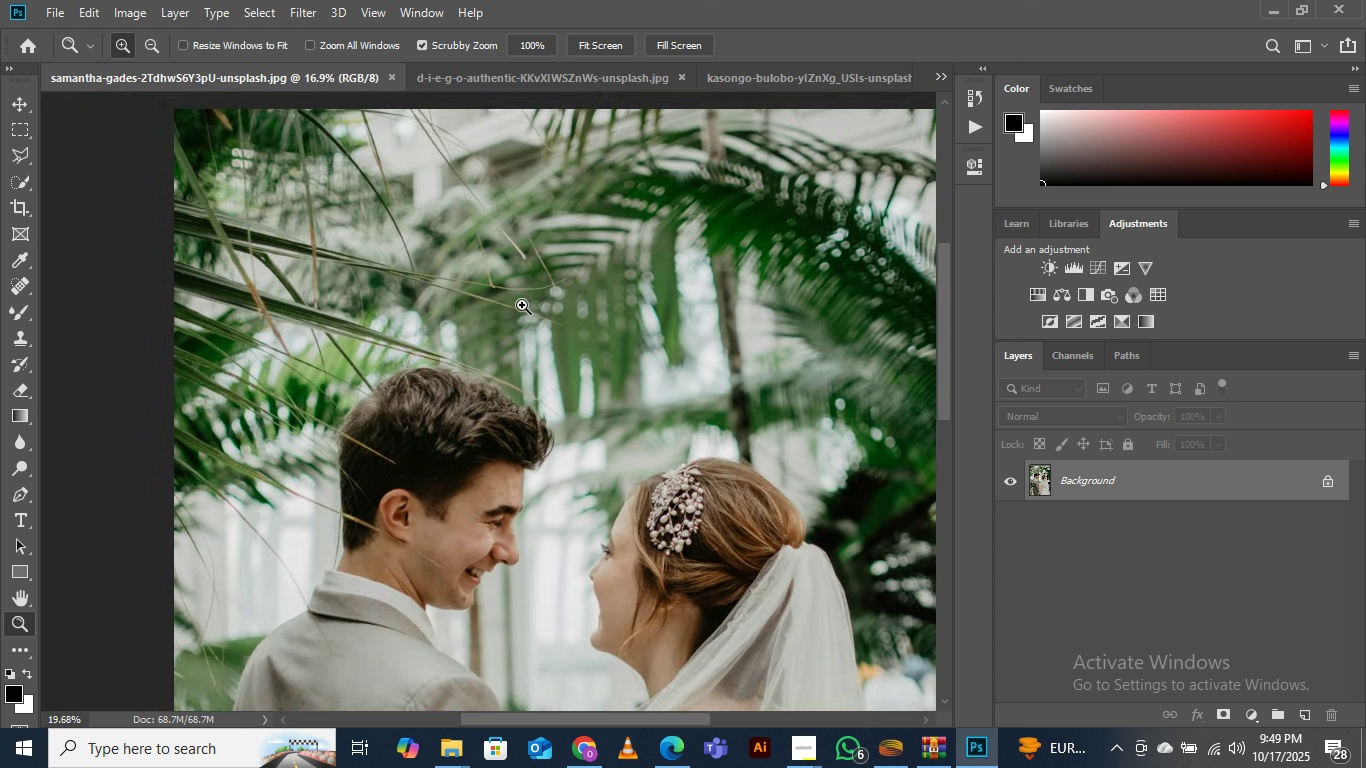 
hold_key(key=Space, duration=0.7)
 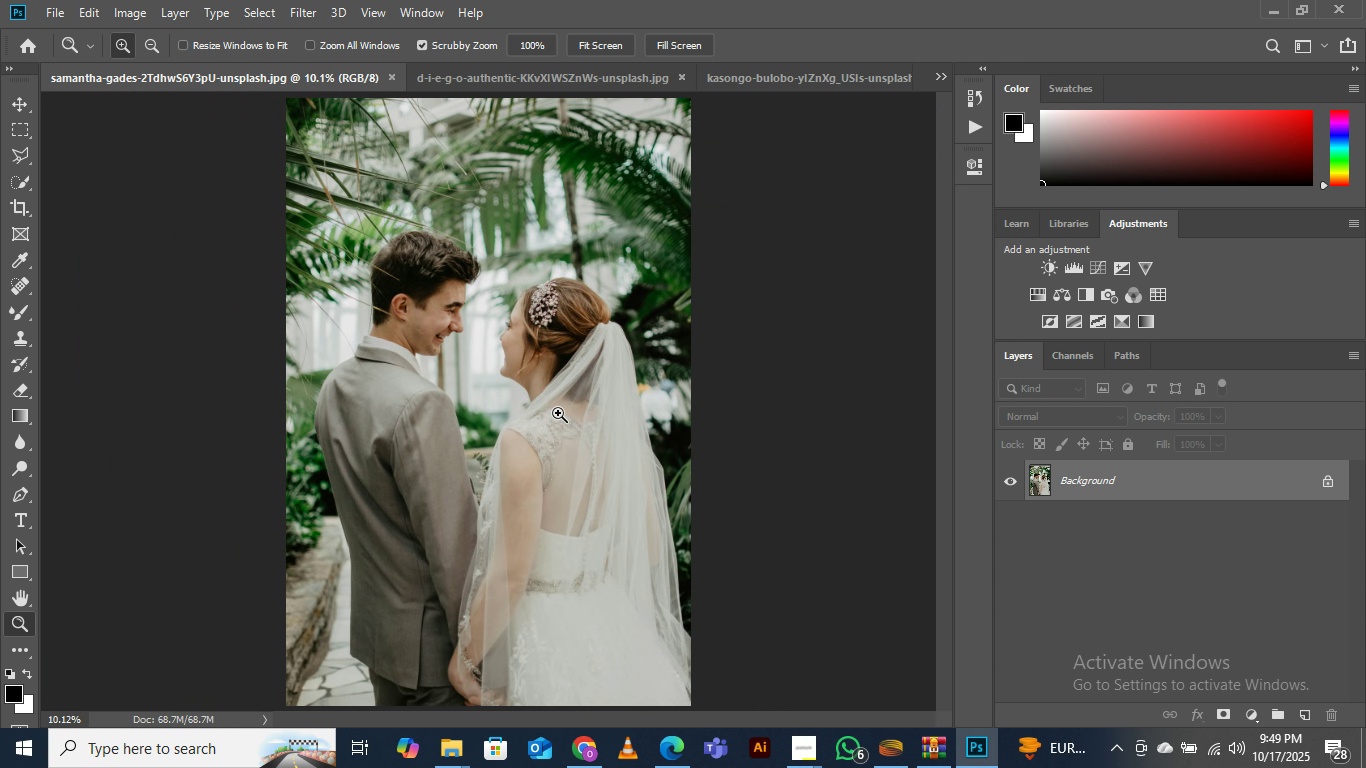 
key(W)
 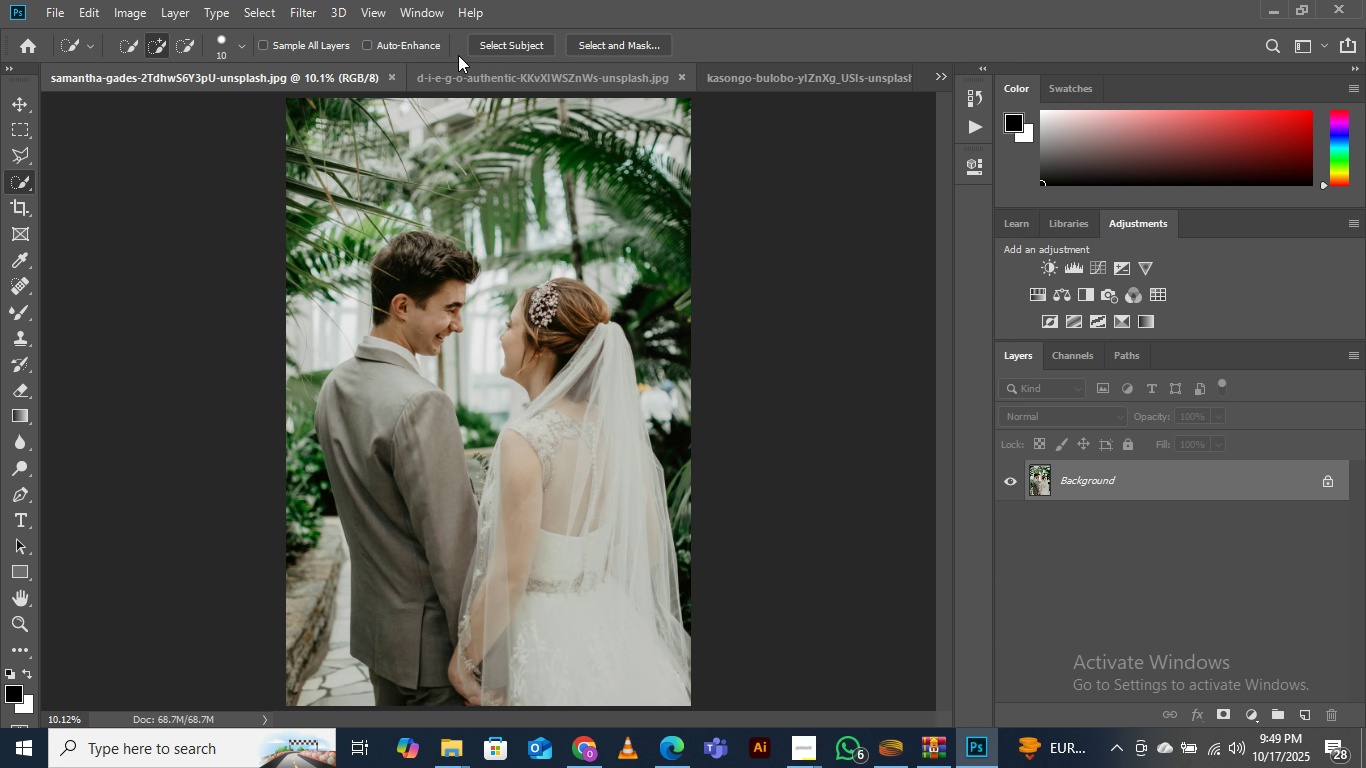 
left_click([485, 40])
 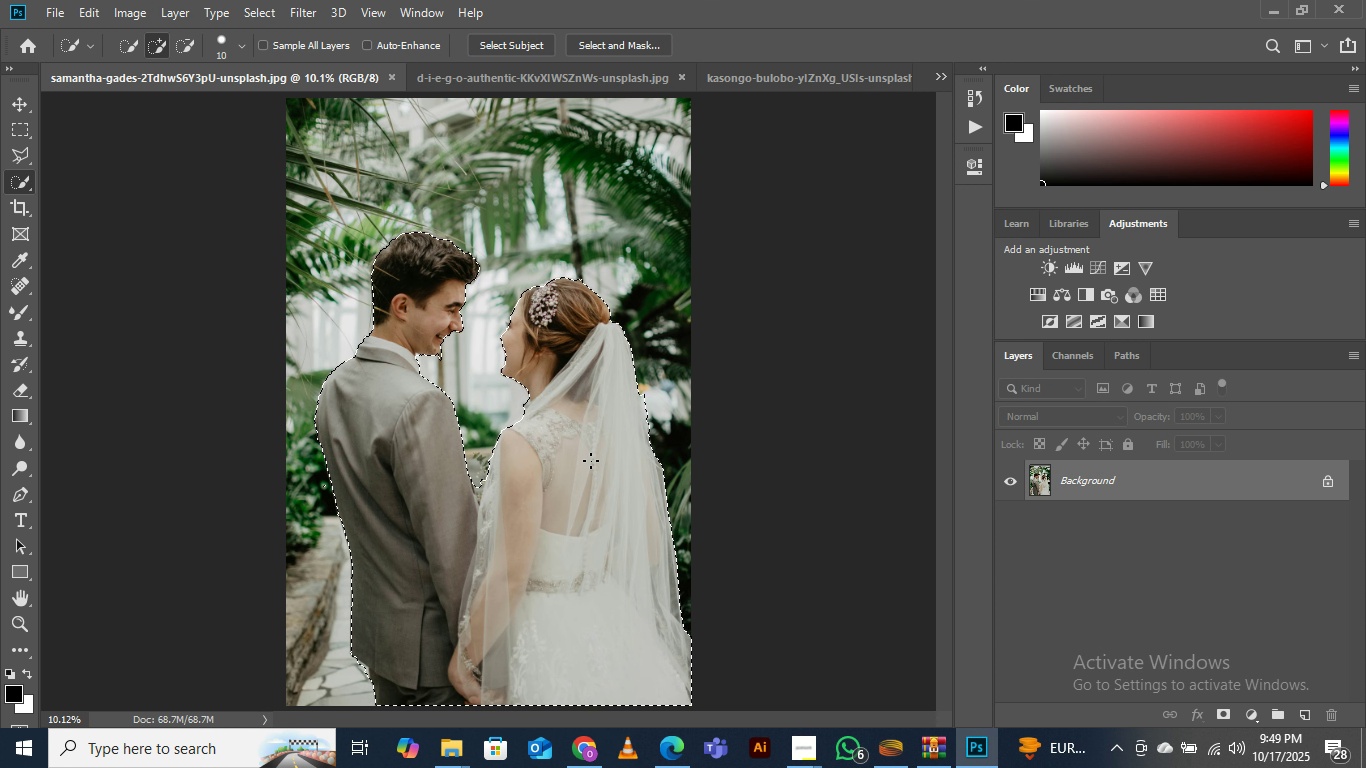 
wait(7.46)
 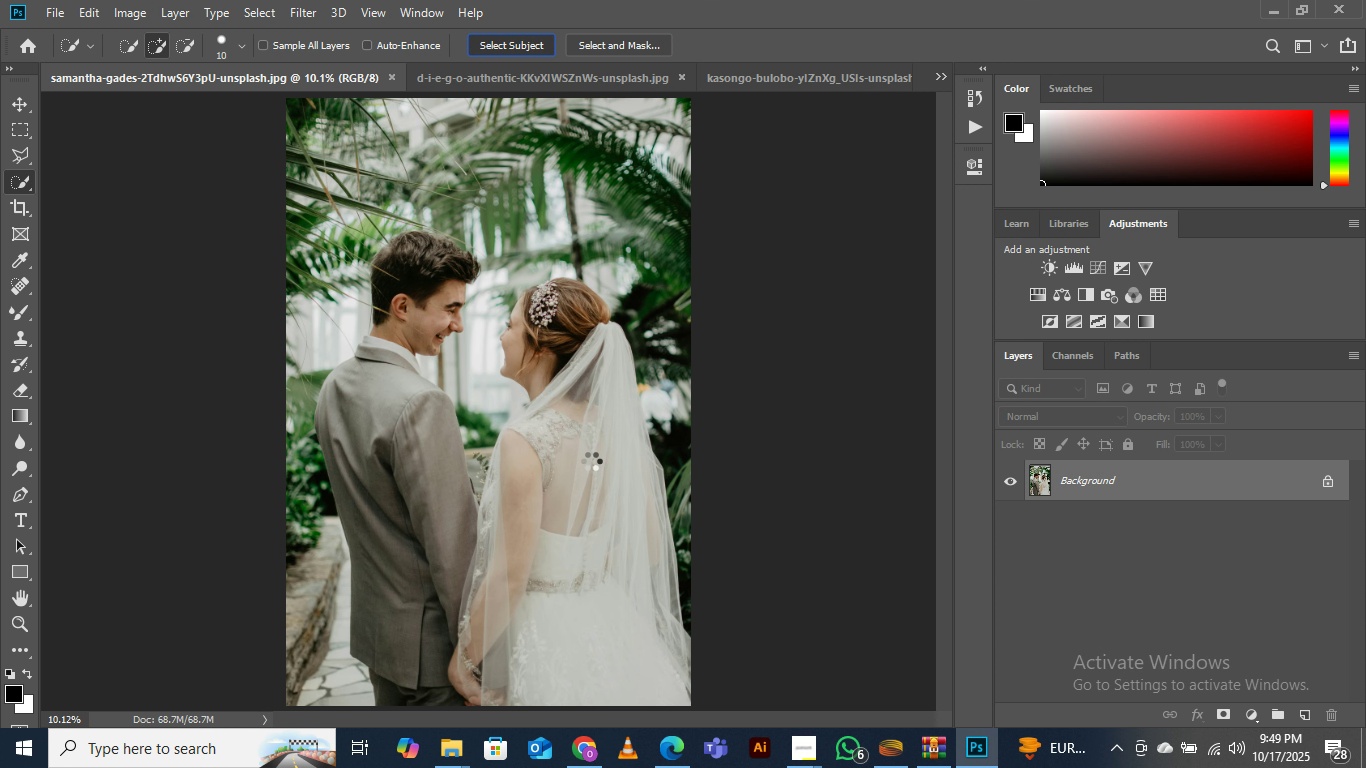 
key(Z)
 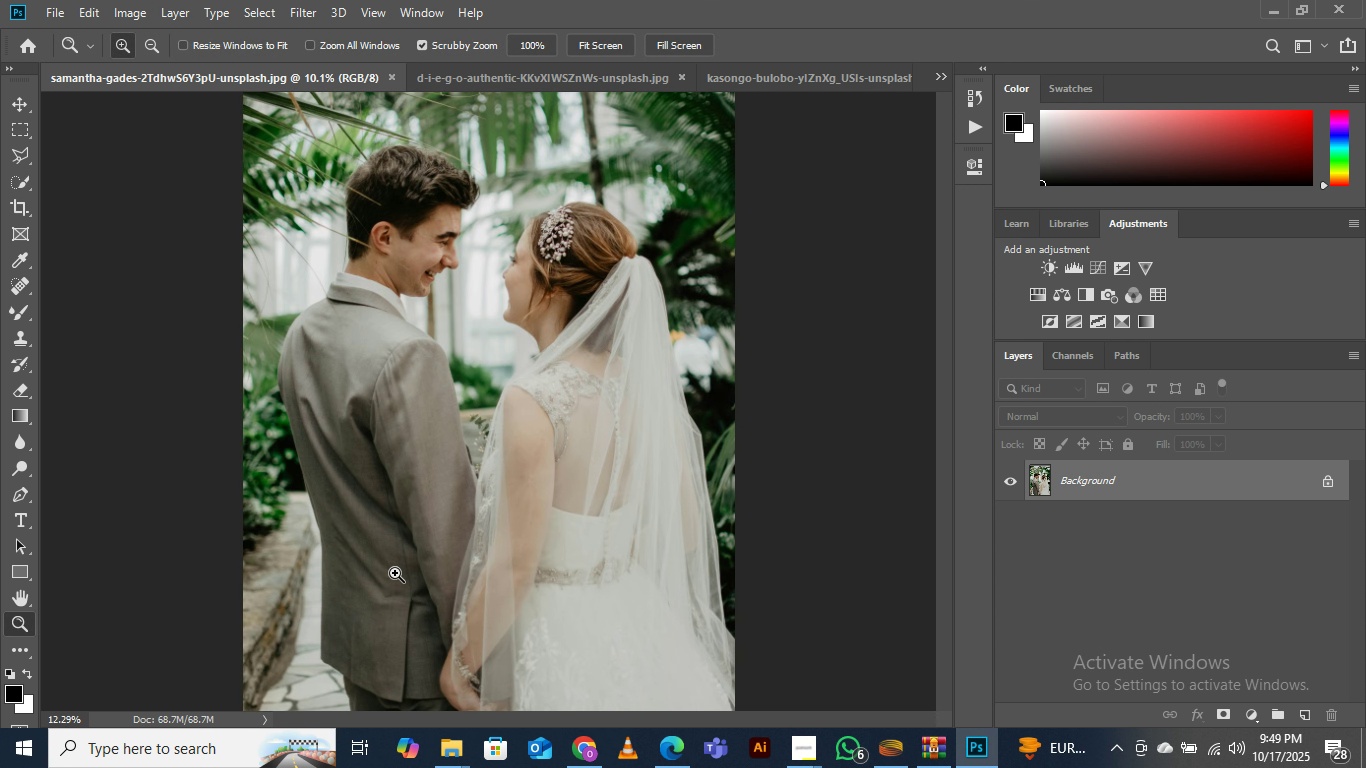 
hold_key(key=Space, duration=0.74)
 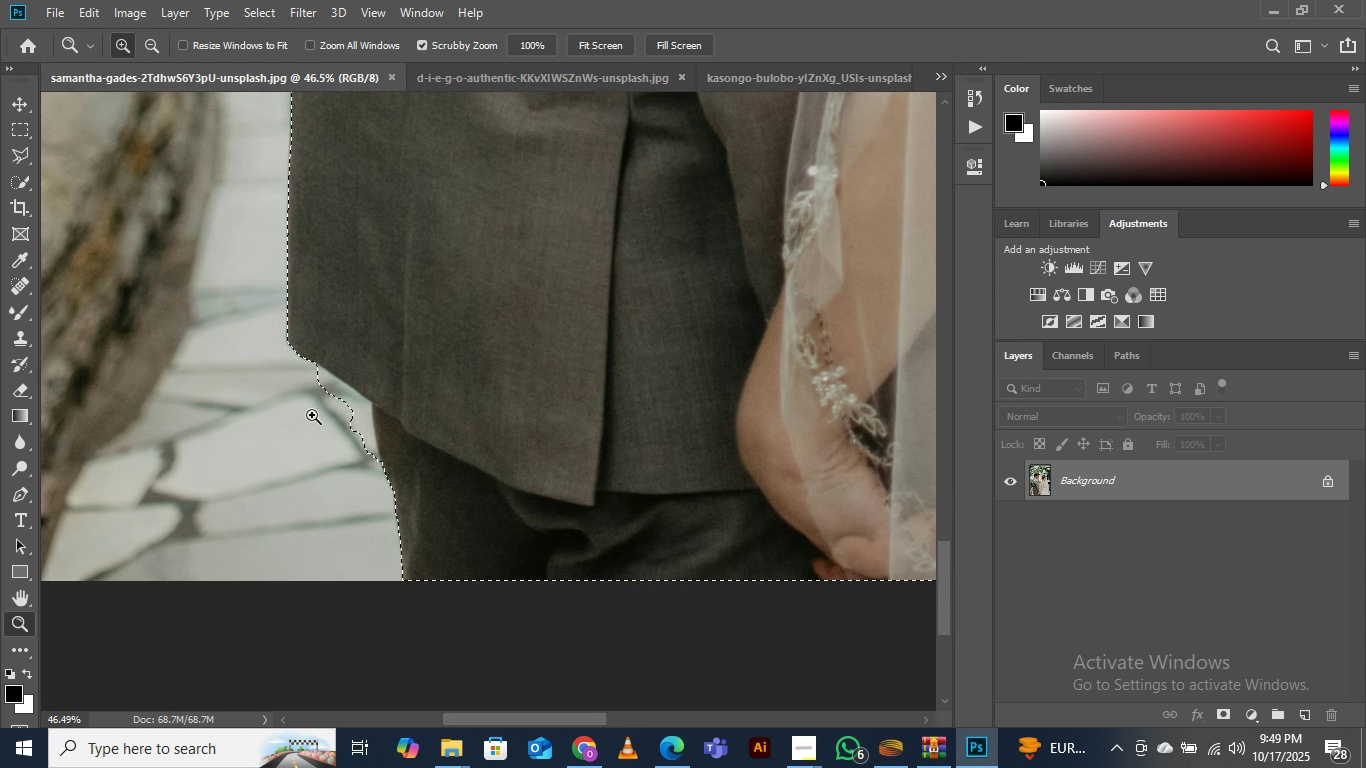 
key(W)
 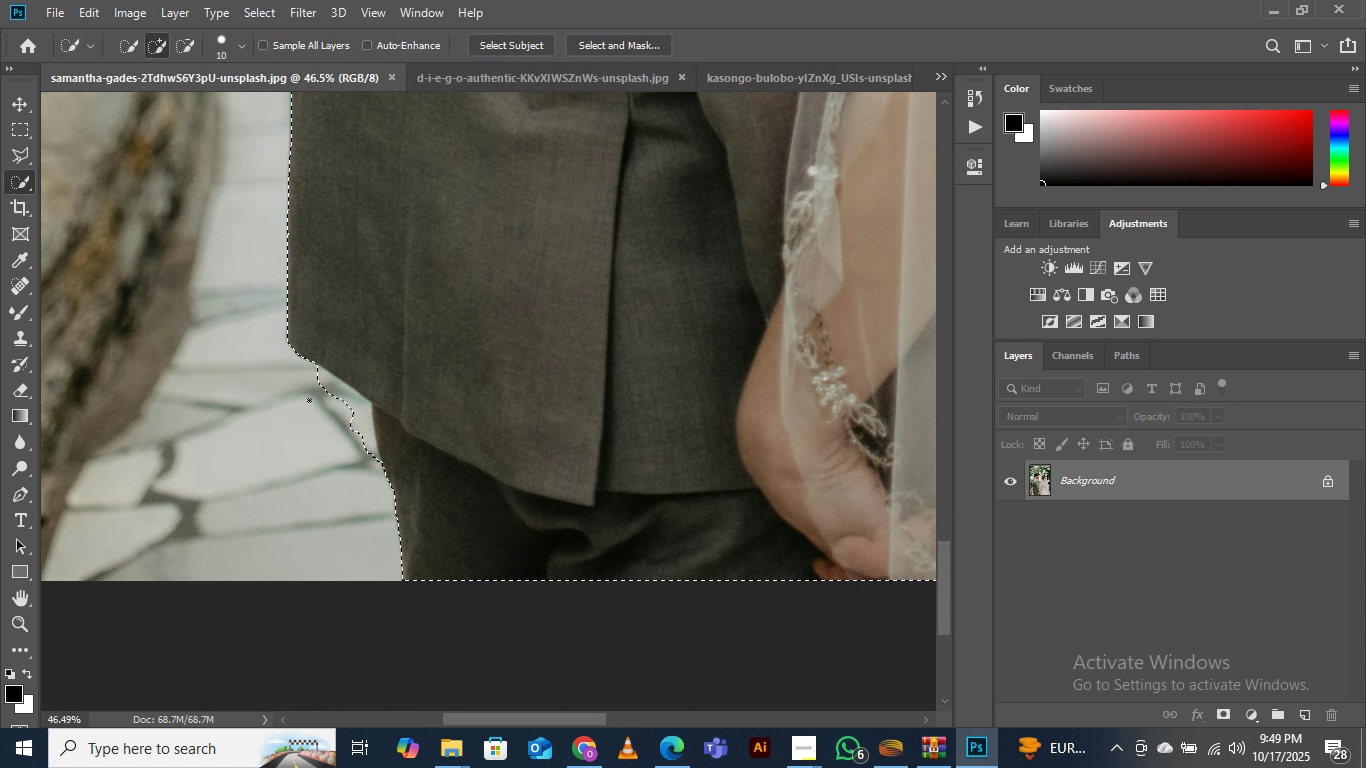 
hold_key(key=ShiftLeft, duration=0.48)
 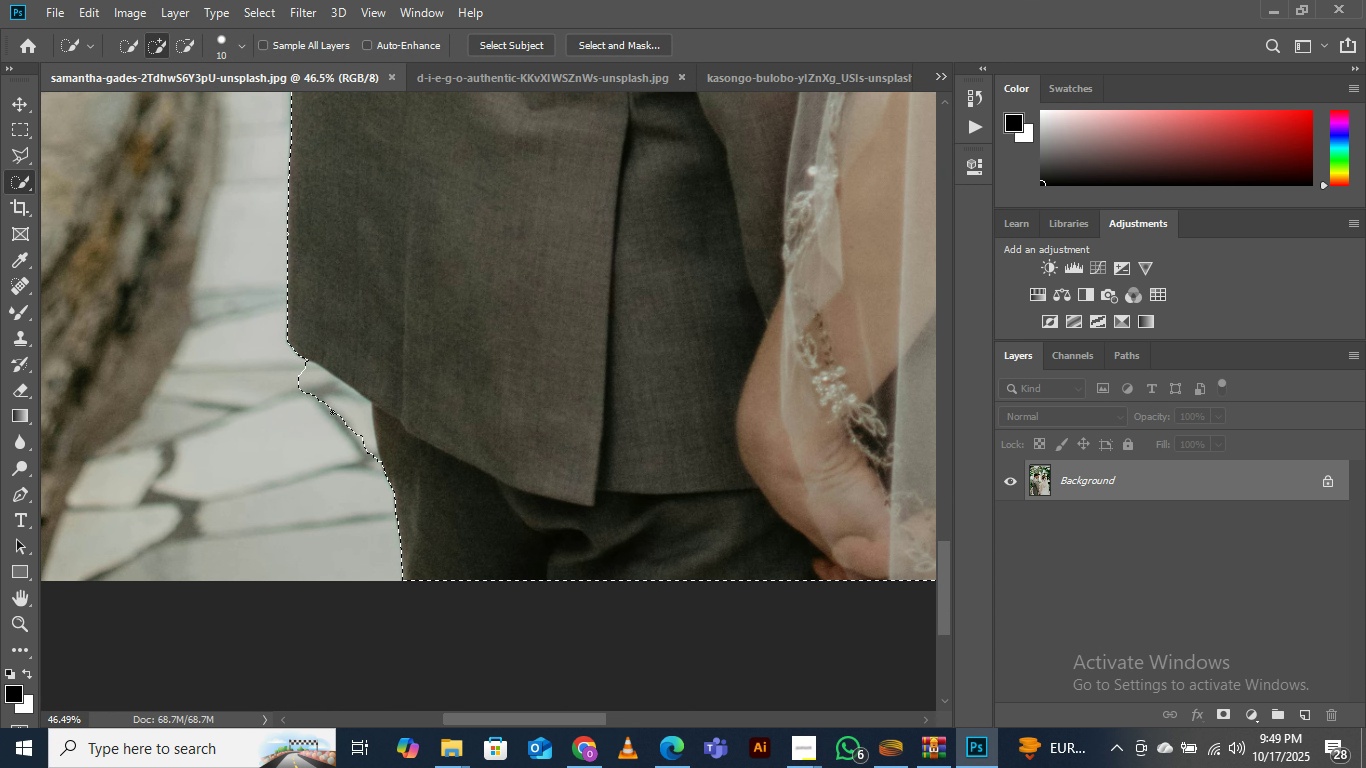 
key(Control+Z)
 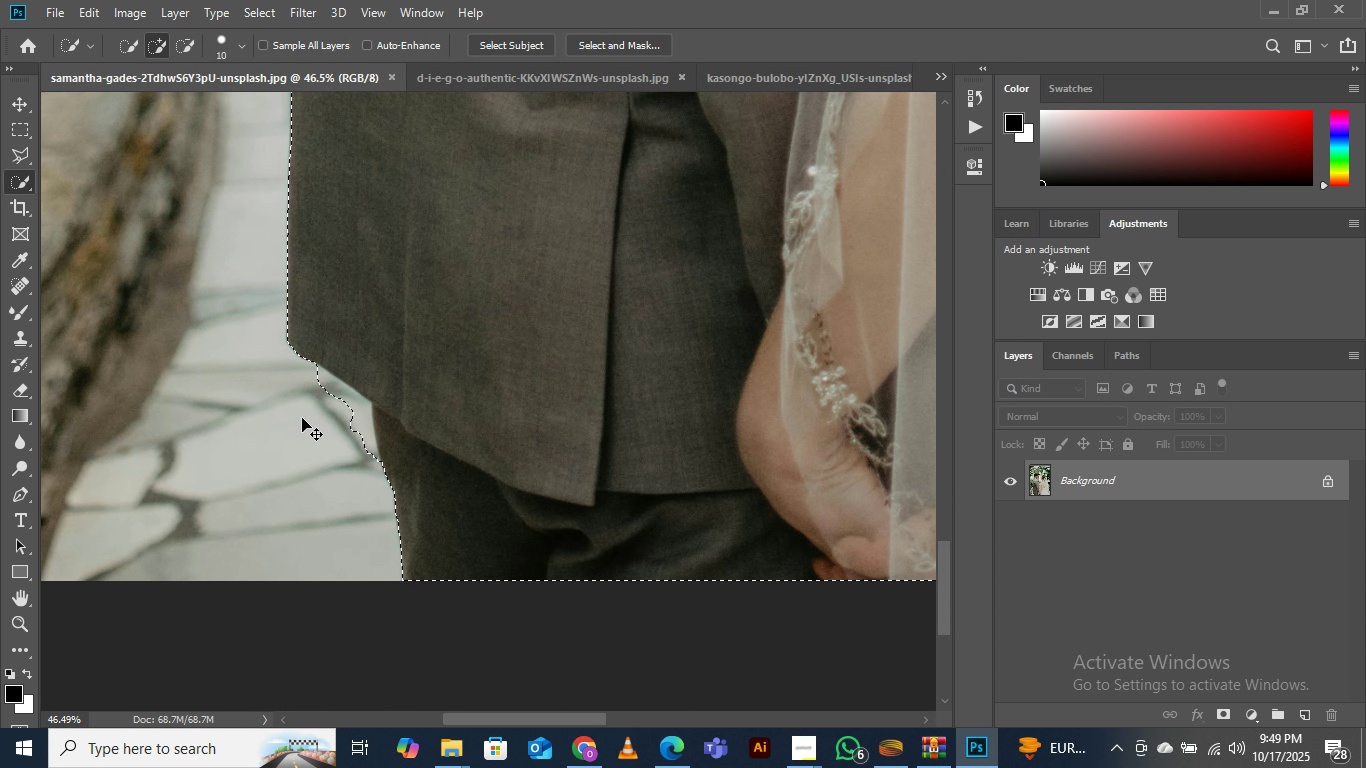 
hold_key(key=ControlLeft, duration=0.45)
 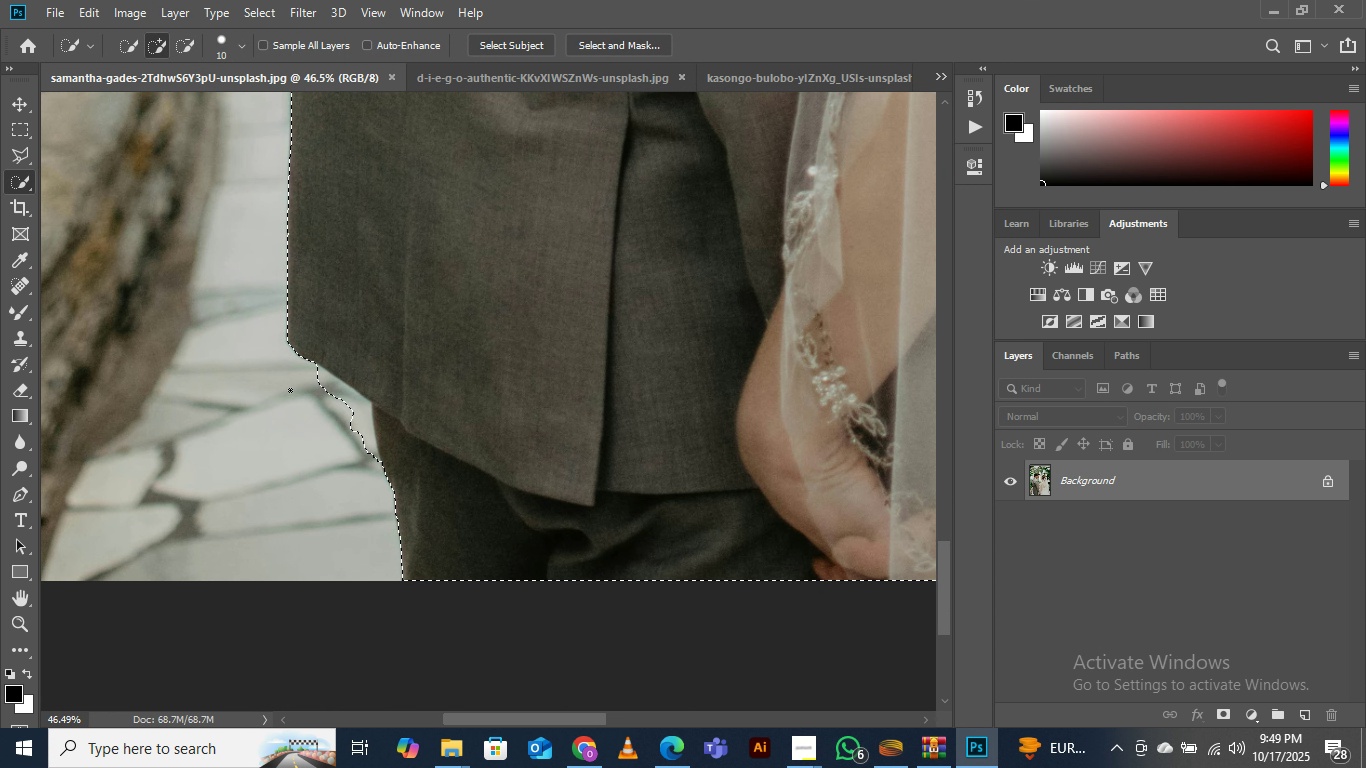 
hold_key(key=ShiftLeft, duration=1.2)
 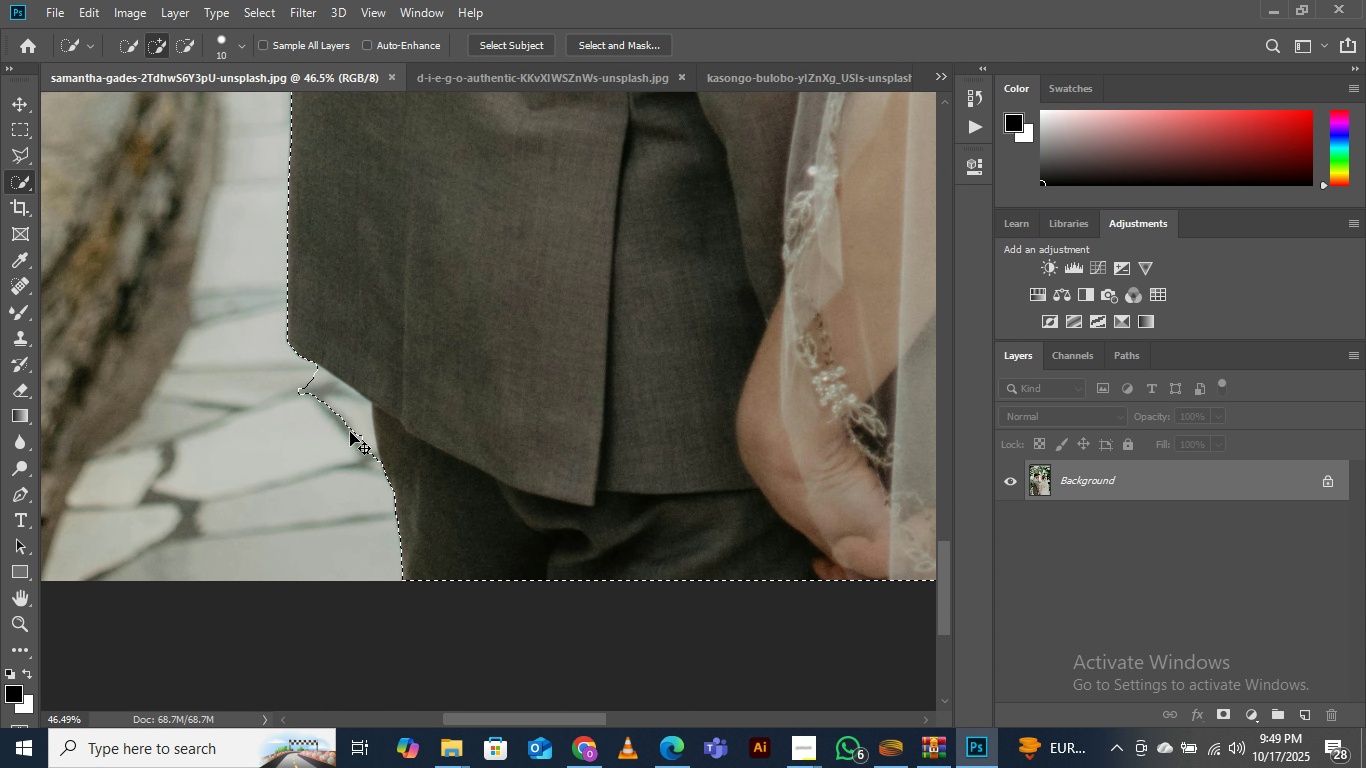 
key(Control+Z)
 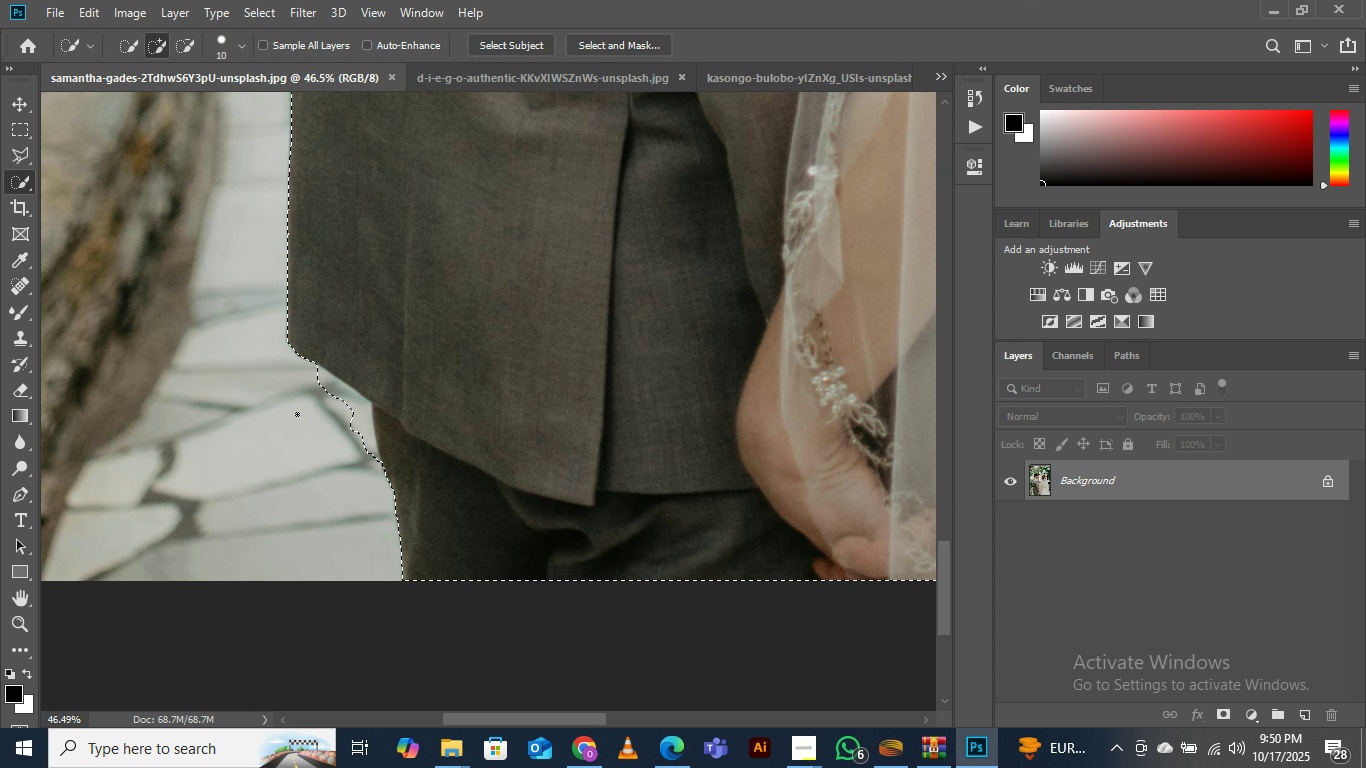 
hold_key(key=AltLeft, duration=1.53)
 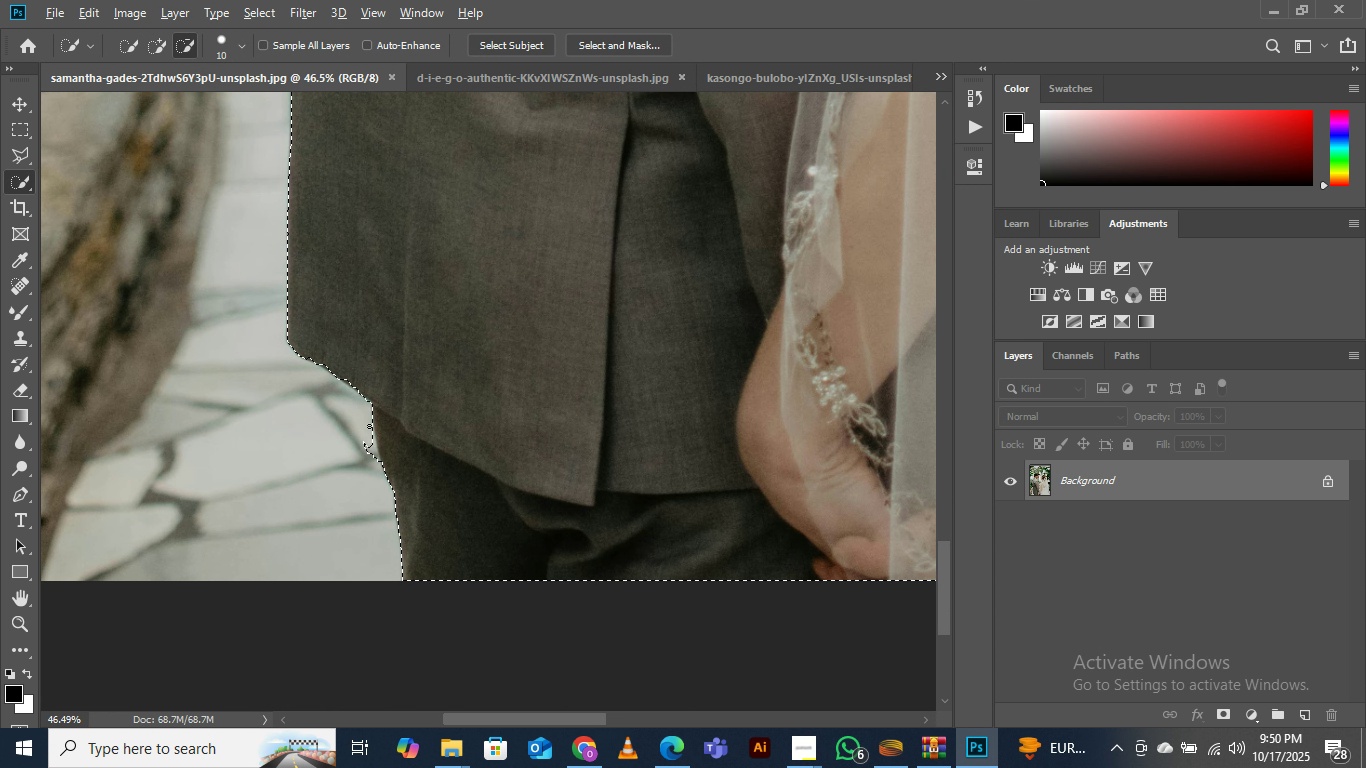 
hold_key(key=AltLeft, duration=1.51)
 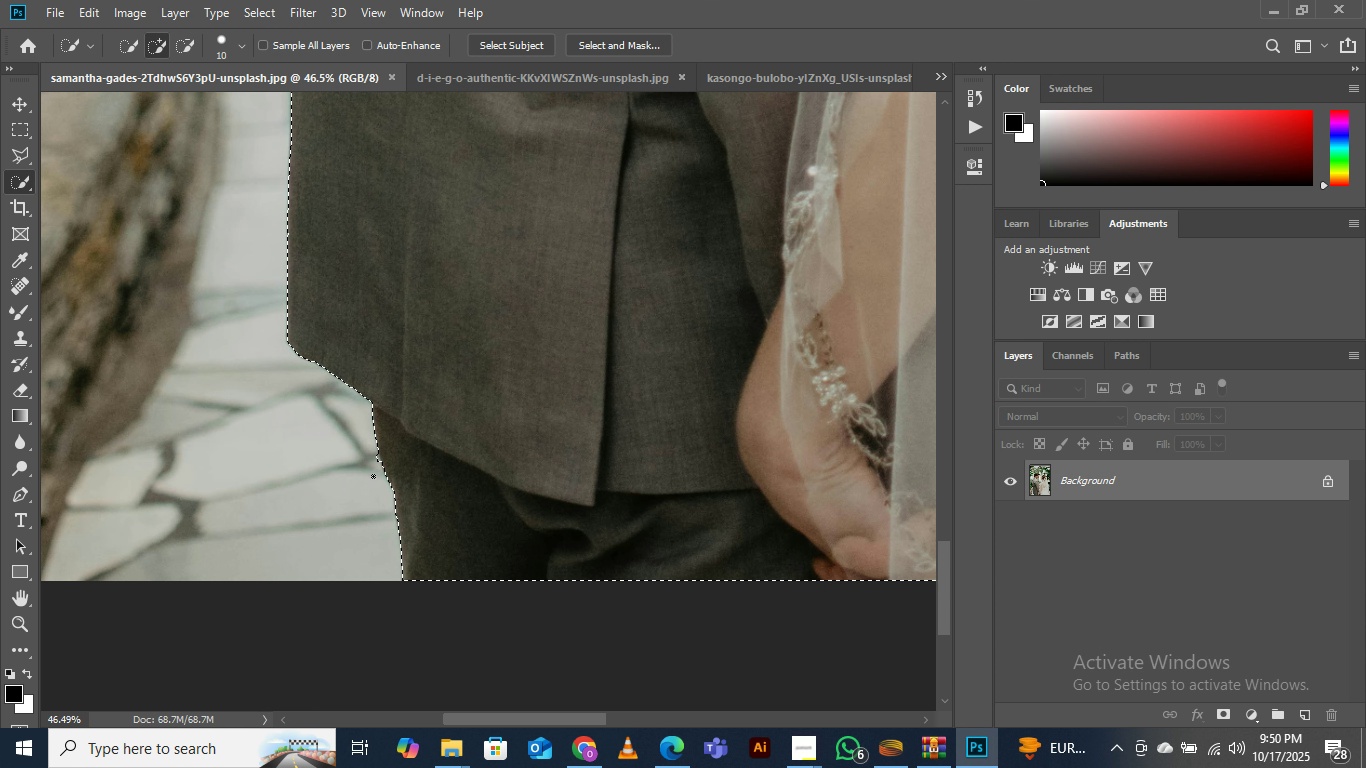 
hold_key(key=AltLeft, duration=0.69)
 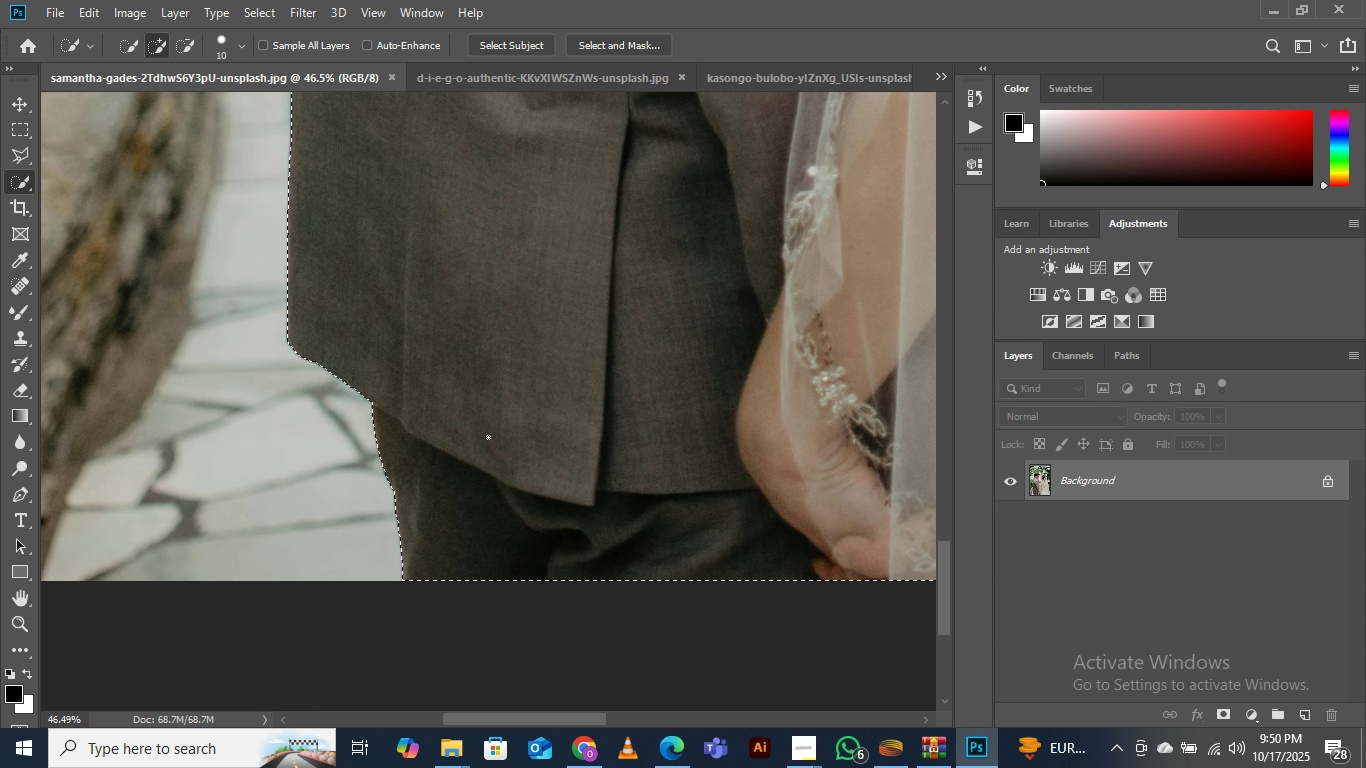 
hold_key(key=Space, duration=1.21)
 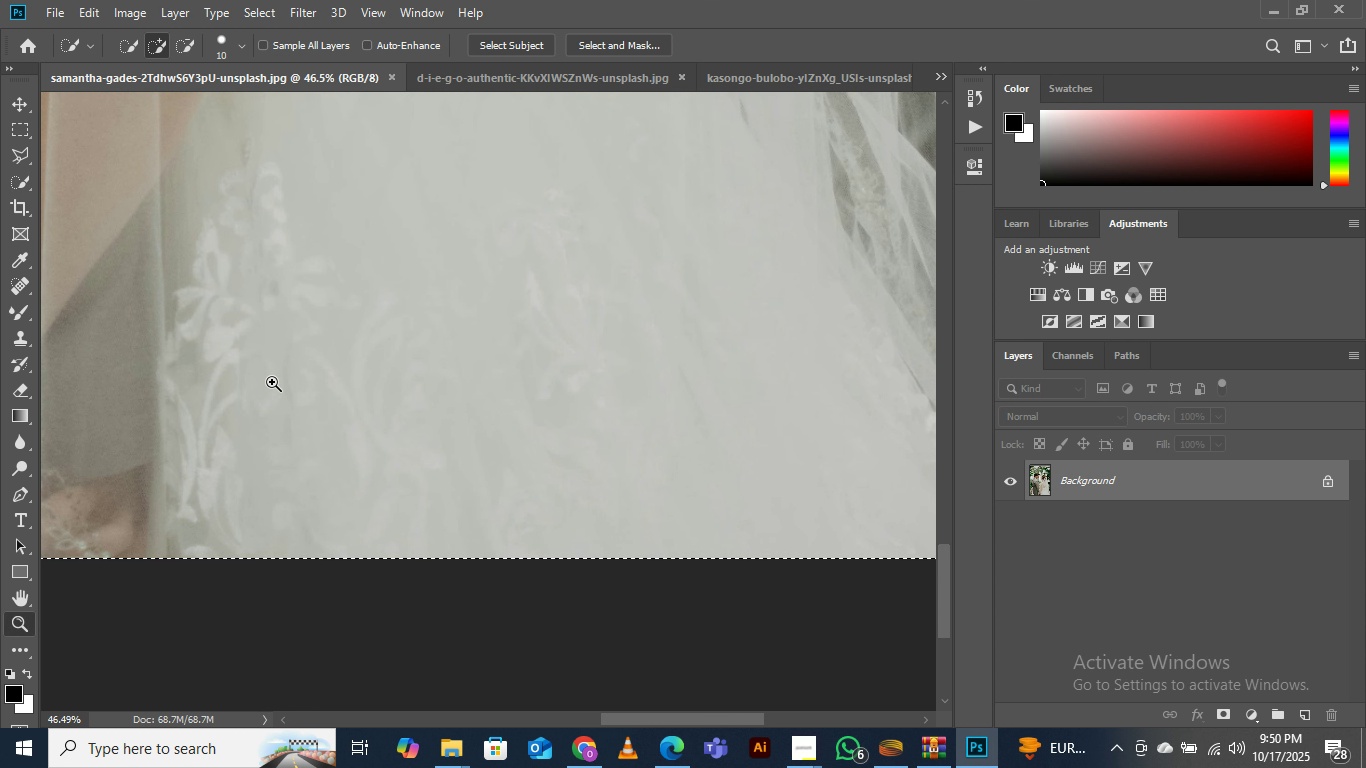 
key(Z)
 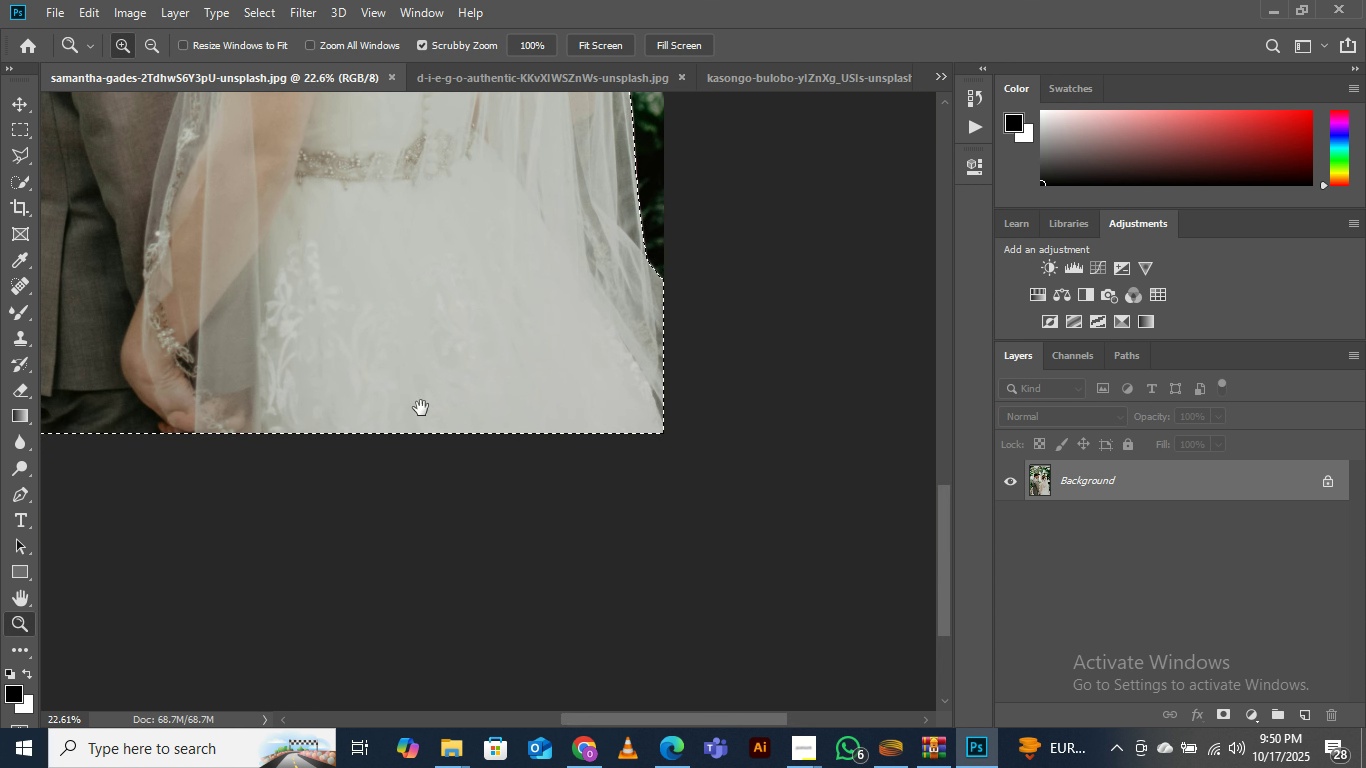 
hold_key(key=Space, duration=1.53)
 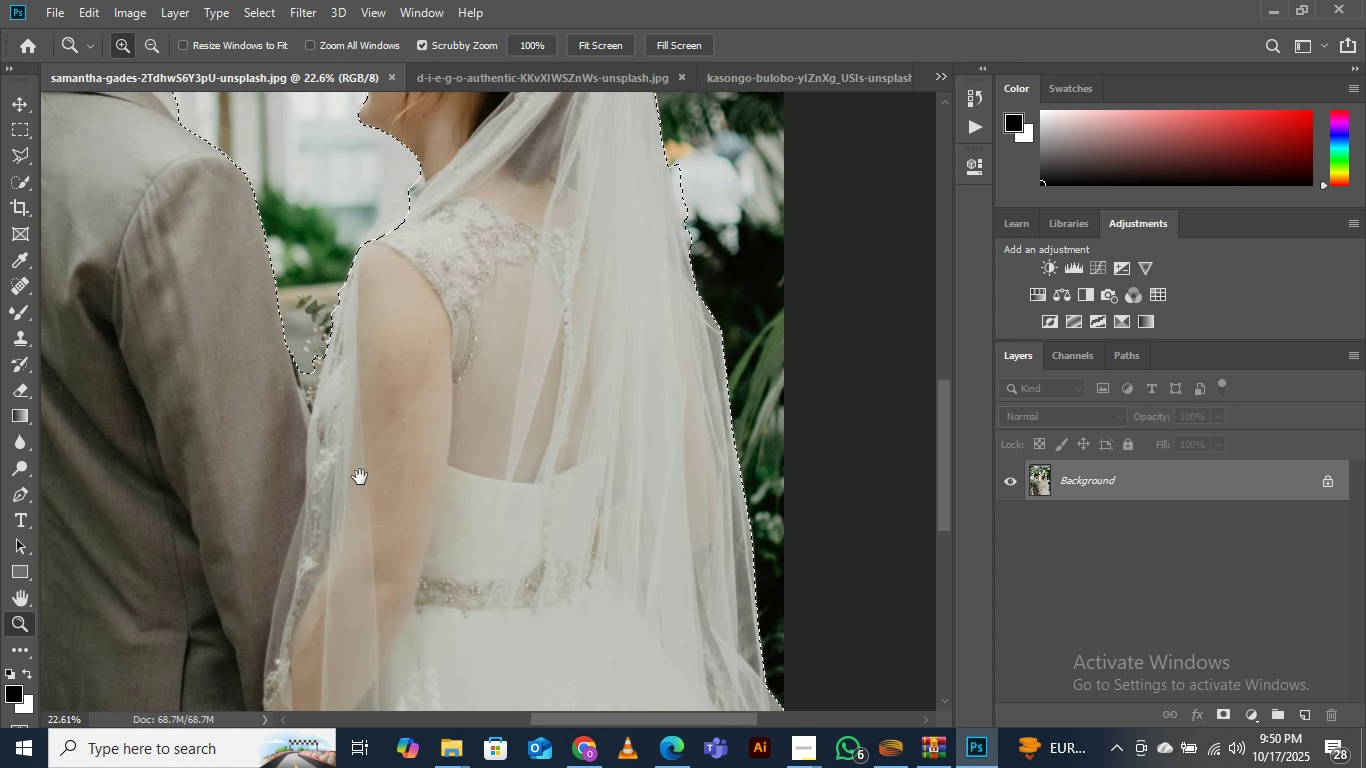 
hold_key(key=Space, duration=0.57)
 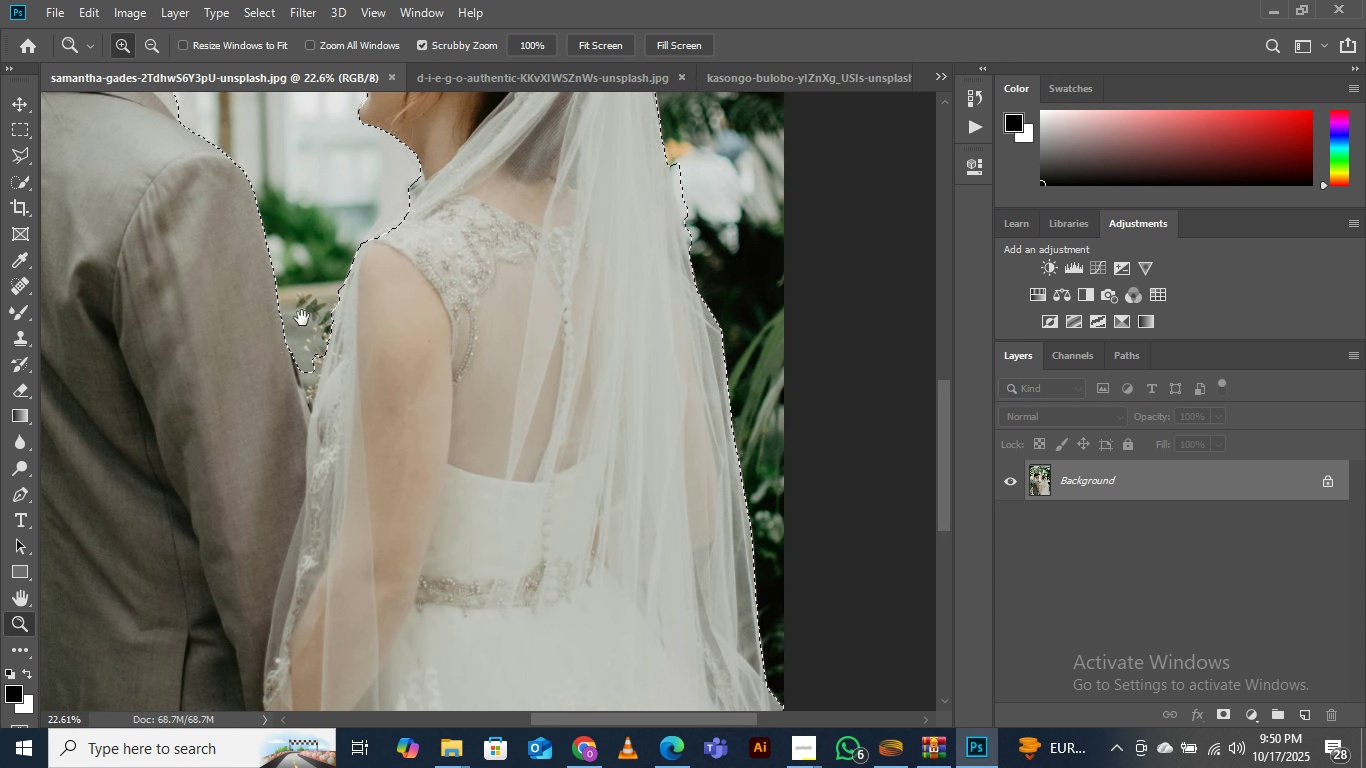 
hold_key(key=Space, duration=1.23)
 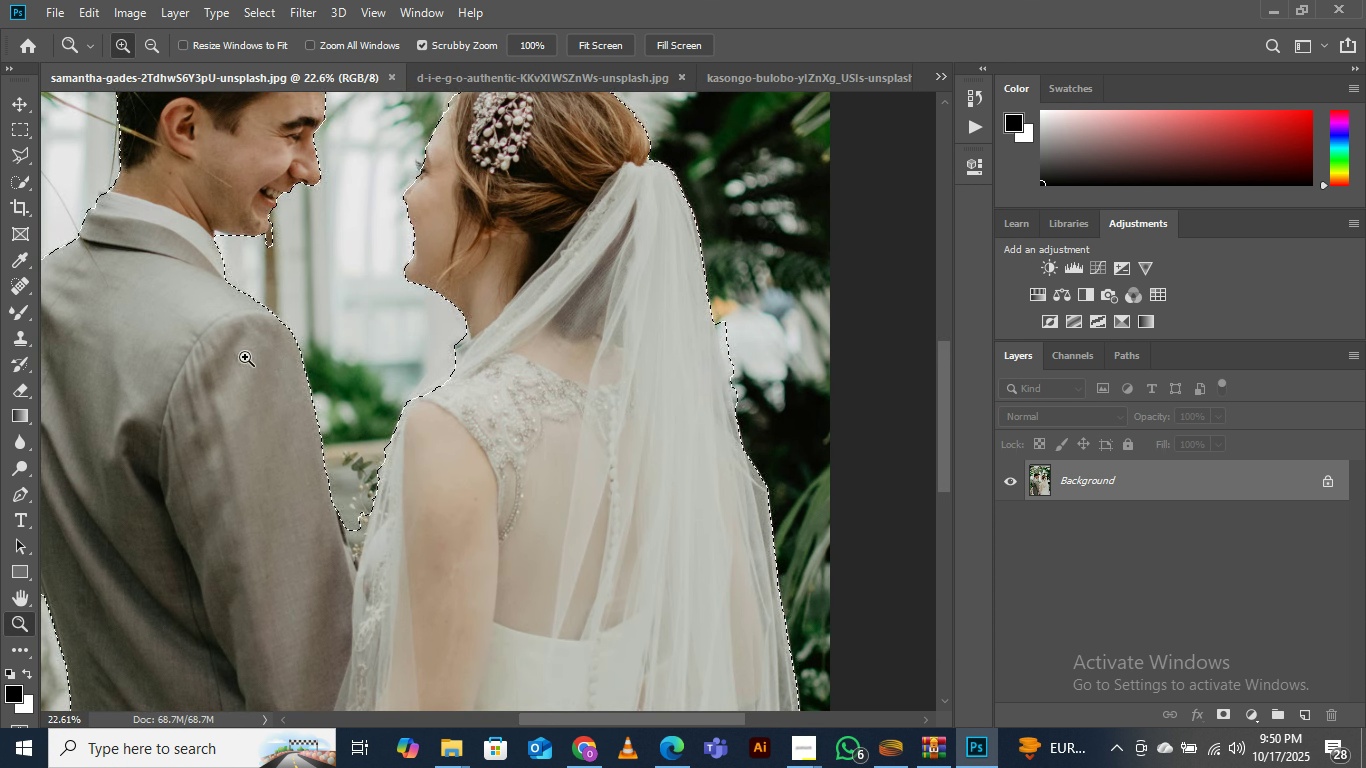 
key(Z)
 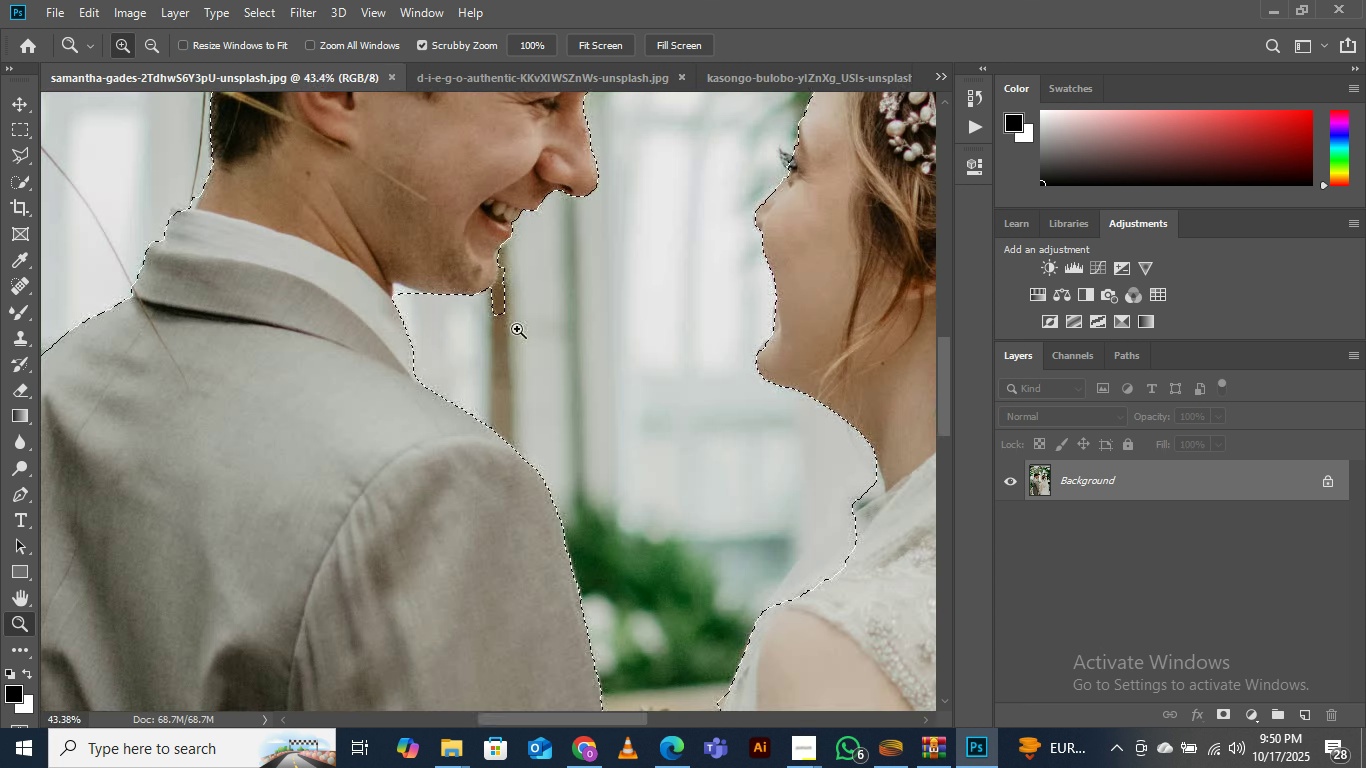 
hold_key(key=Space, duration=0.61)
 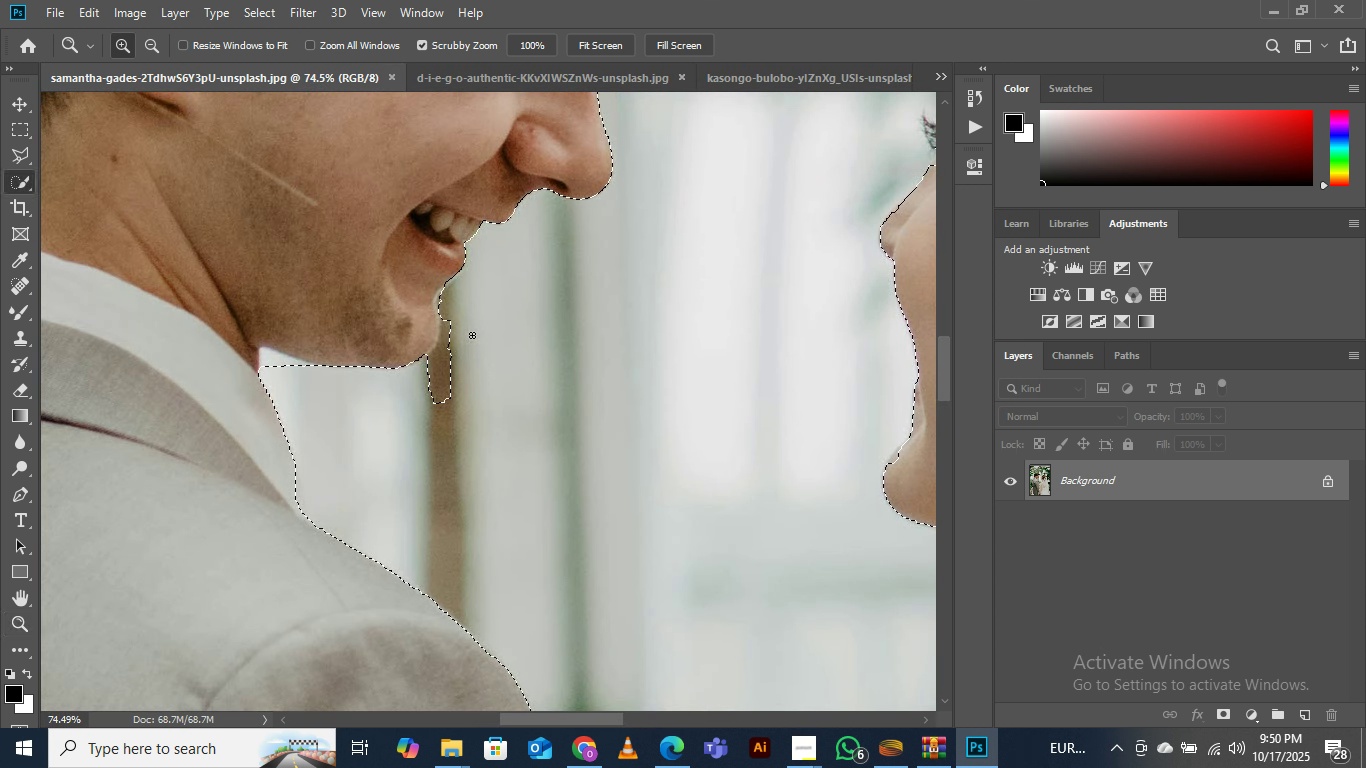 
key(W)
 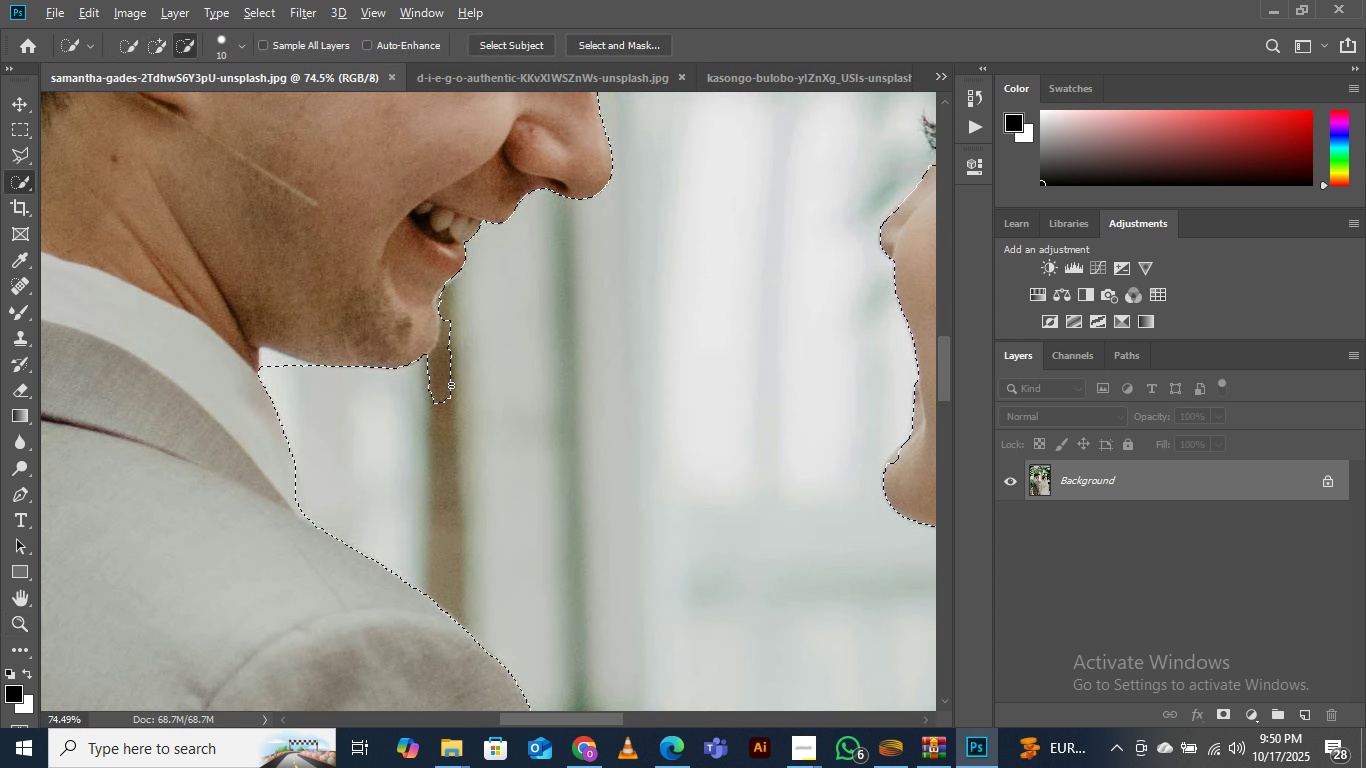 
hold_key(key=AltLeft, duration=1.53)
 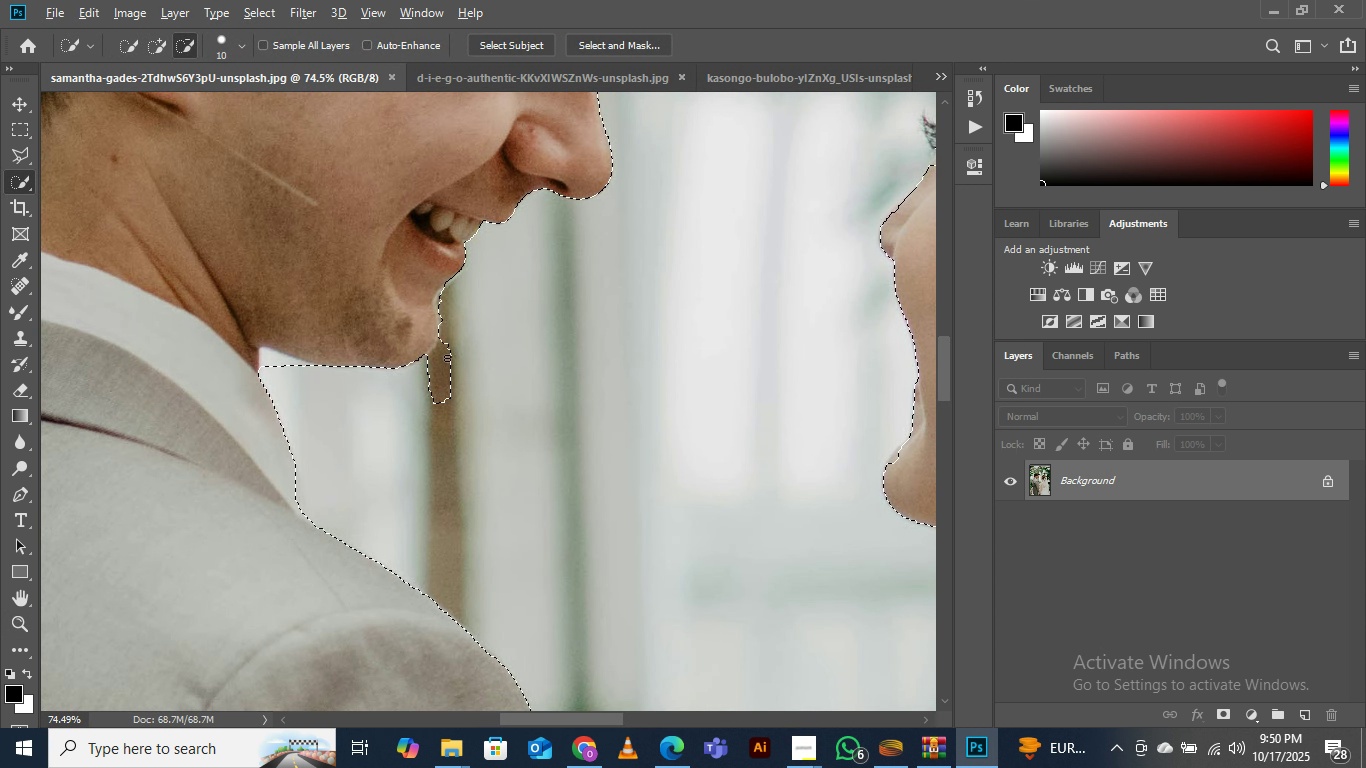 
hold_key(key=AltLeft, duration=1.51)
 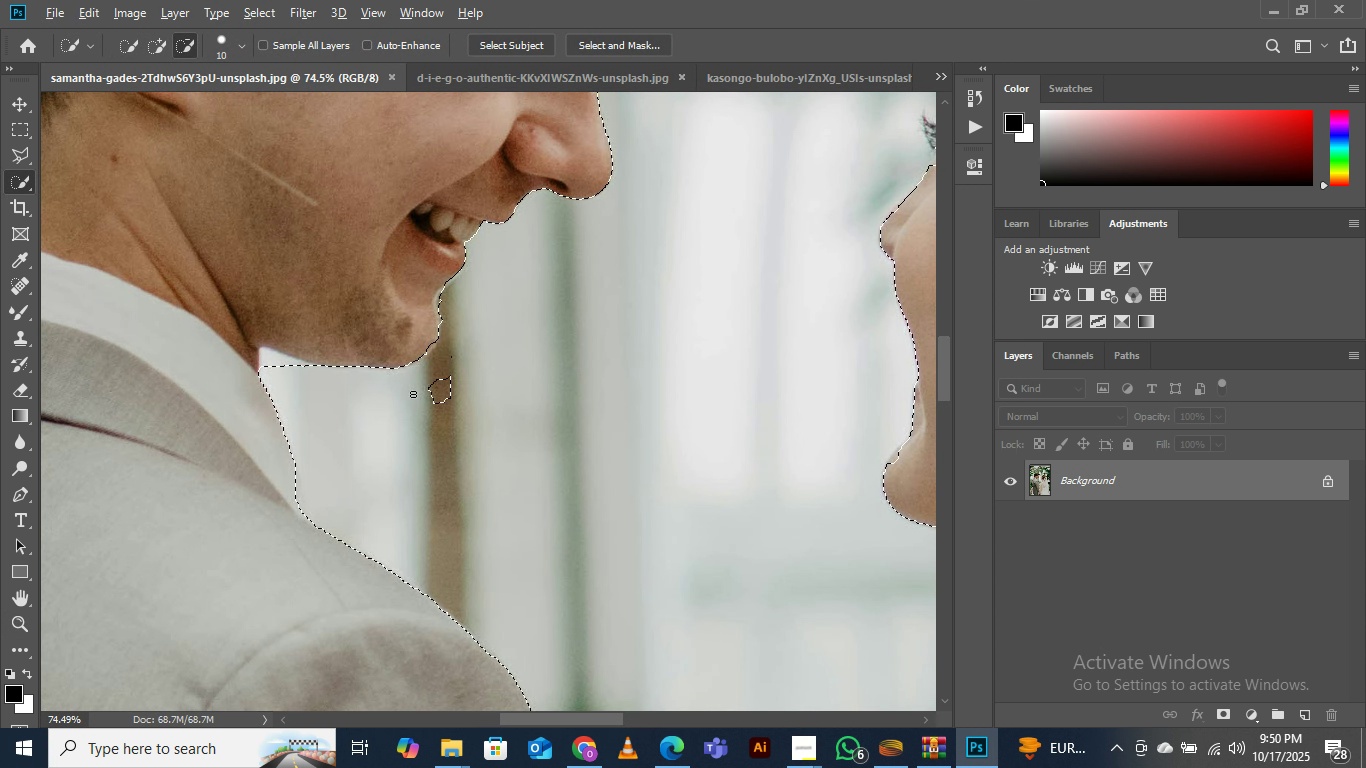 
hold_key(key=AltLeft, duration=0.39)
 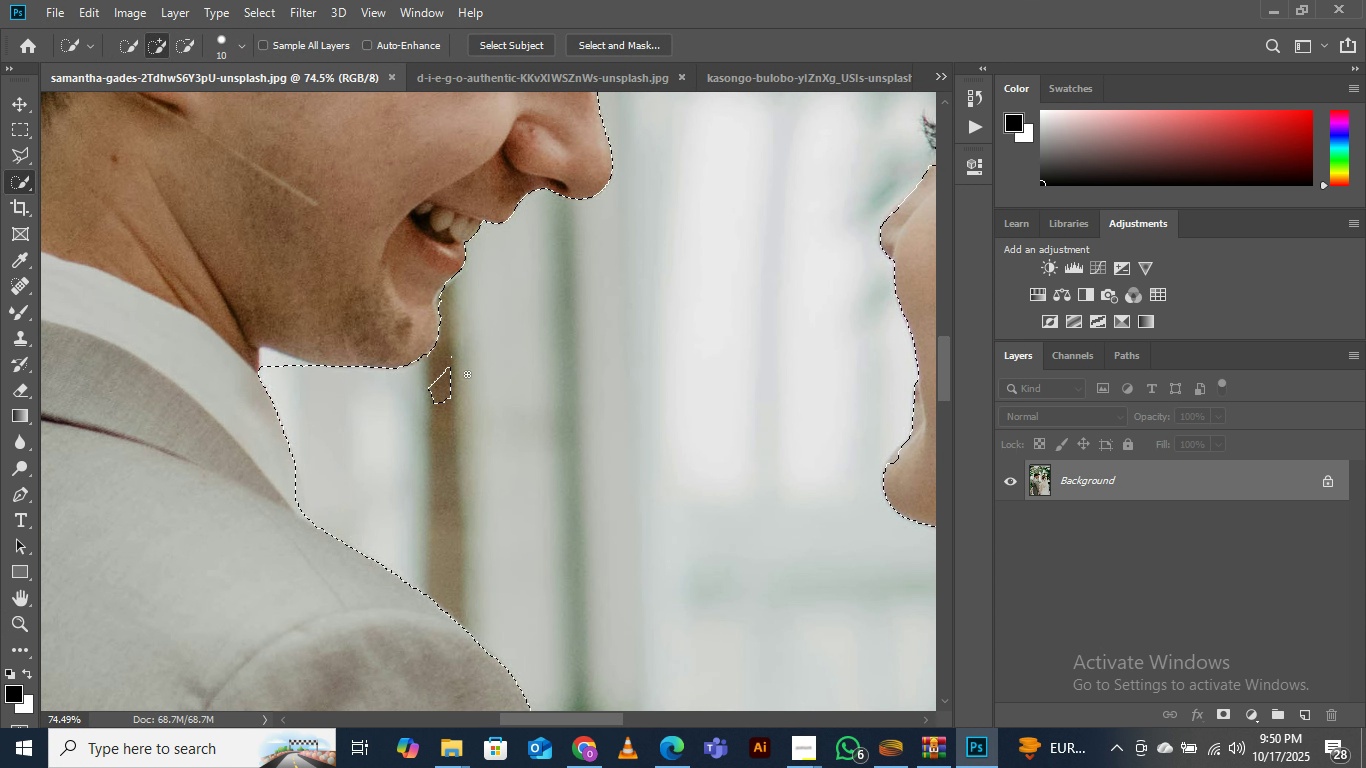 
hold_key(key=AltLeft, duration=1.11)
 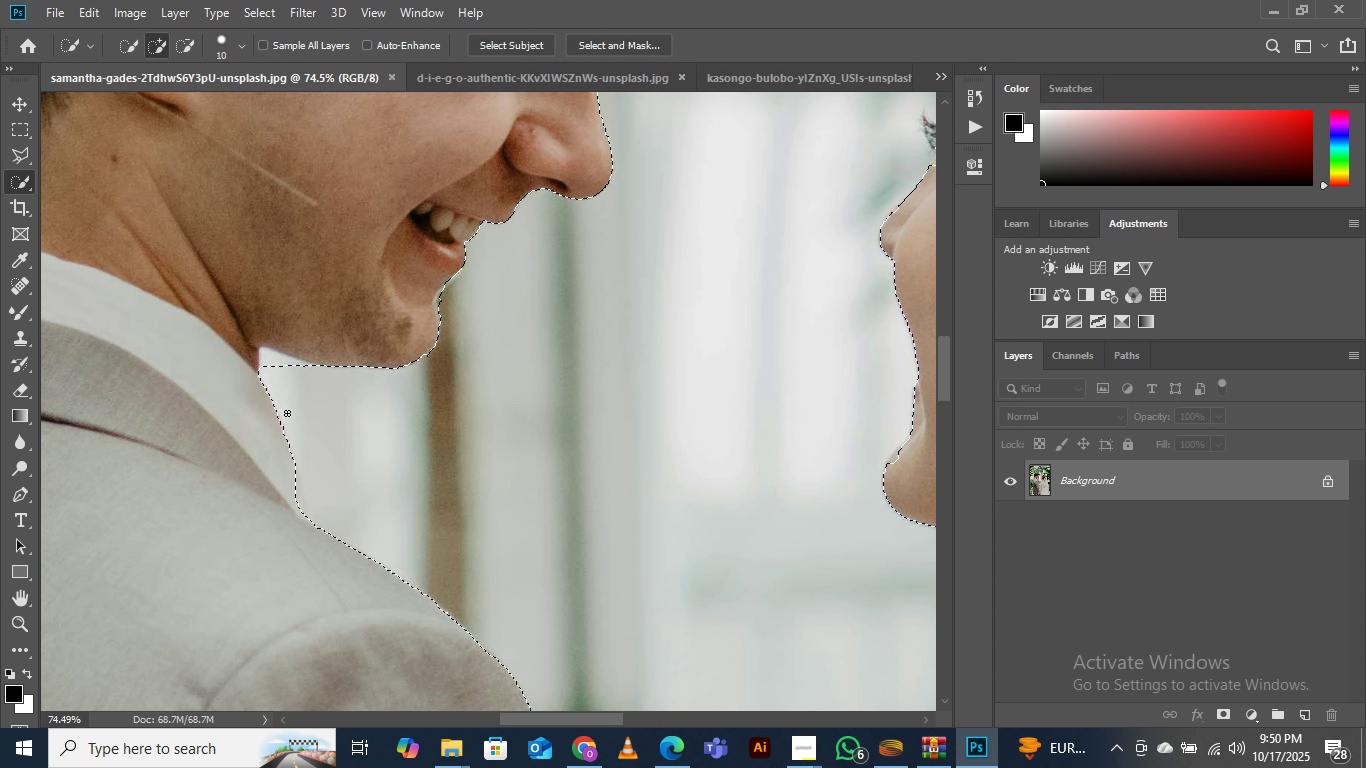 
hold_key(key=AltLeft, duration=1.53)
 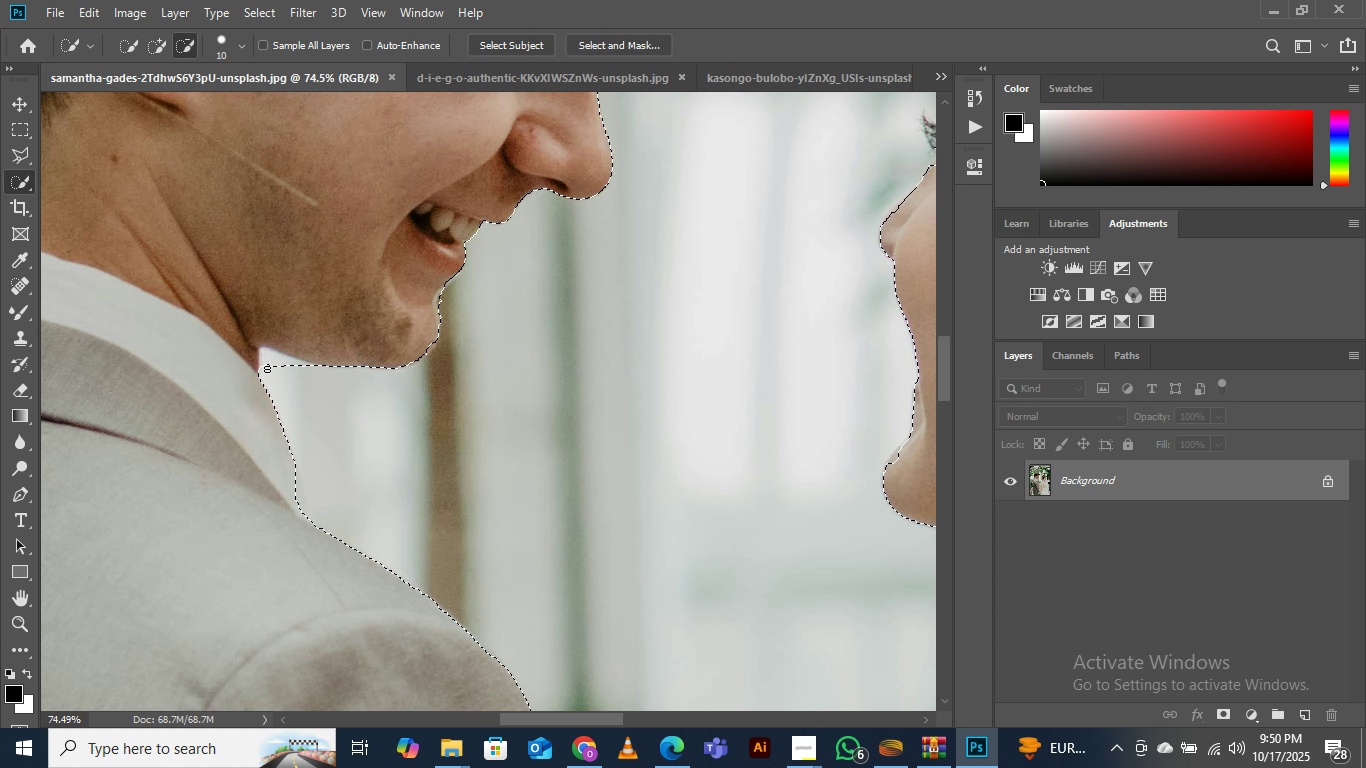 
hold_key(key=AltLeft, duration=1.51)
 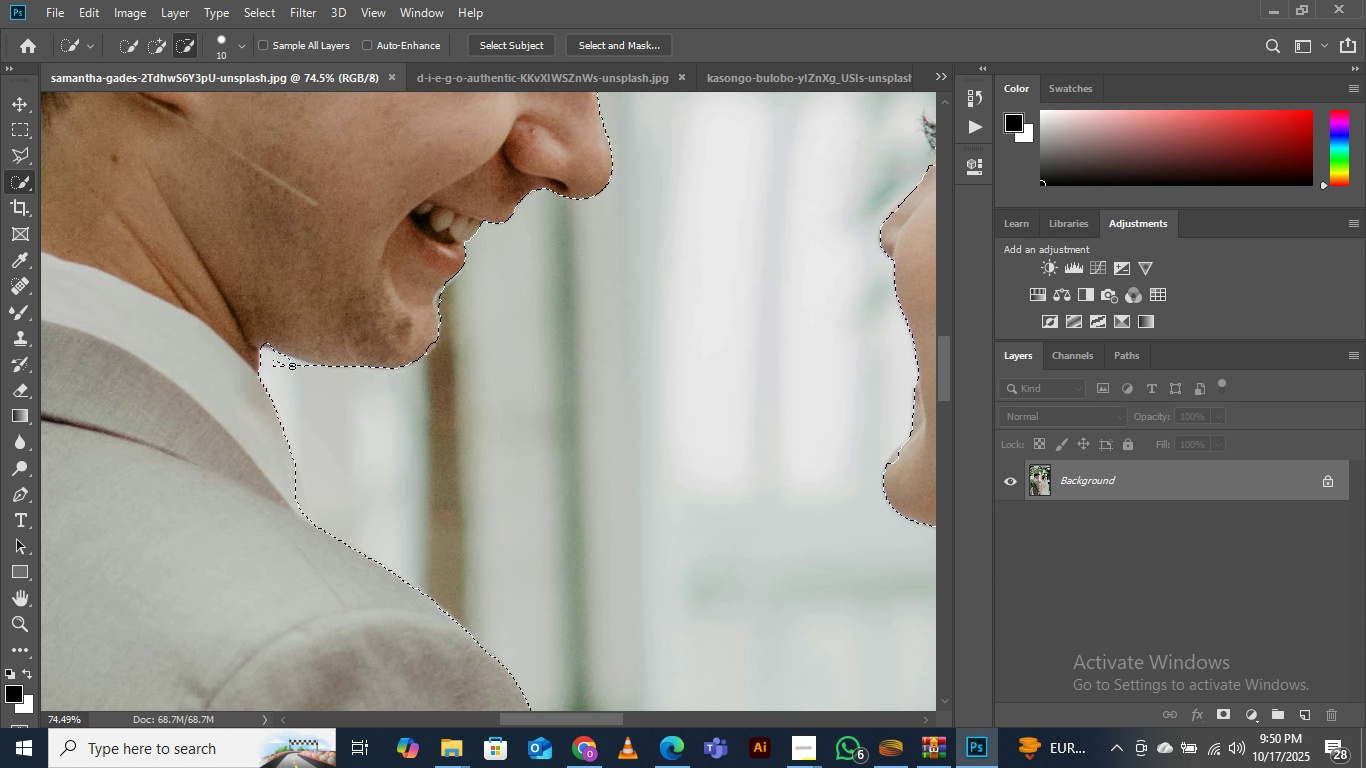 
hold_key(key=AltLeft, duration=0.93)
 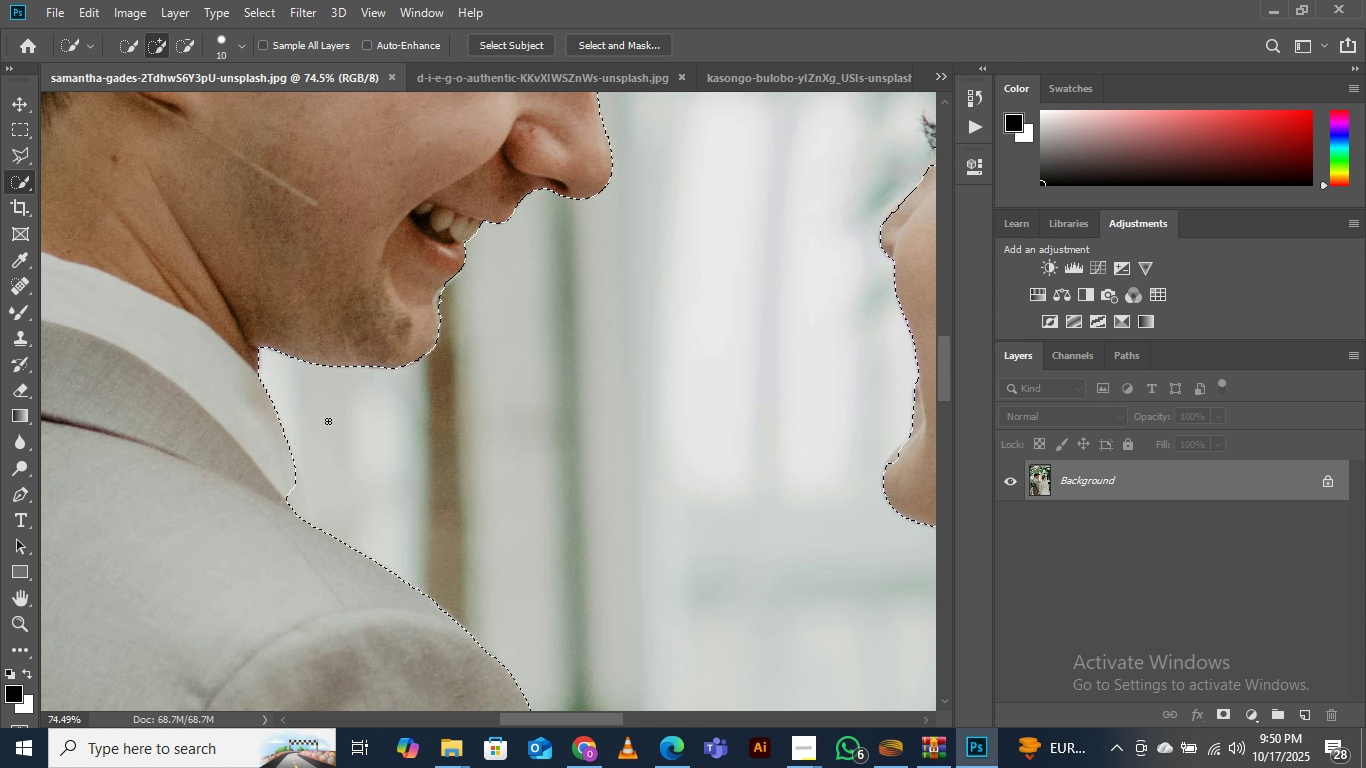 
hold_key(key=Space, duration=0.54)
 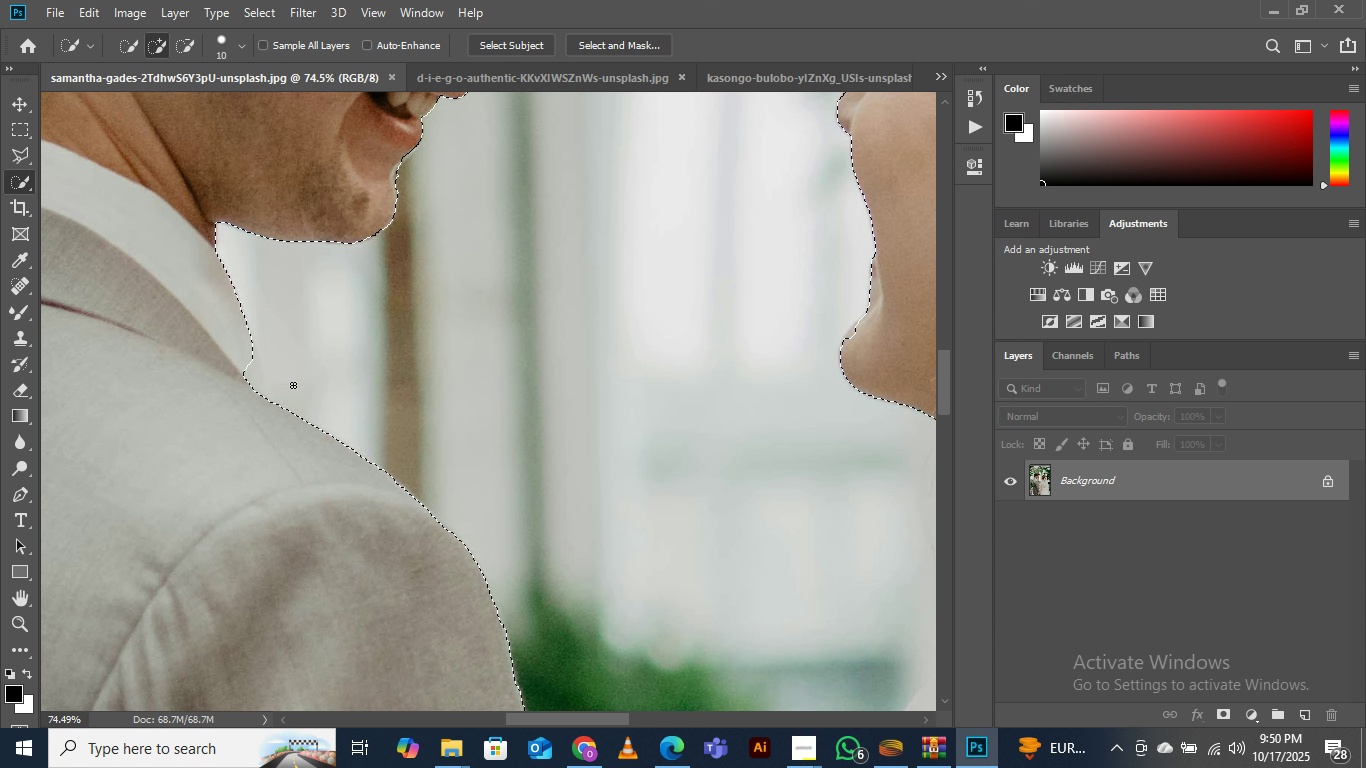 
key(Z)
 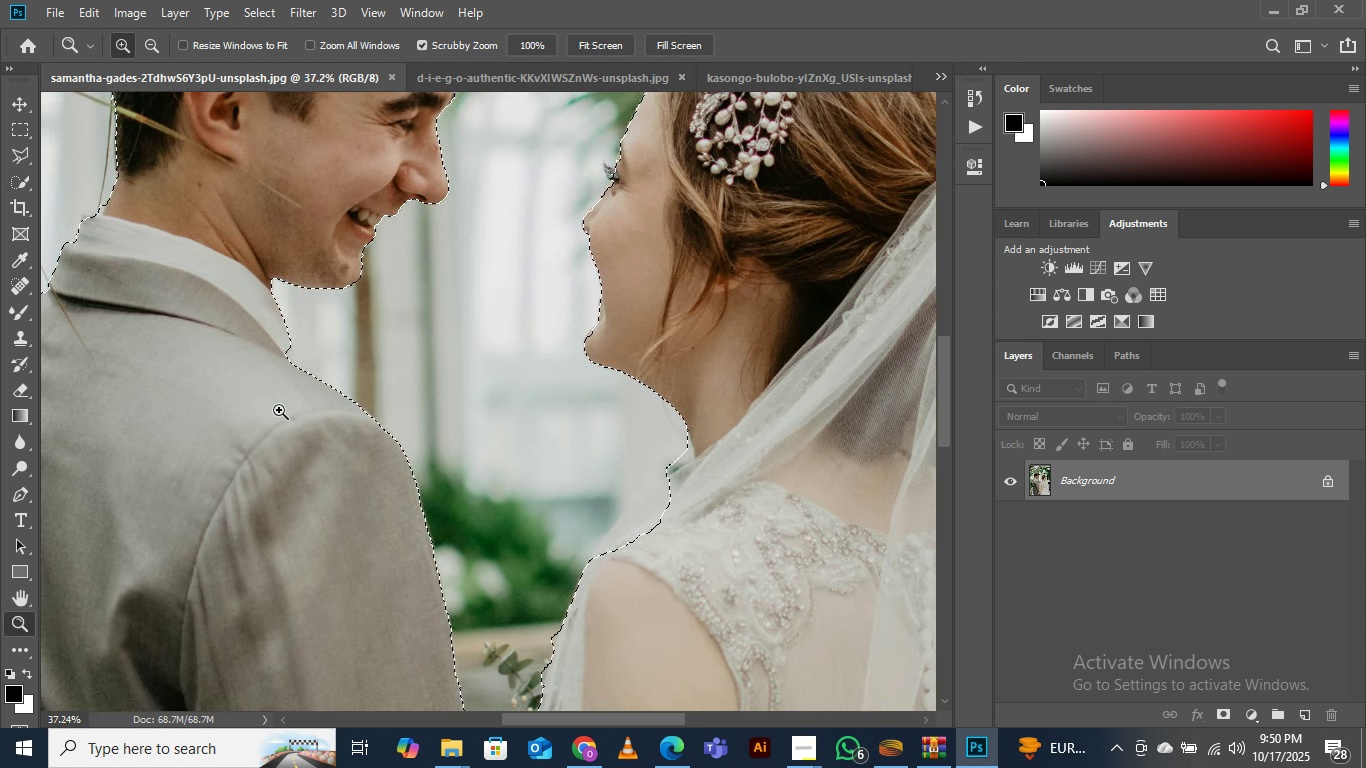 
hold_key(key=Space, duration=1.53)
 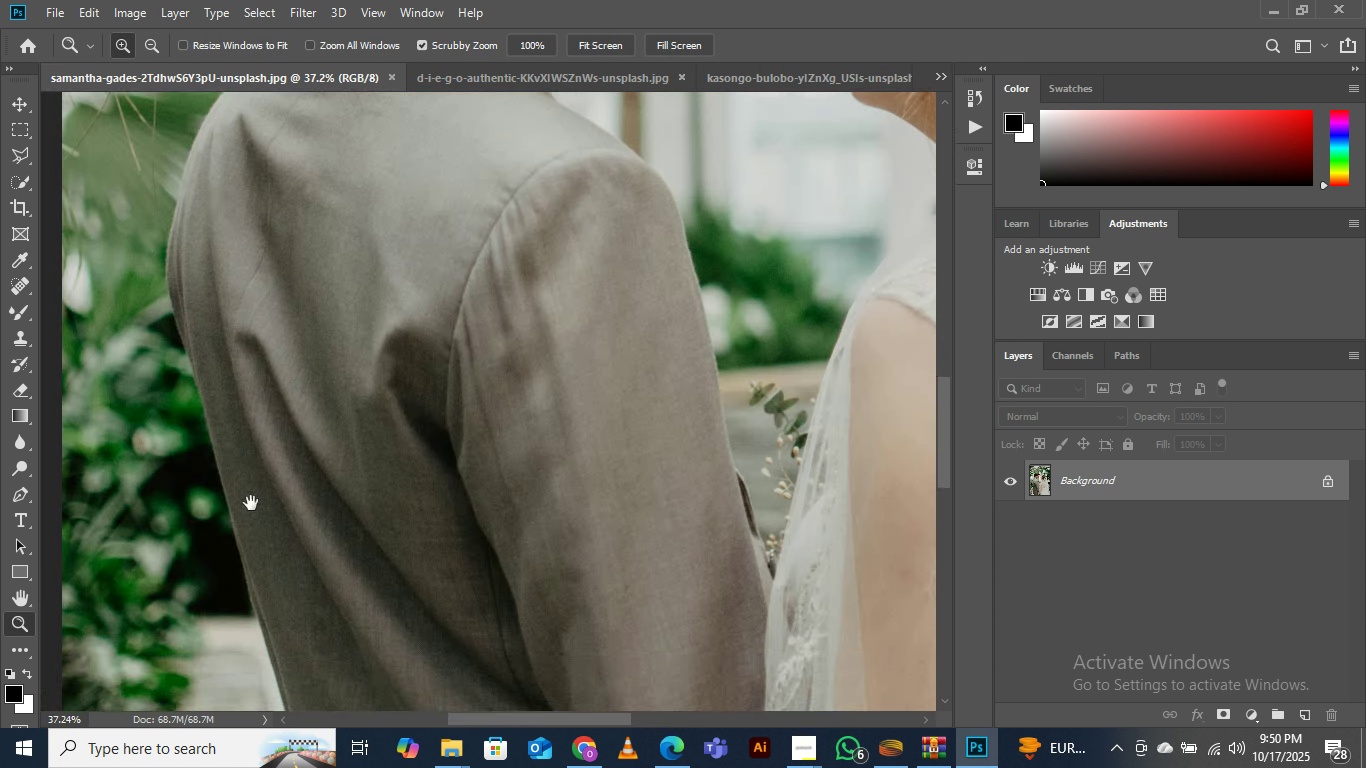 
hold_key(key=Space, duration=1.12)
 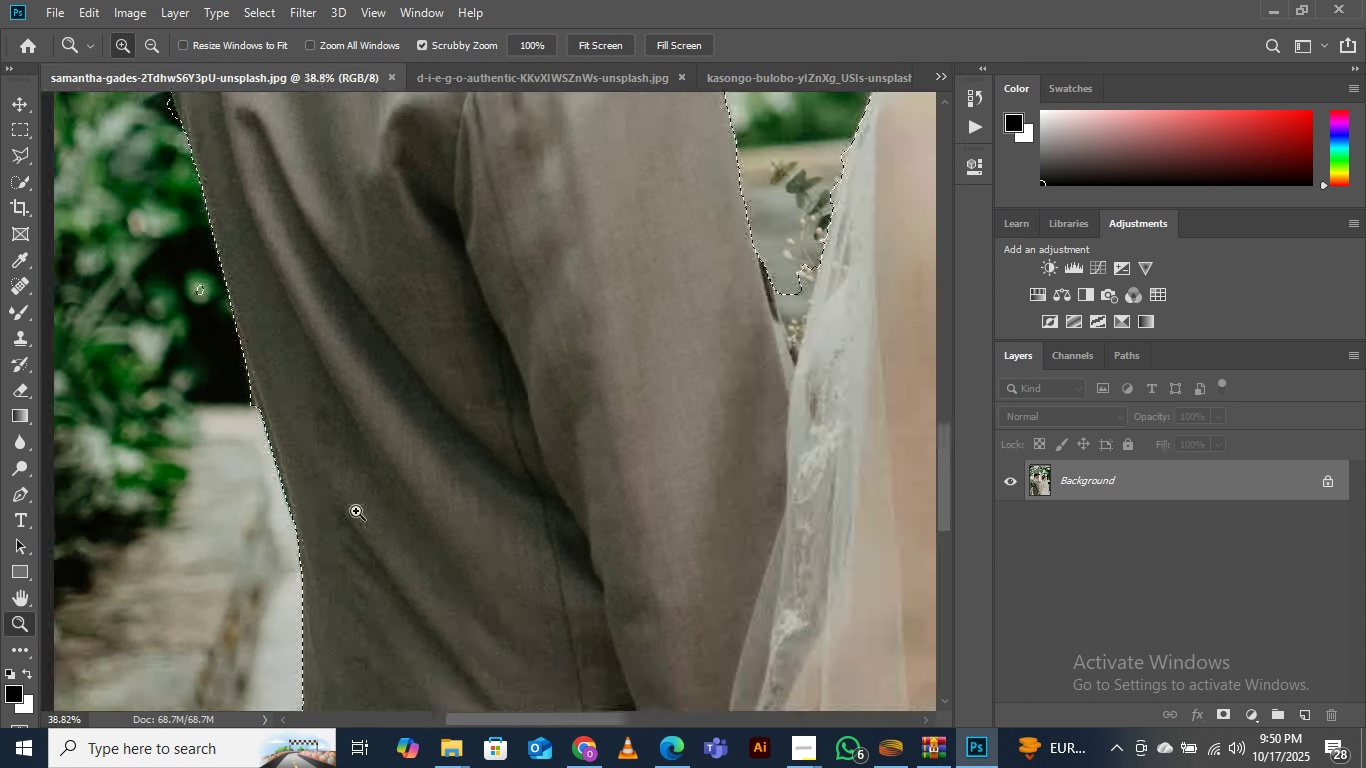 
hold_key(key=Space, duration=1.47)
 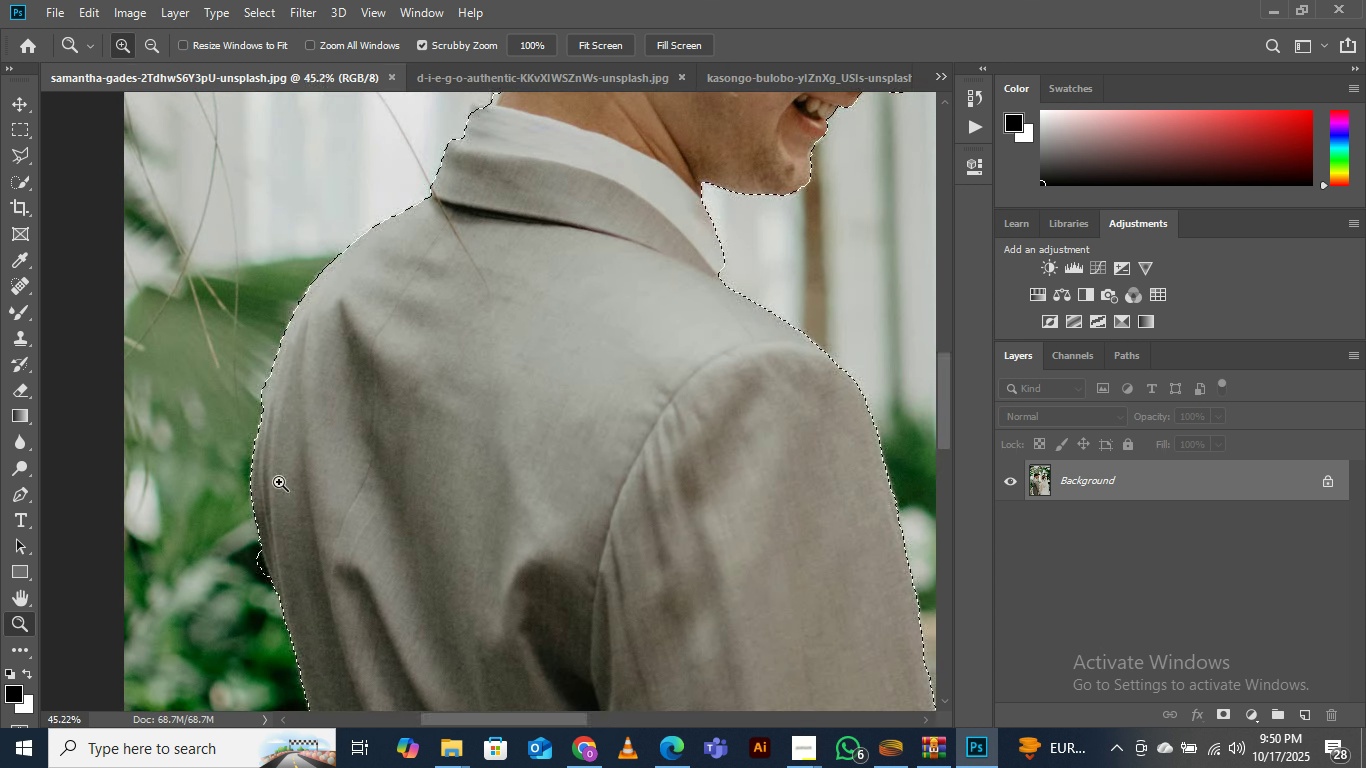 
hold_key(key=Space, duration=0.57)
 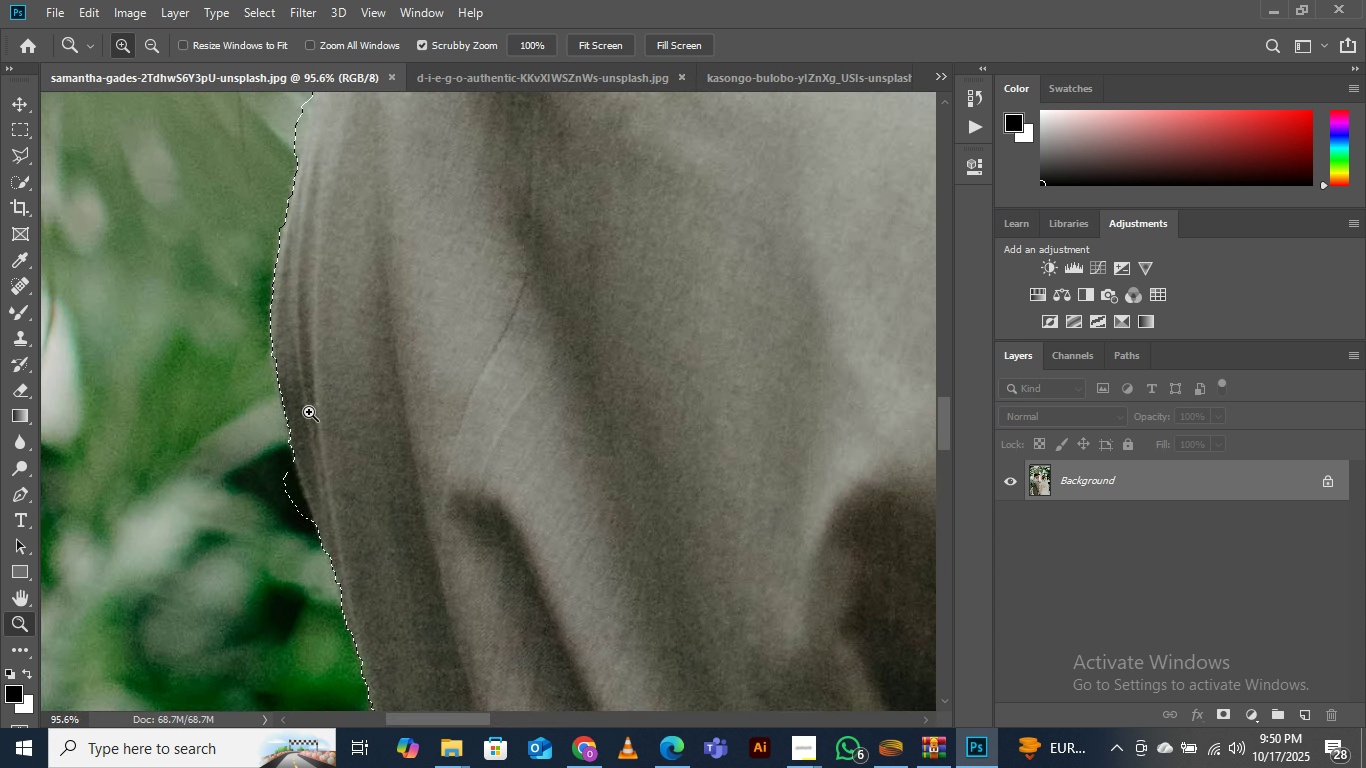 
key(L)
 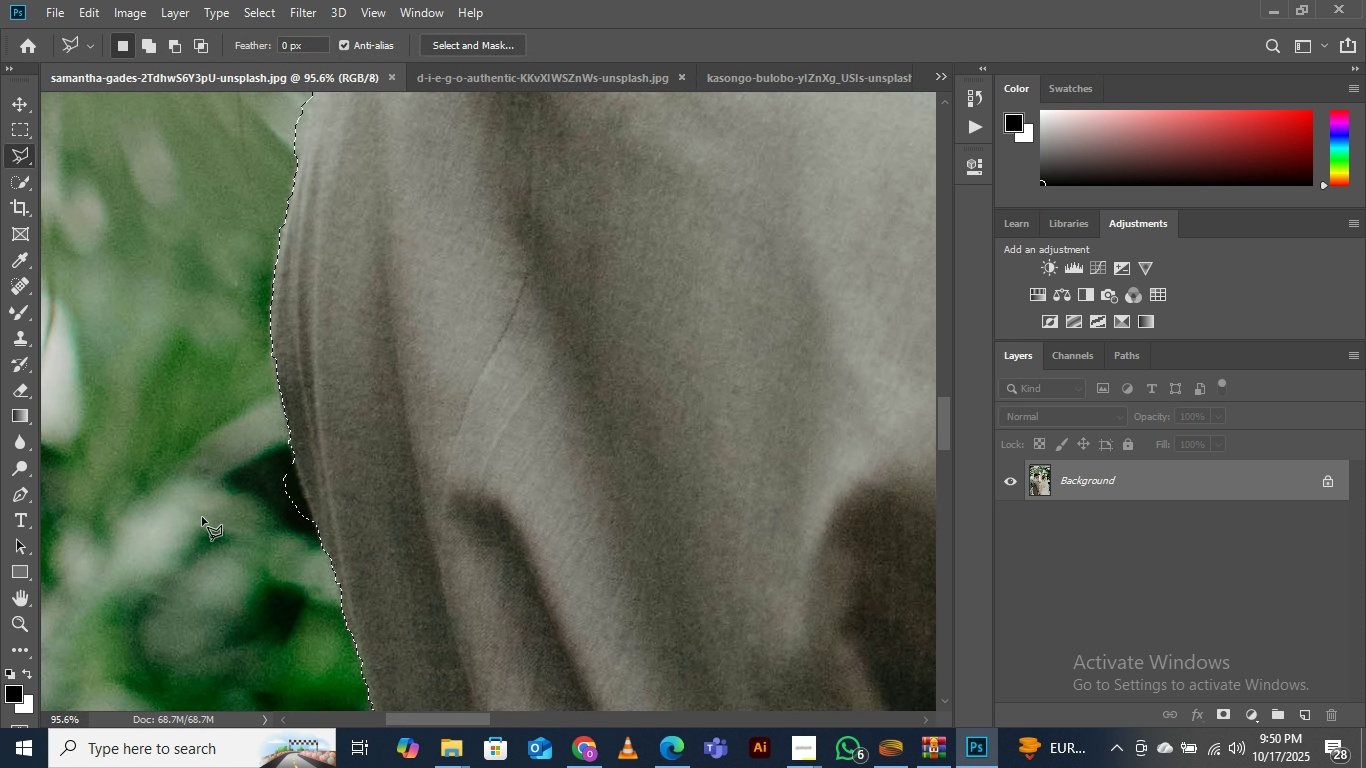 
hold_key(key=AltLeft, duration=1.06)
double_click([215, 369])
 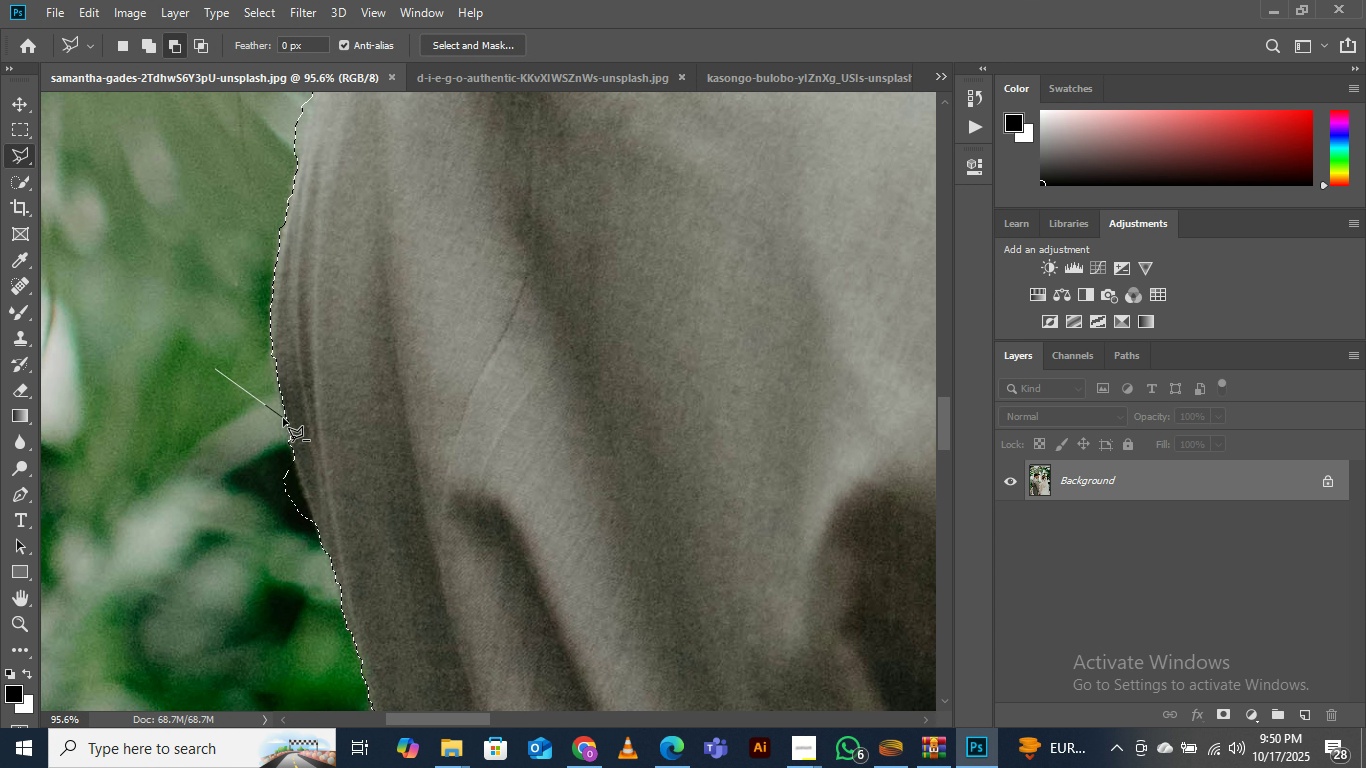 
left_click([283, 418])
 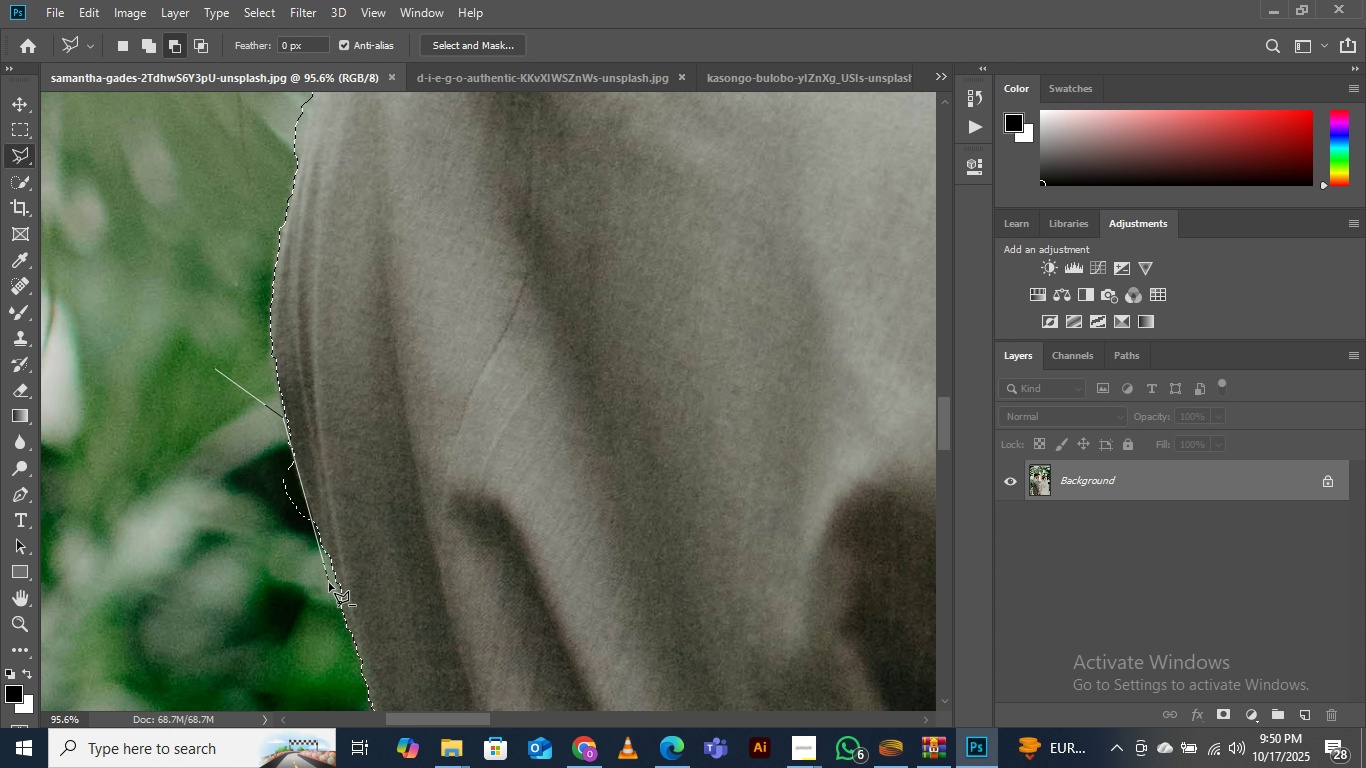 
double_click([228, 540])
 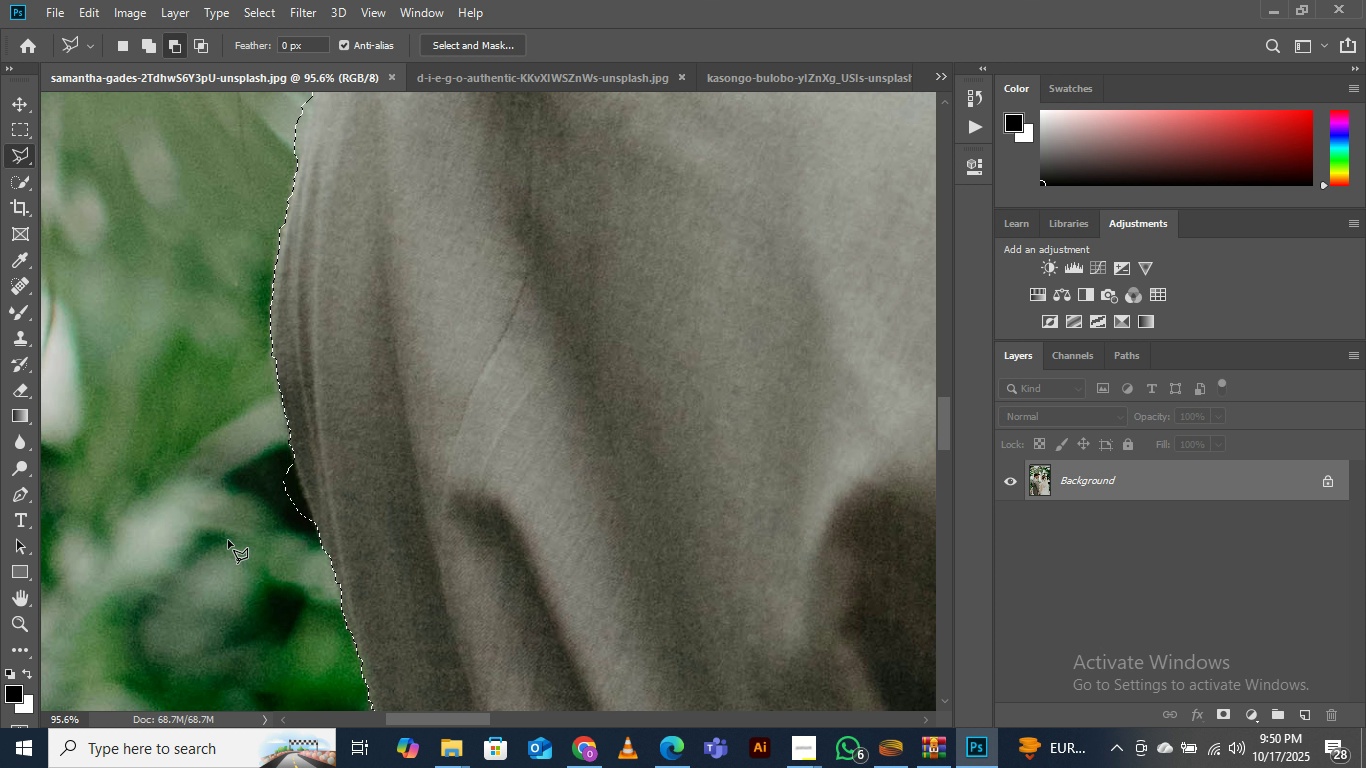 
triple_click([228, 540])
 